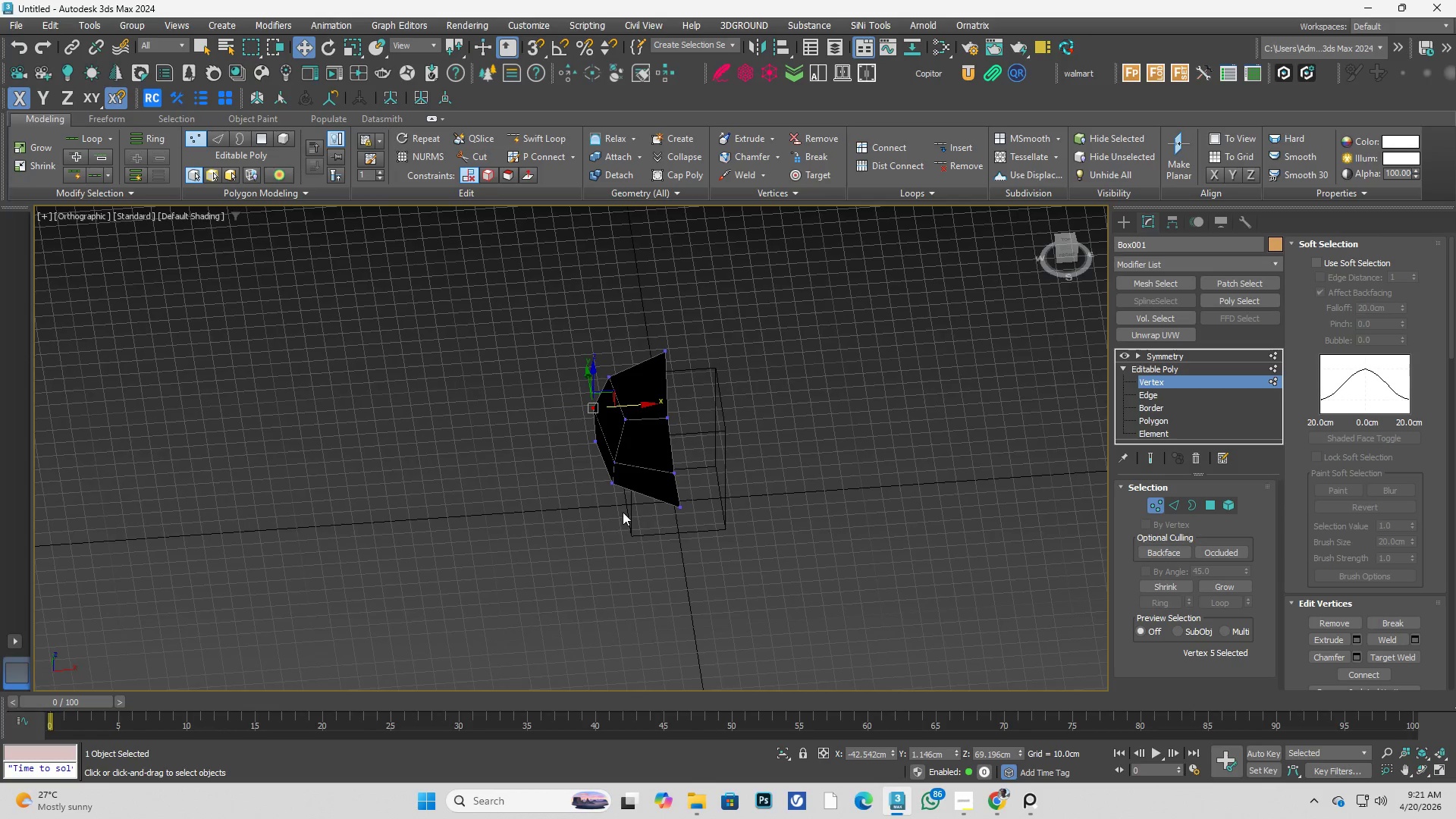 
scroll: coordinate [636, 454], scroll_direction: down, amount: 3.0
 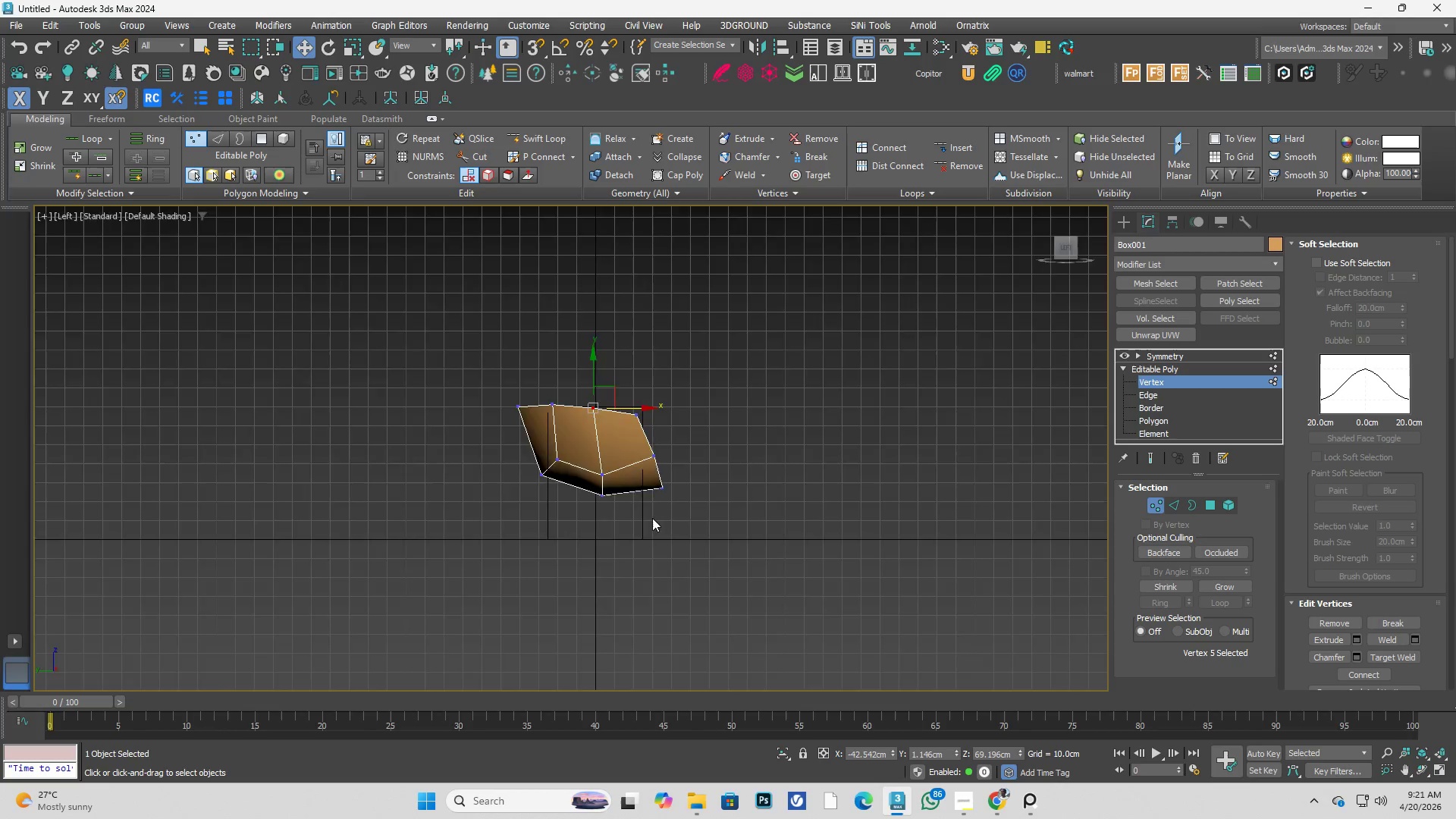 
key(Alt+AltLeft)
 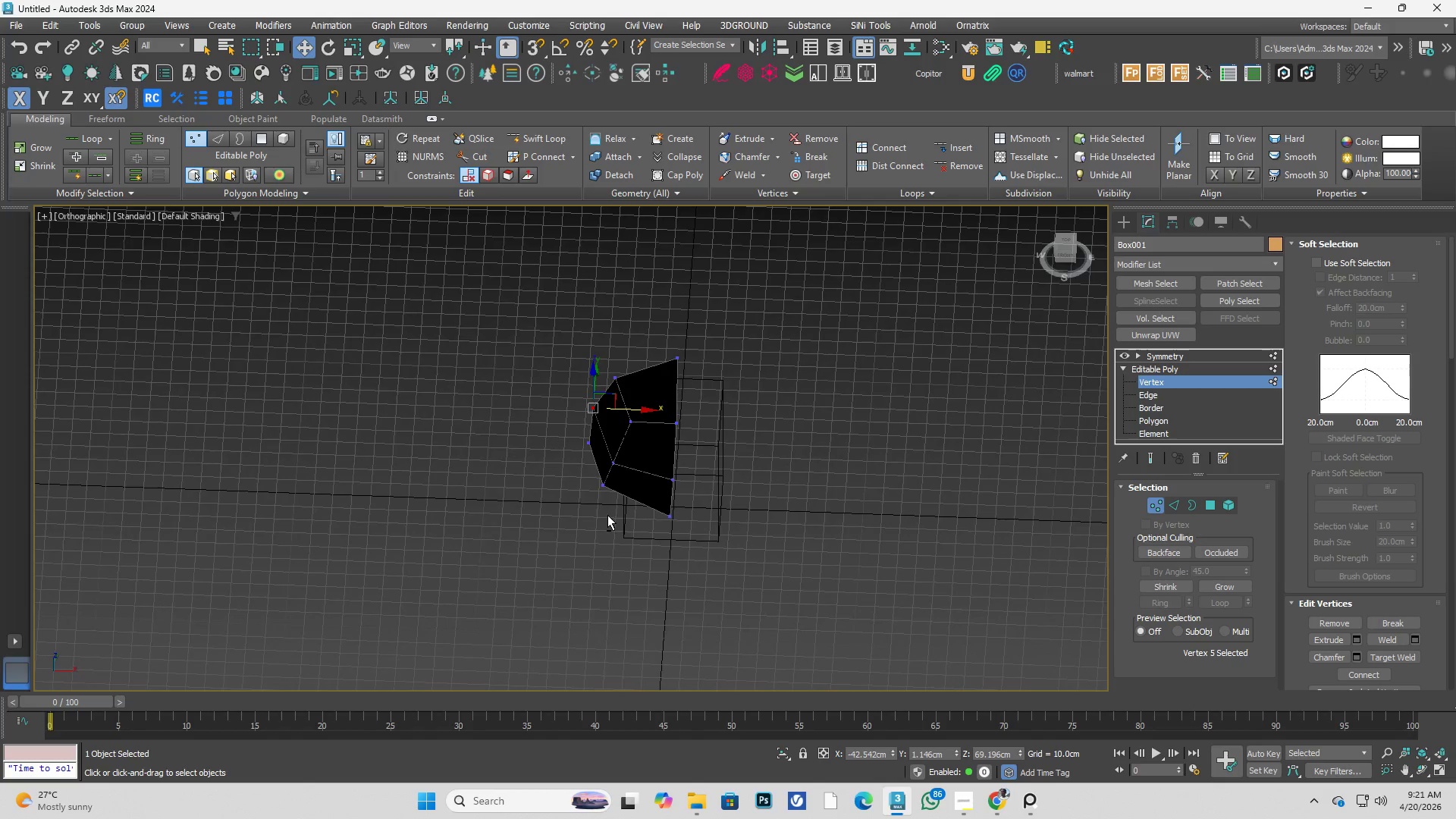 
key(Control+ControlLeft)
 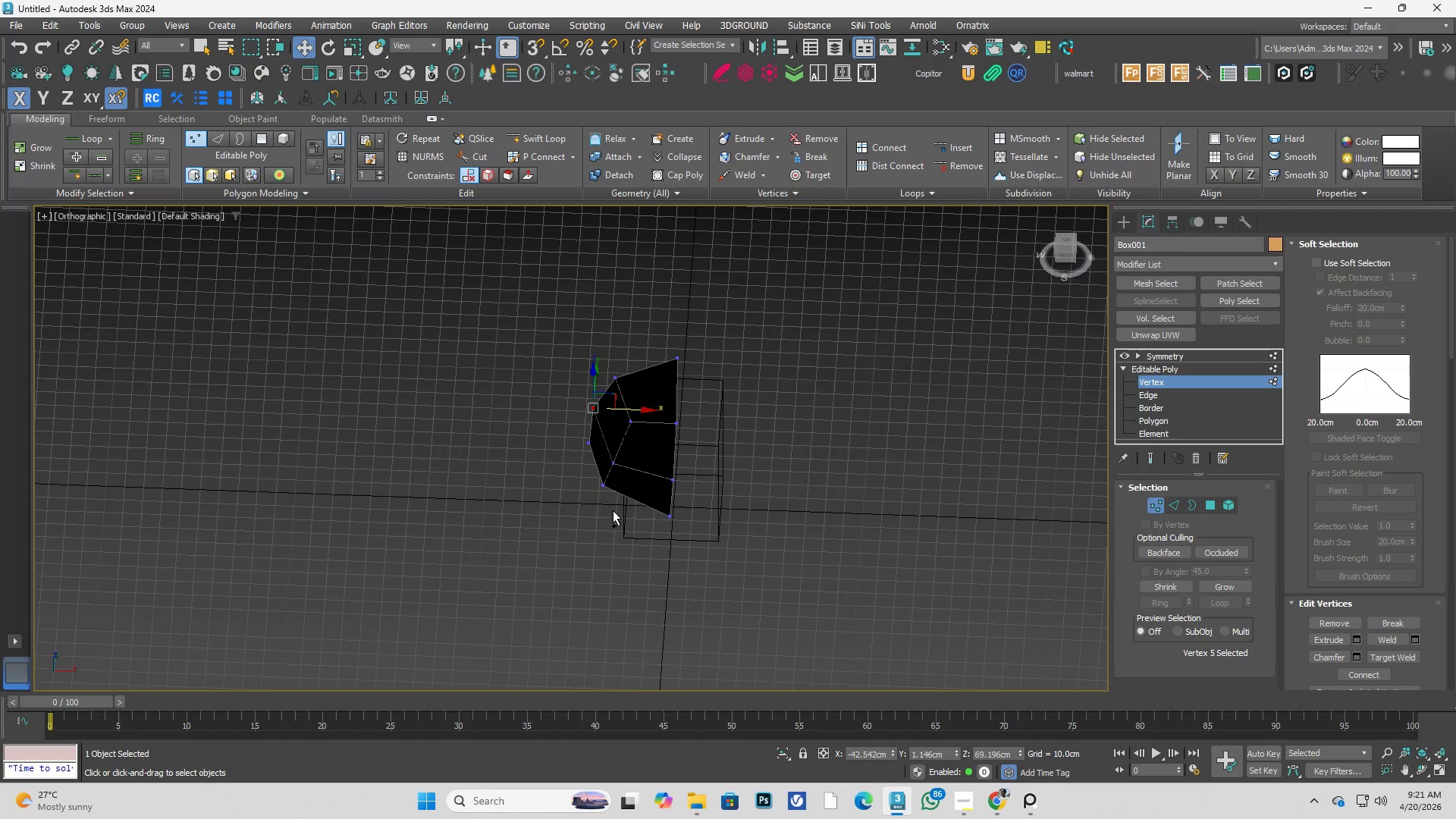 
key(Control+Space)
 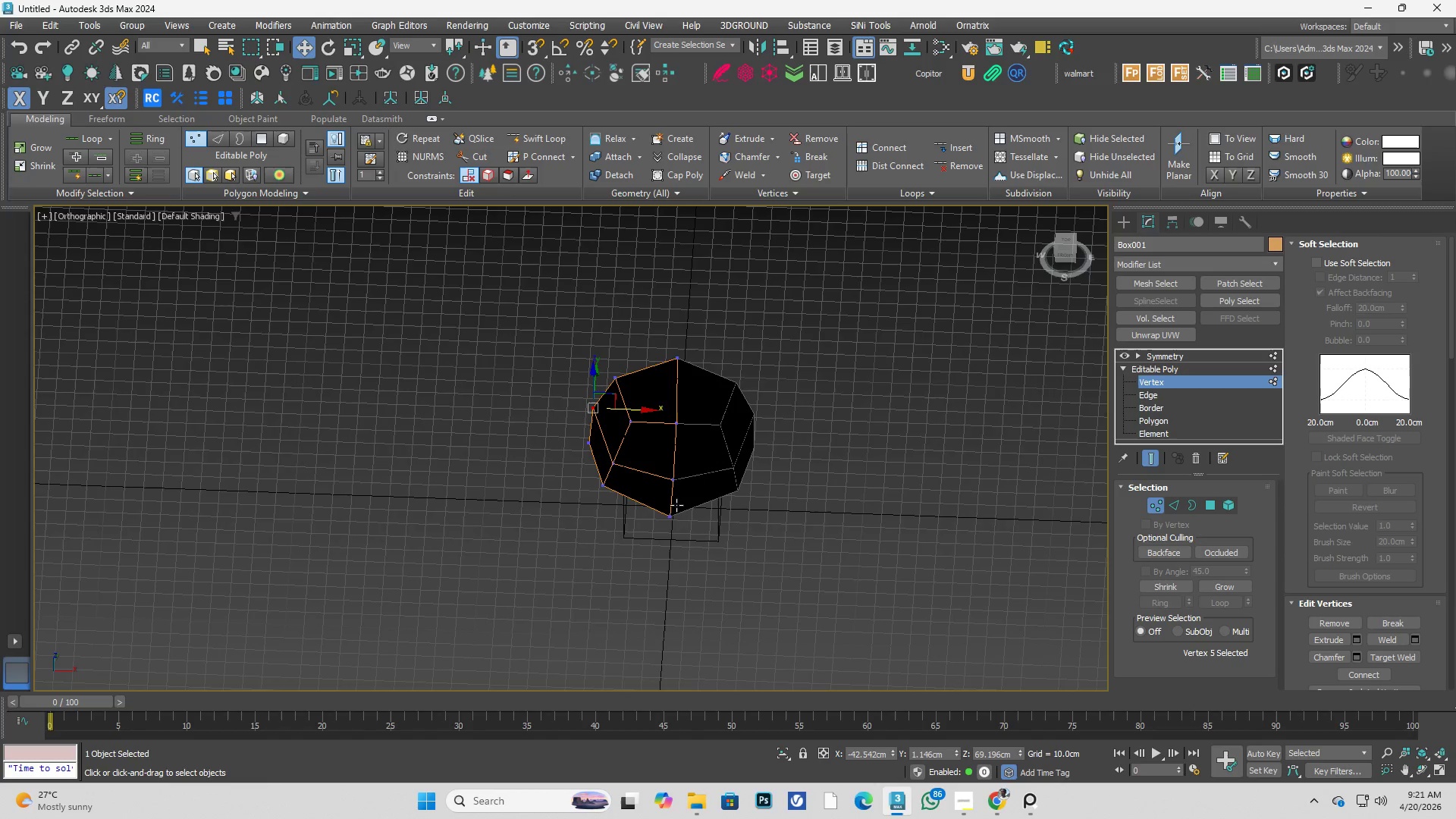 
hold_key(key=AltLeft, duration=0.38)
 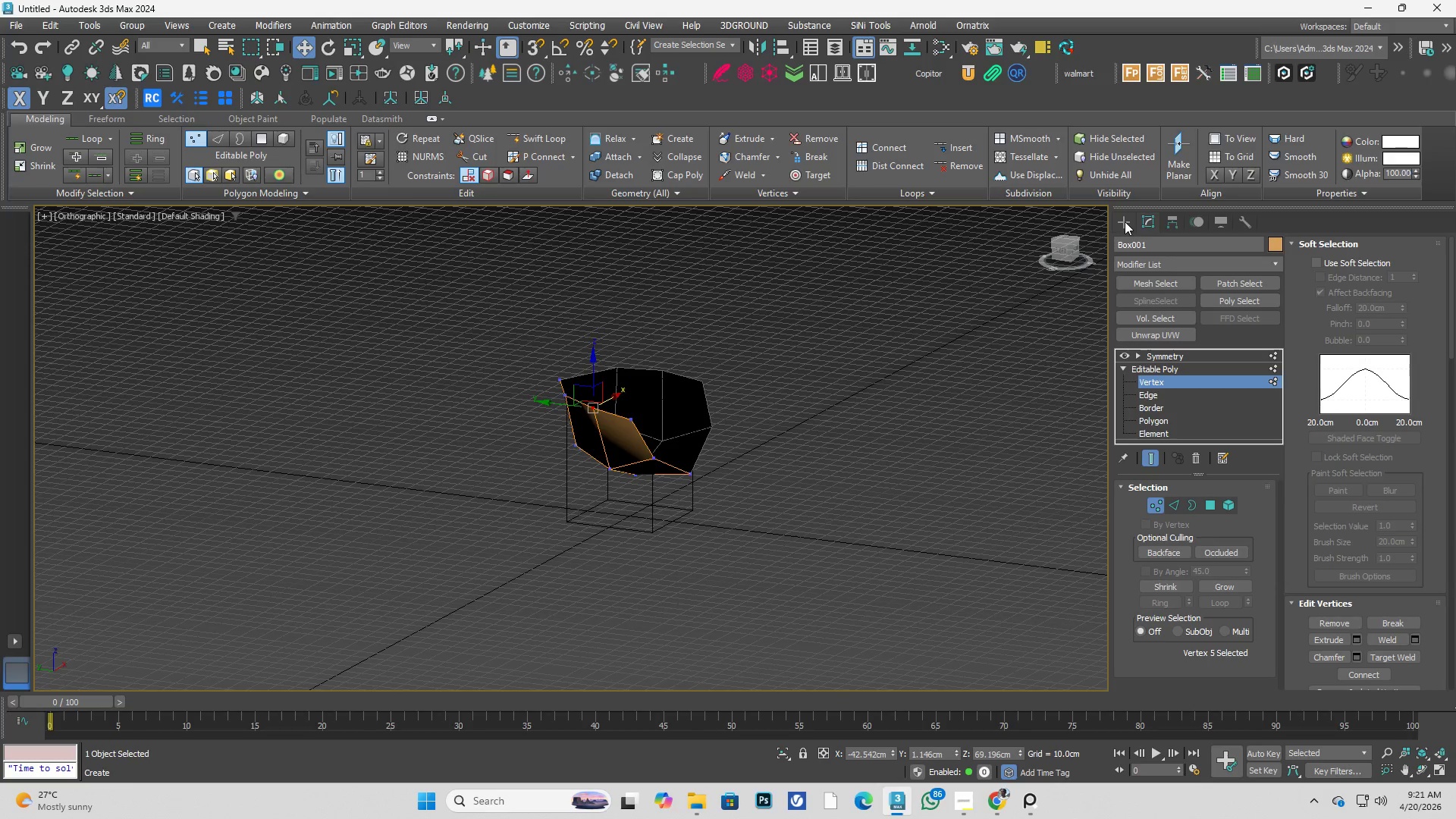 
double_click([1001, 358])
 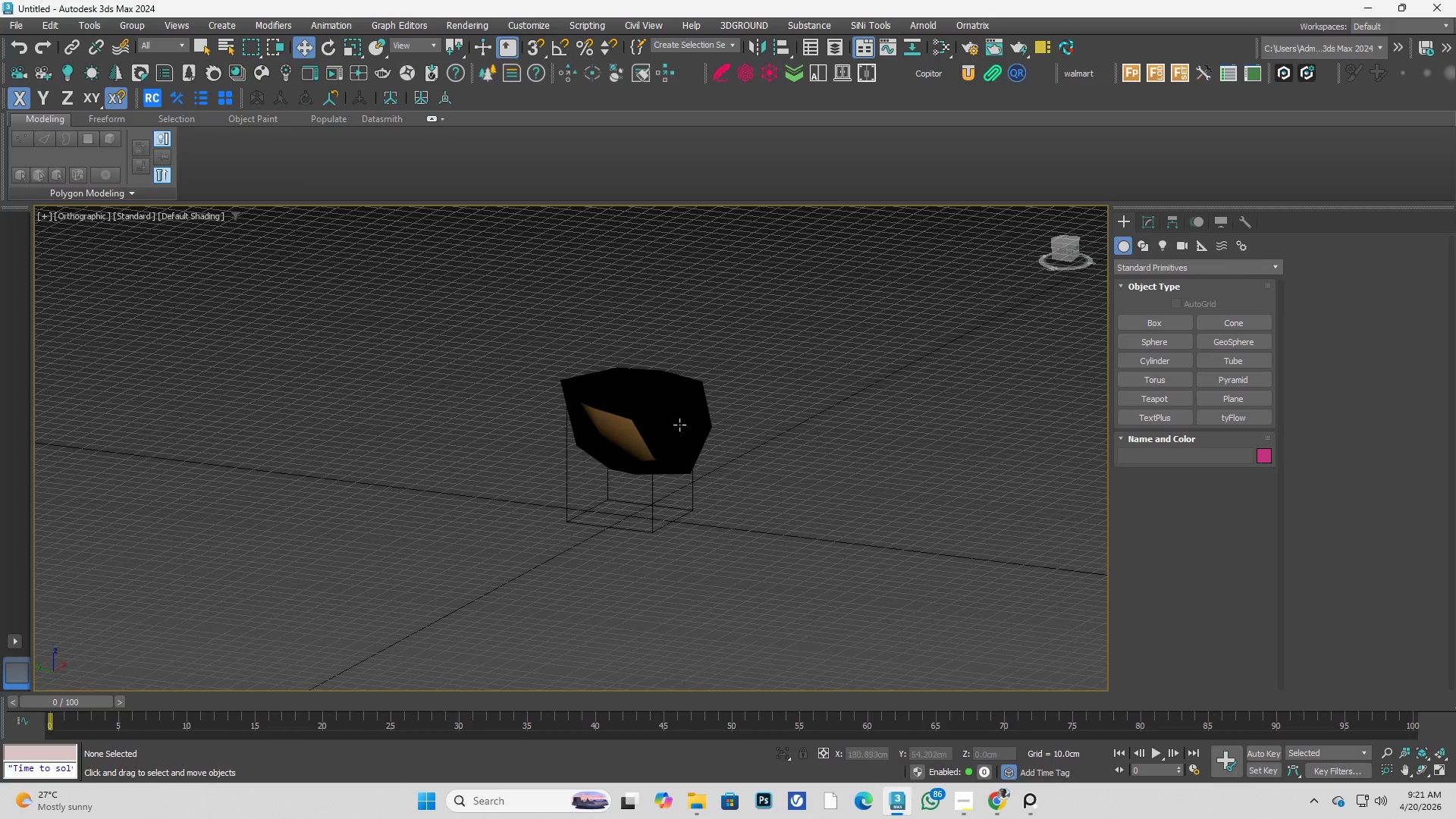 
left_click([664, 441])
 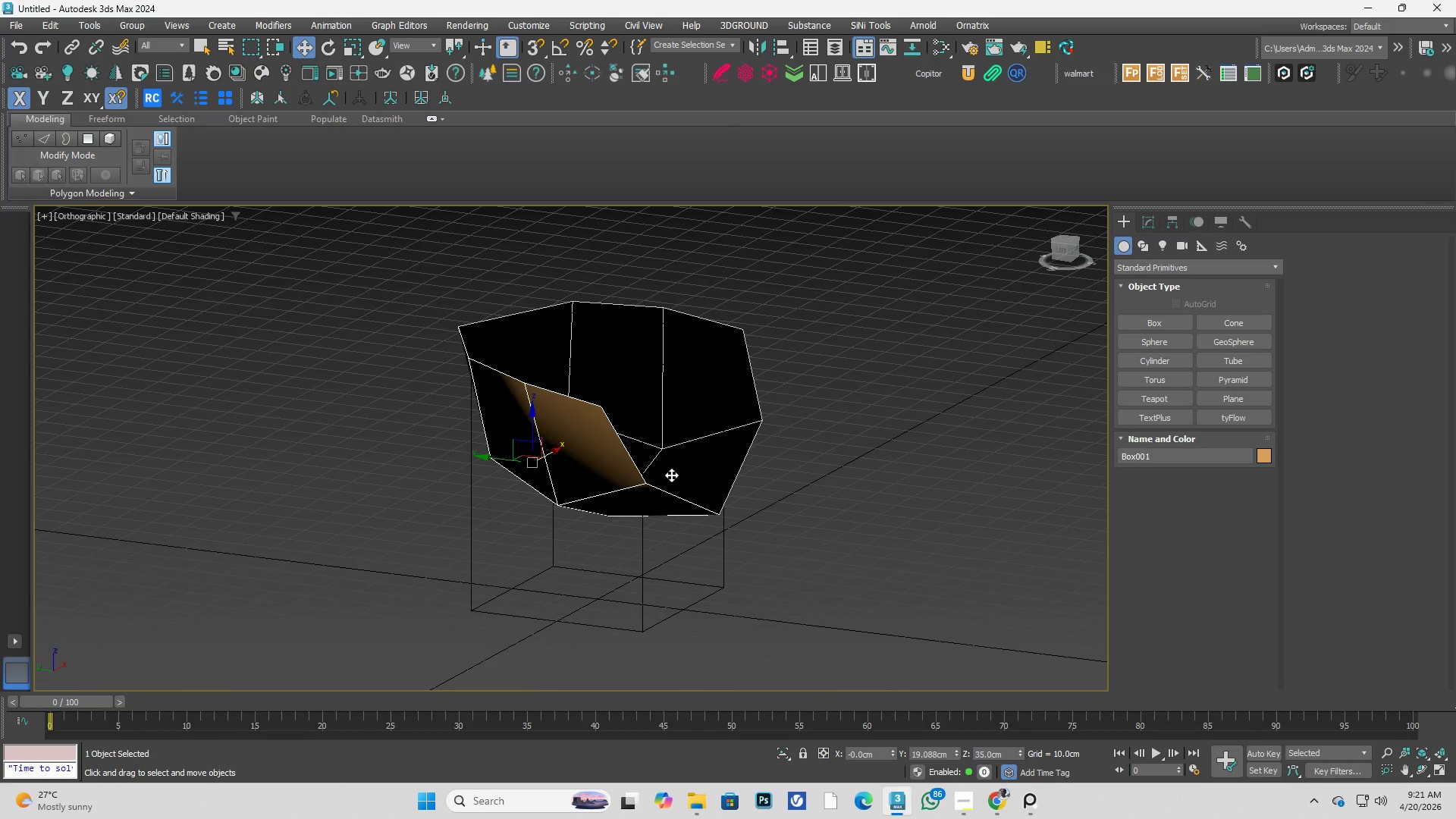 
scroll: coordinate [660, 439], scroll_direction: up, amount: 2.0
 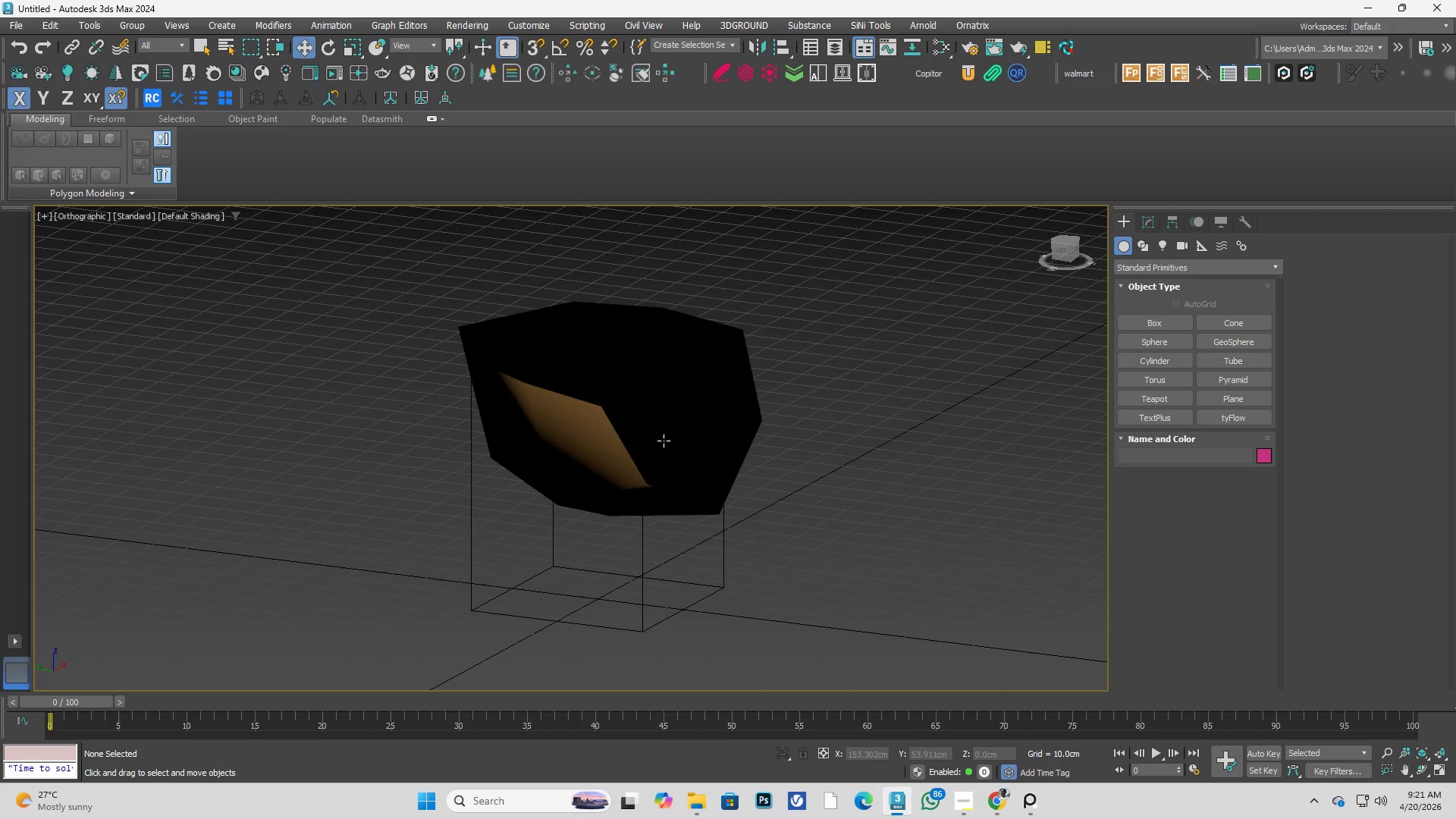 
hold_key(key=AltLeft, duration=1.23)
 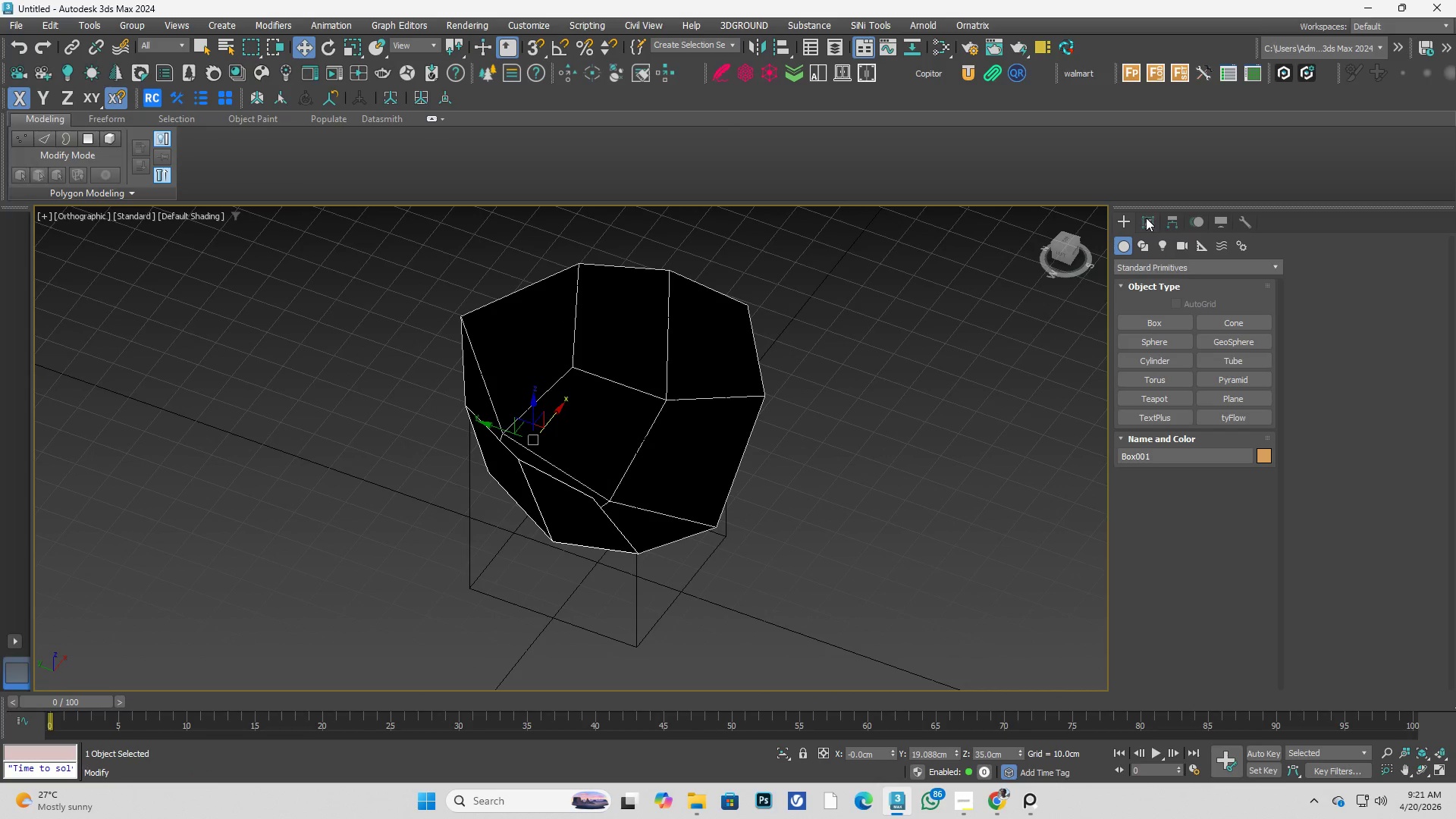 
hold_key(key=AltLeft, duration=0.78)
 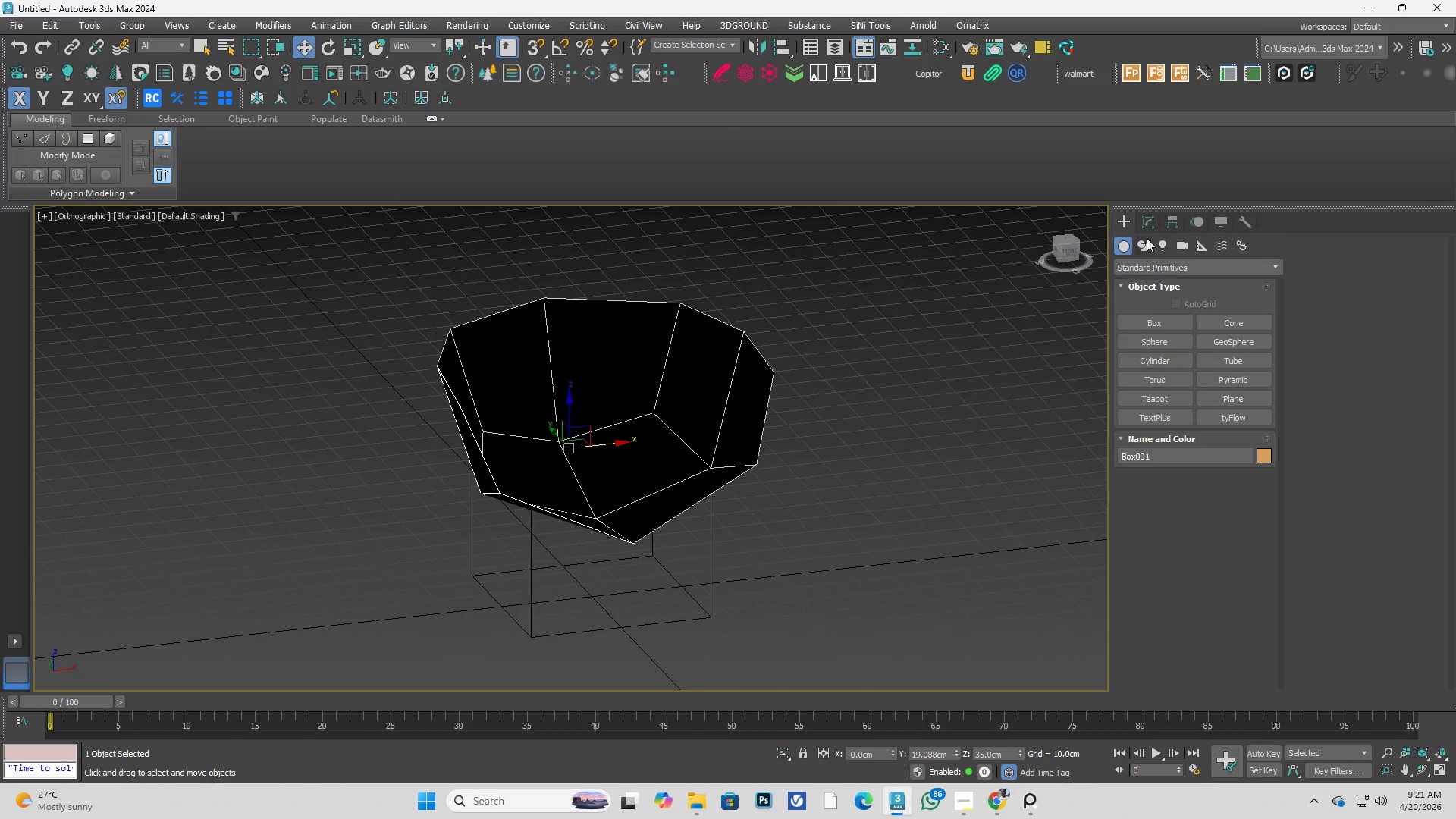 
left_click([1149, 229])
 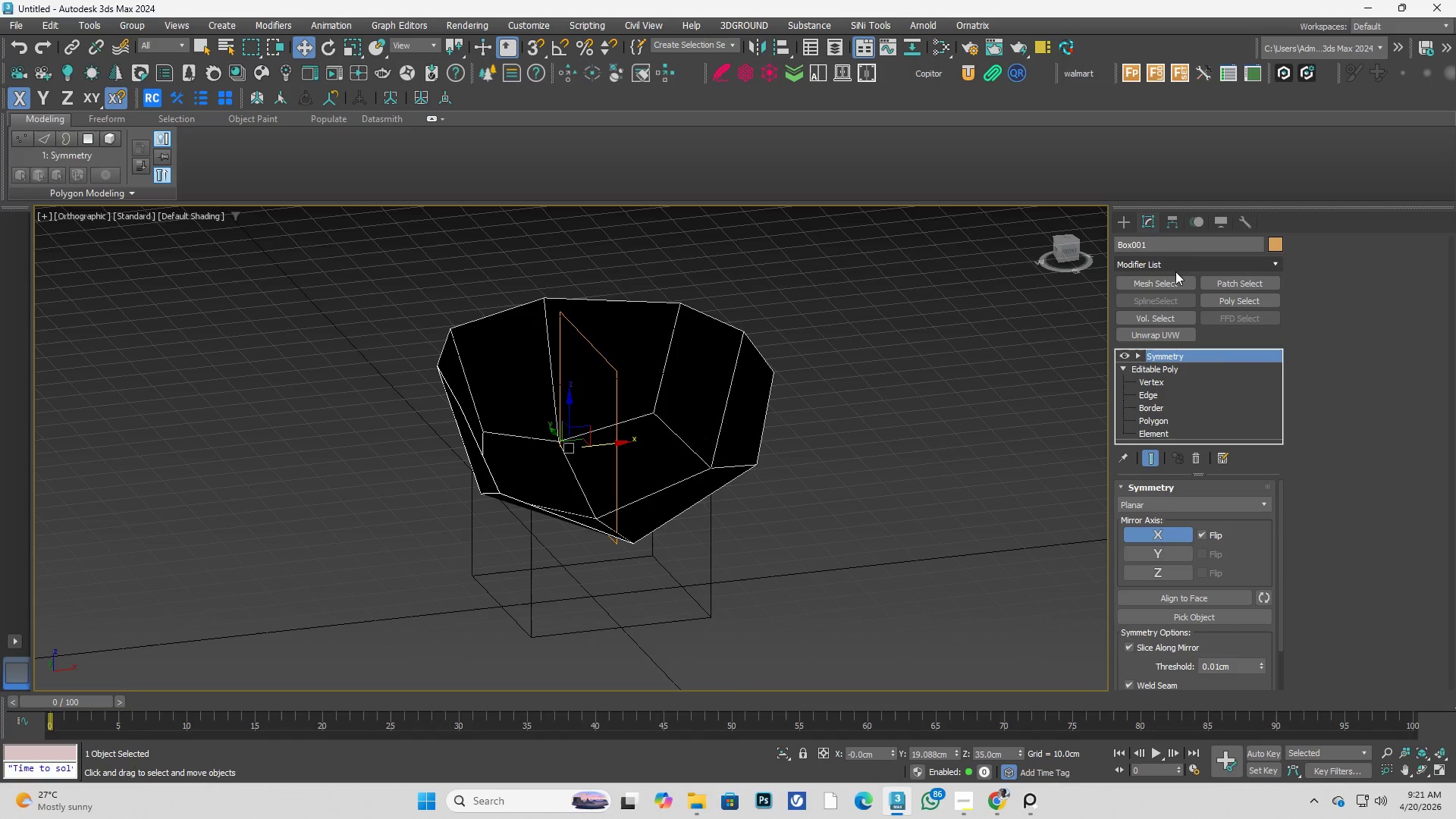 
left_click([1184, 263])
 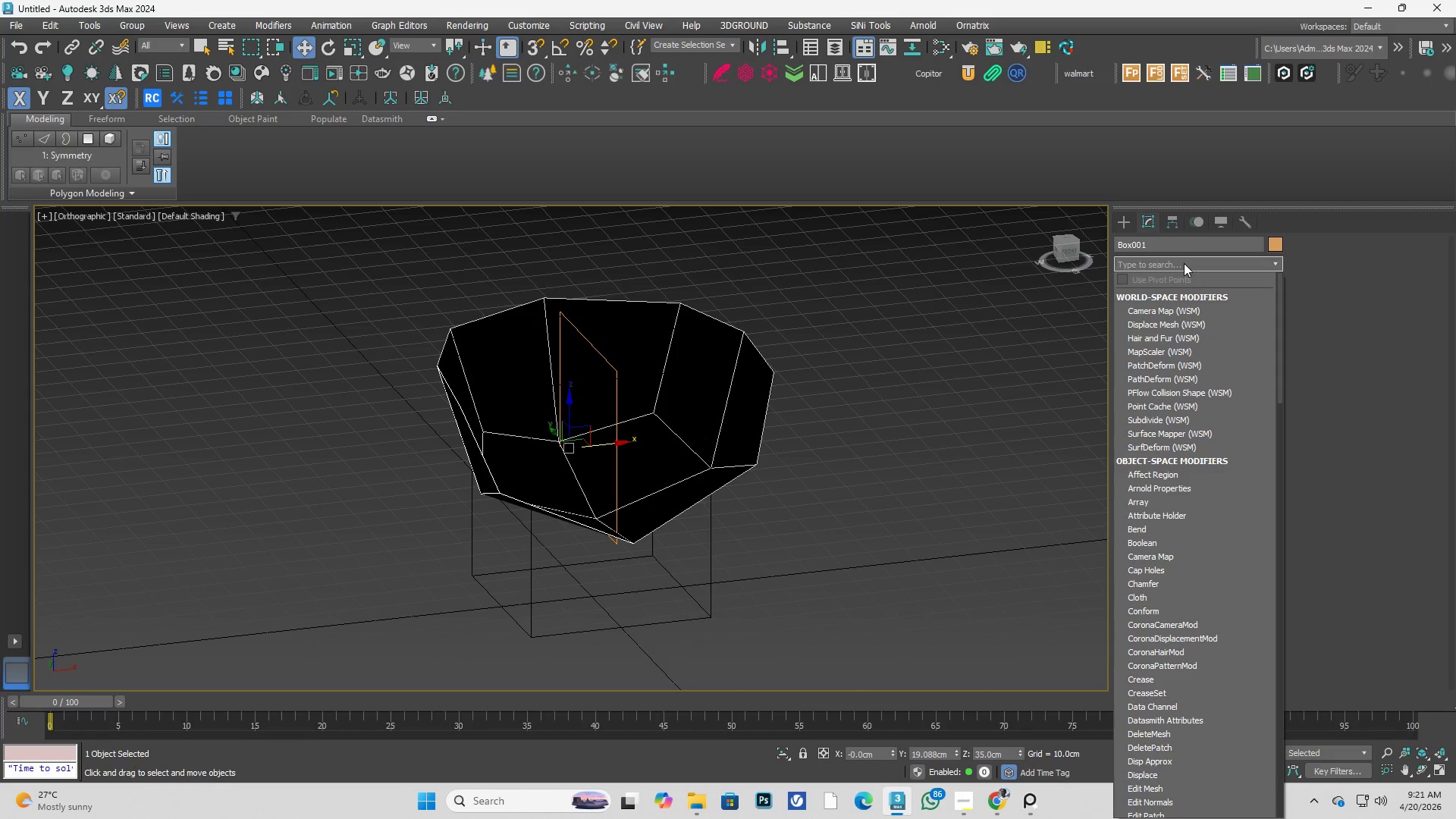 
type(sh)
 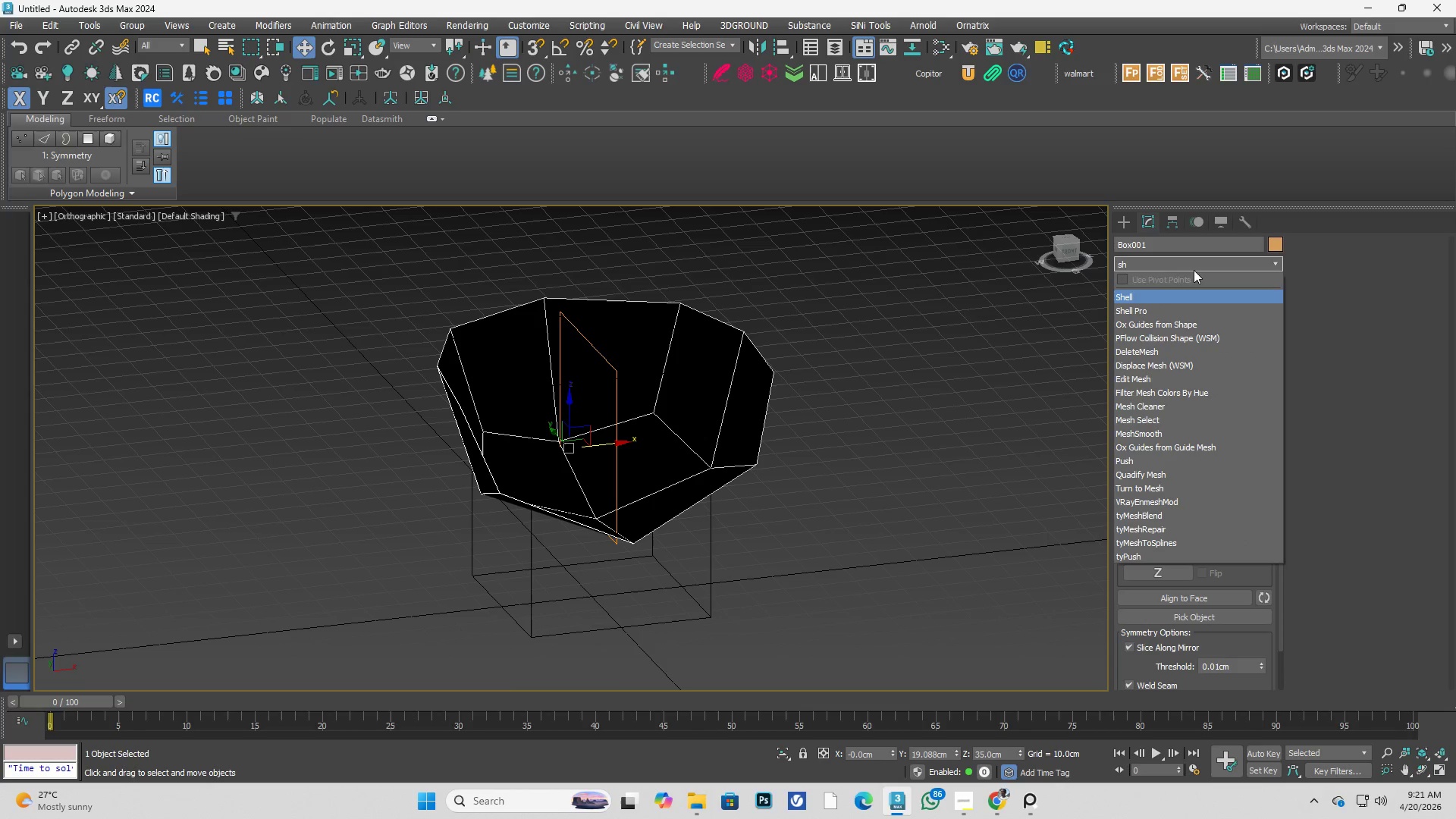 
left_click([1176, 295])
 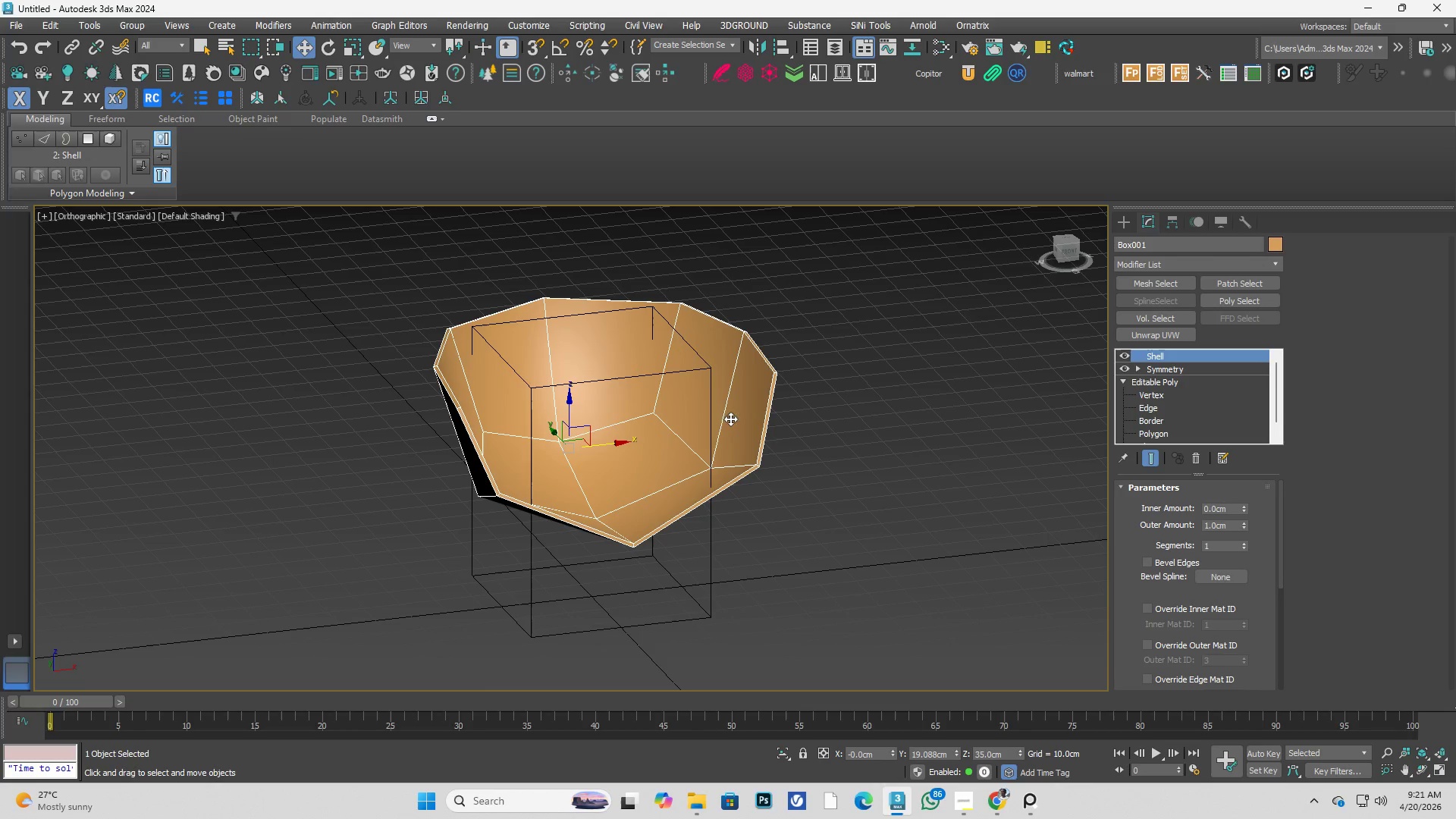 
hold_key(key=AltLeft, duration=1.56)
 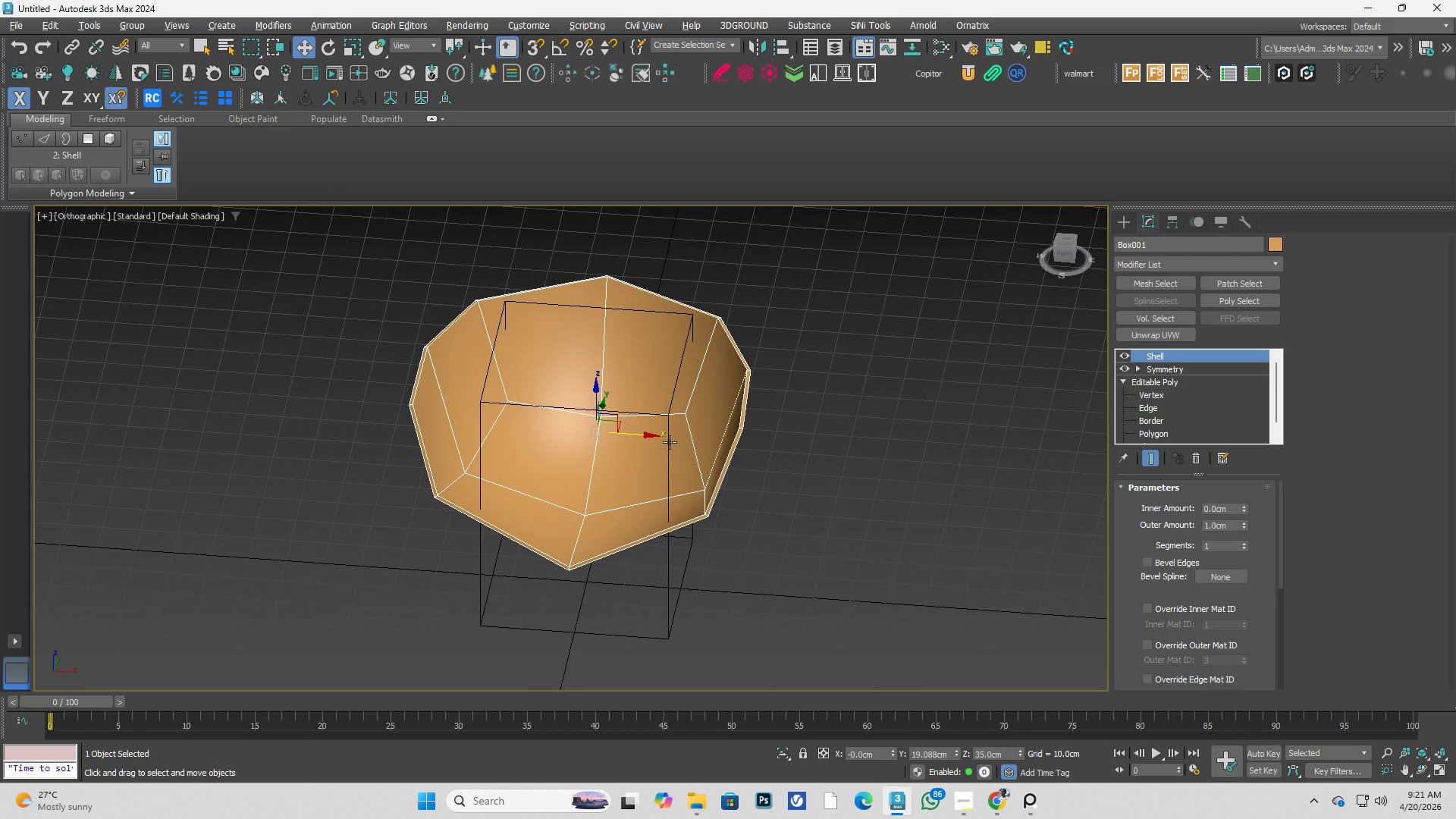 
key(Alt+AltLeft)
 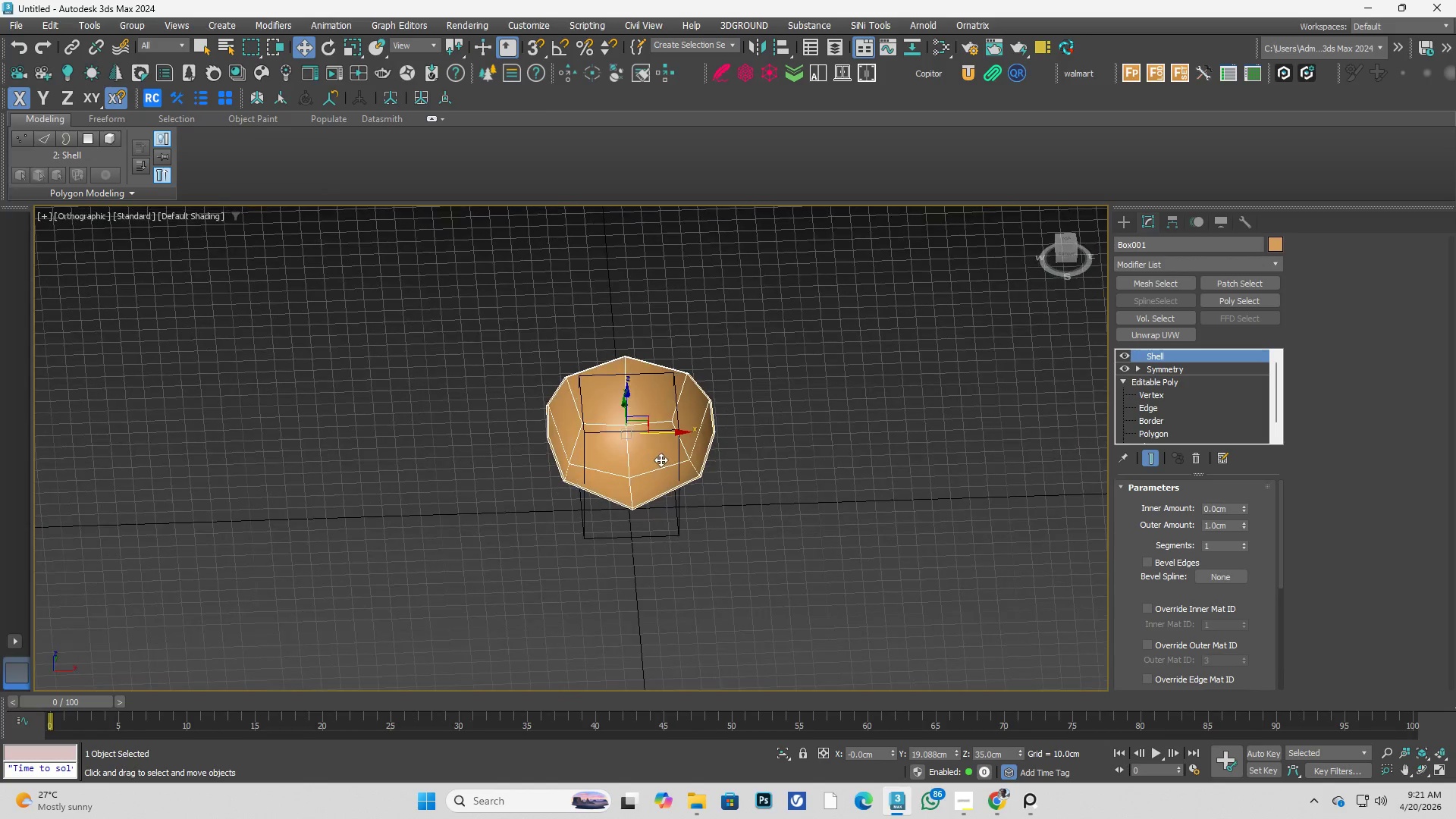 
key(Control+ControlLeft)
 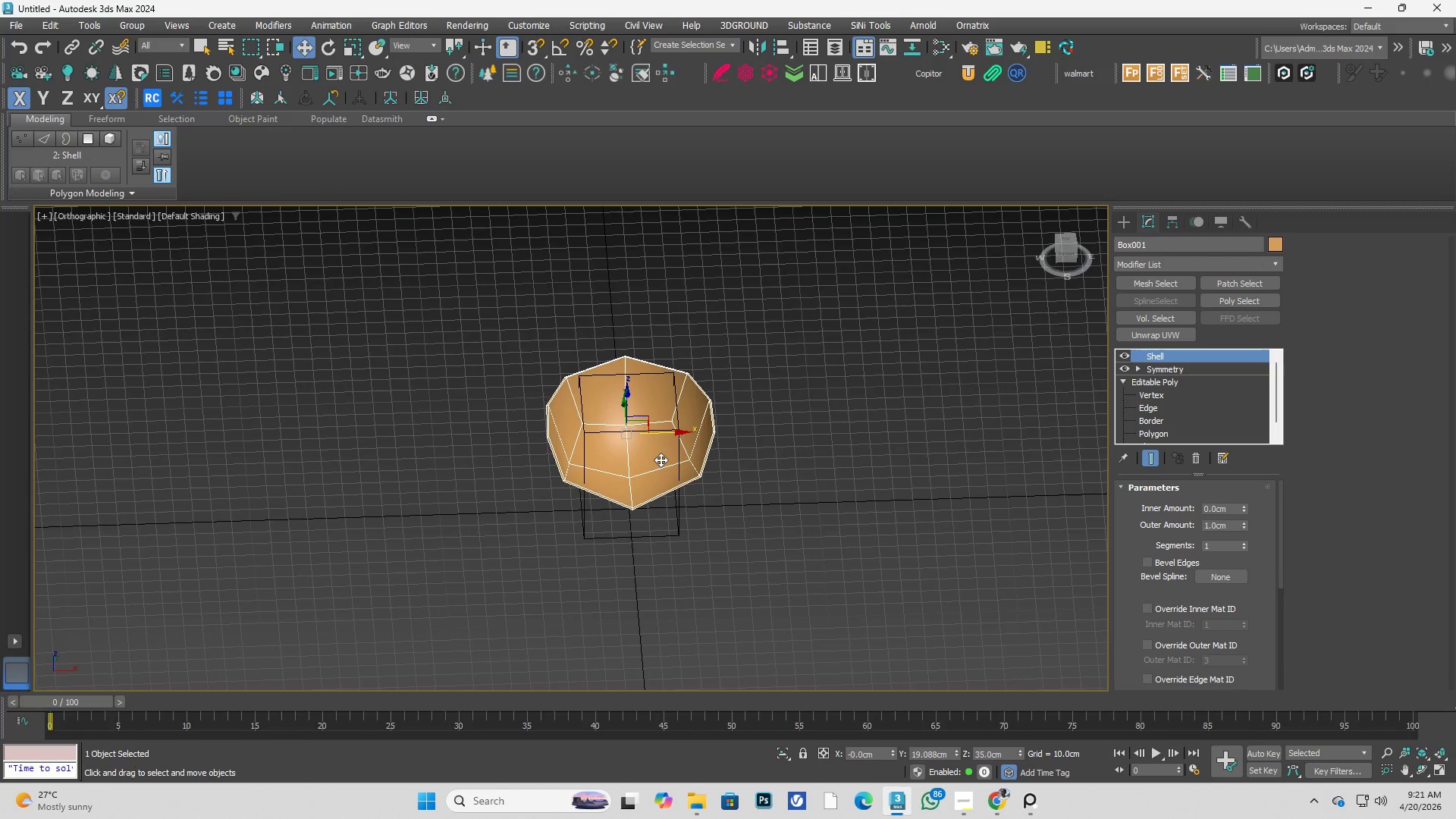 
scroll: coordinate [669, 443], scroll_direction: down, amount: 2.0
 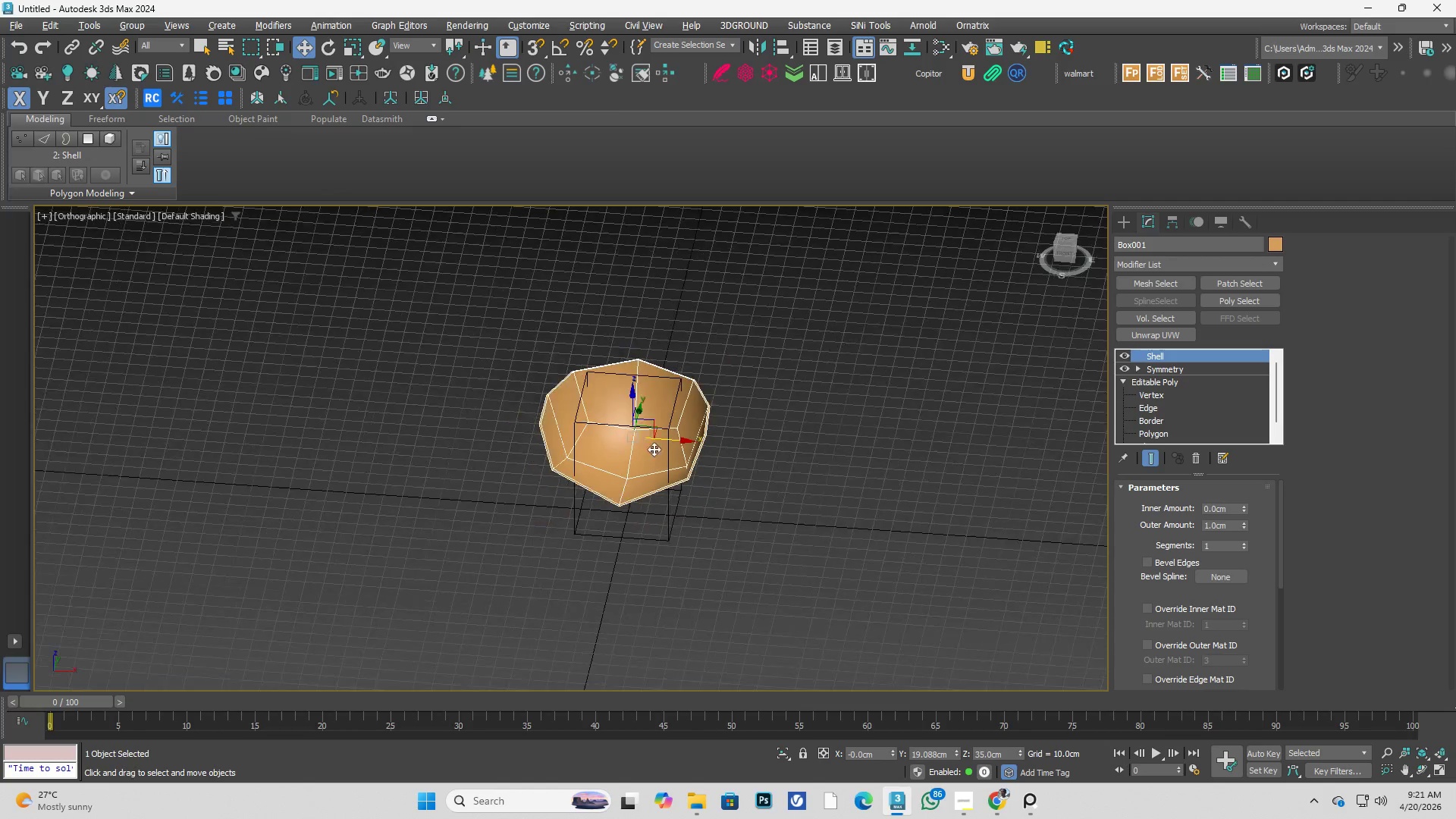 
key(Control+S)
 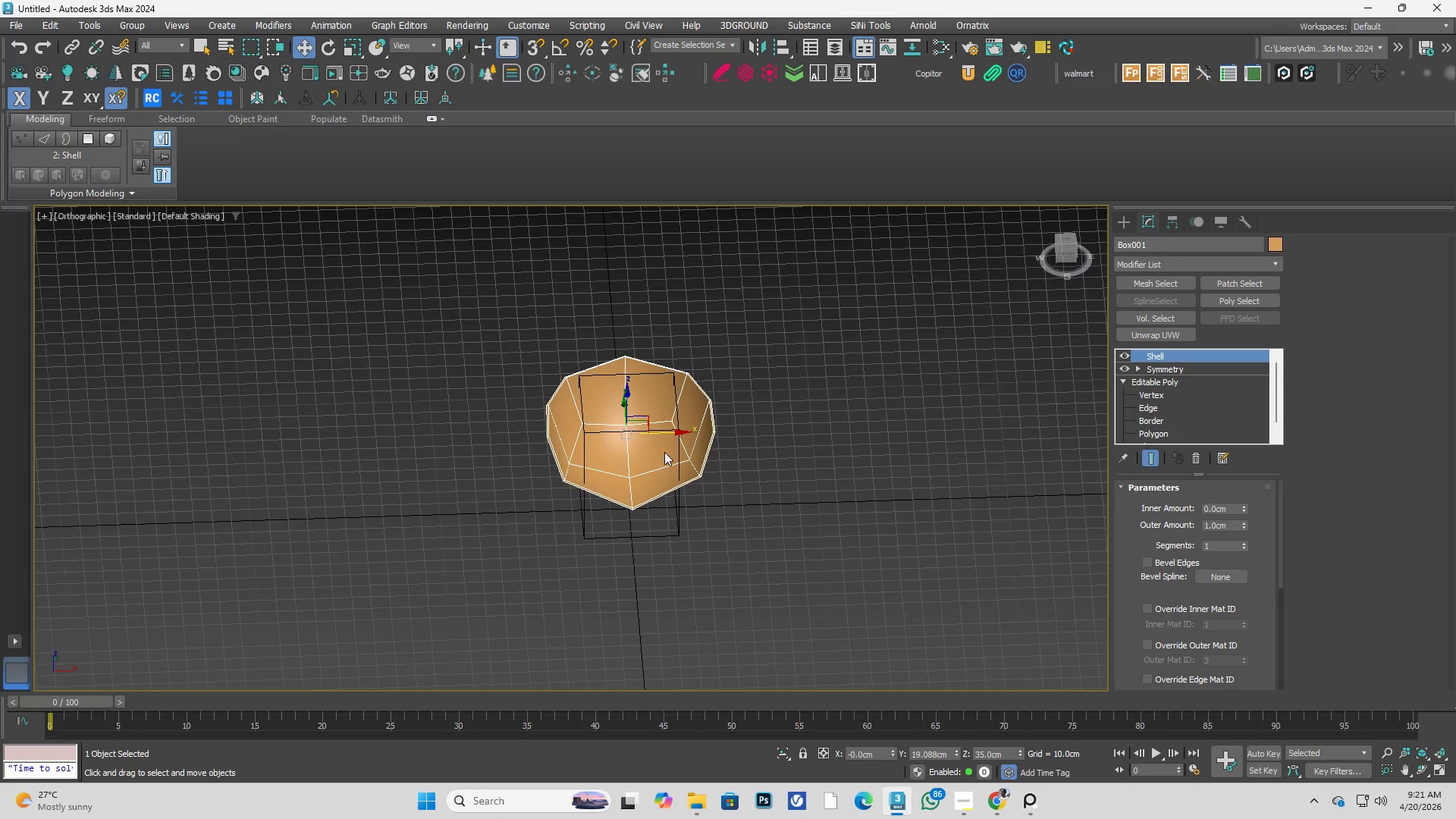 
scroll: coordinate [664, 452], scroll_direction: up, amount: 2.0
 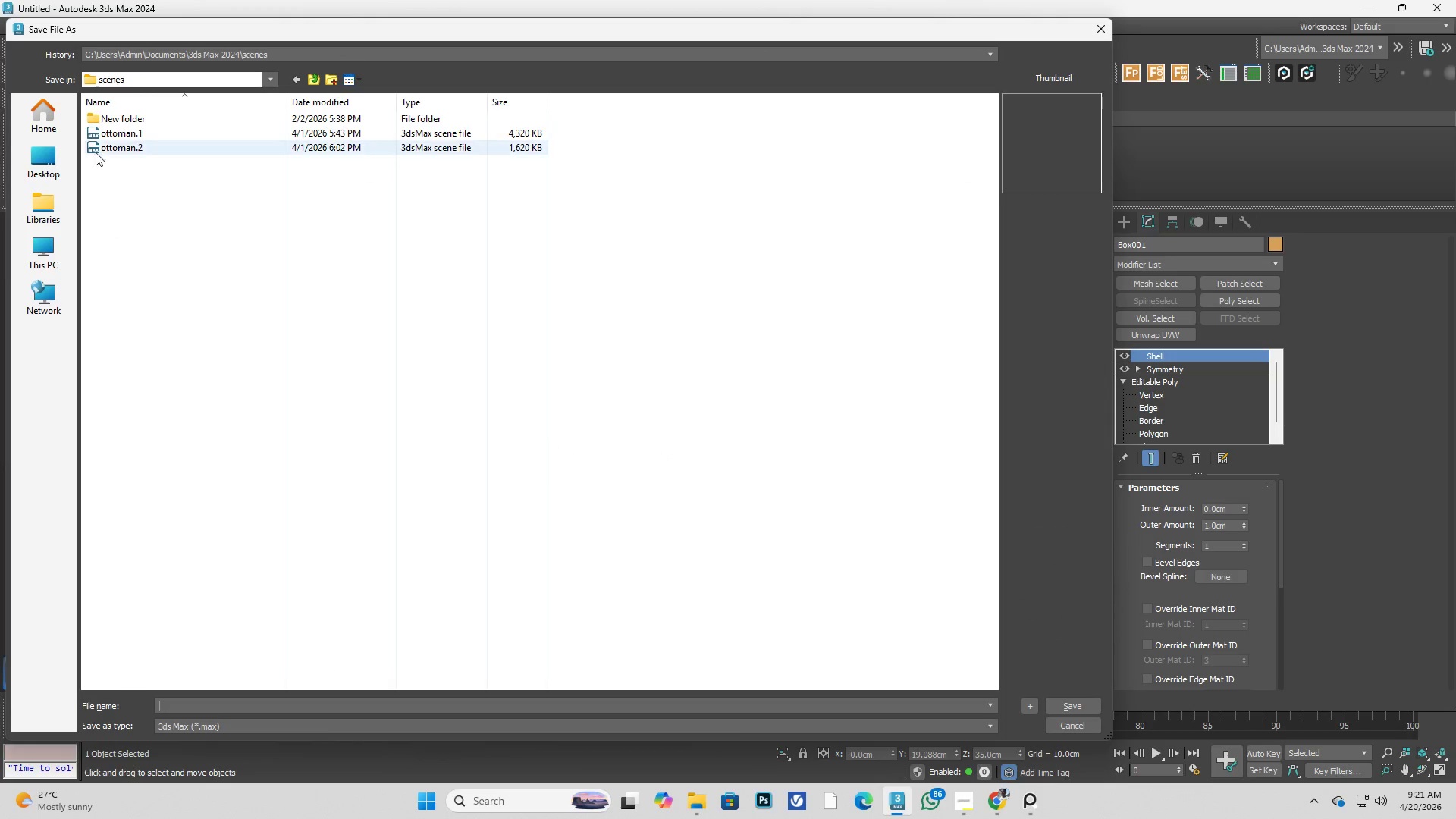 
left_click([39, 114])
 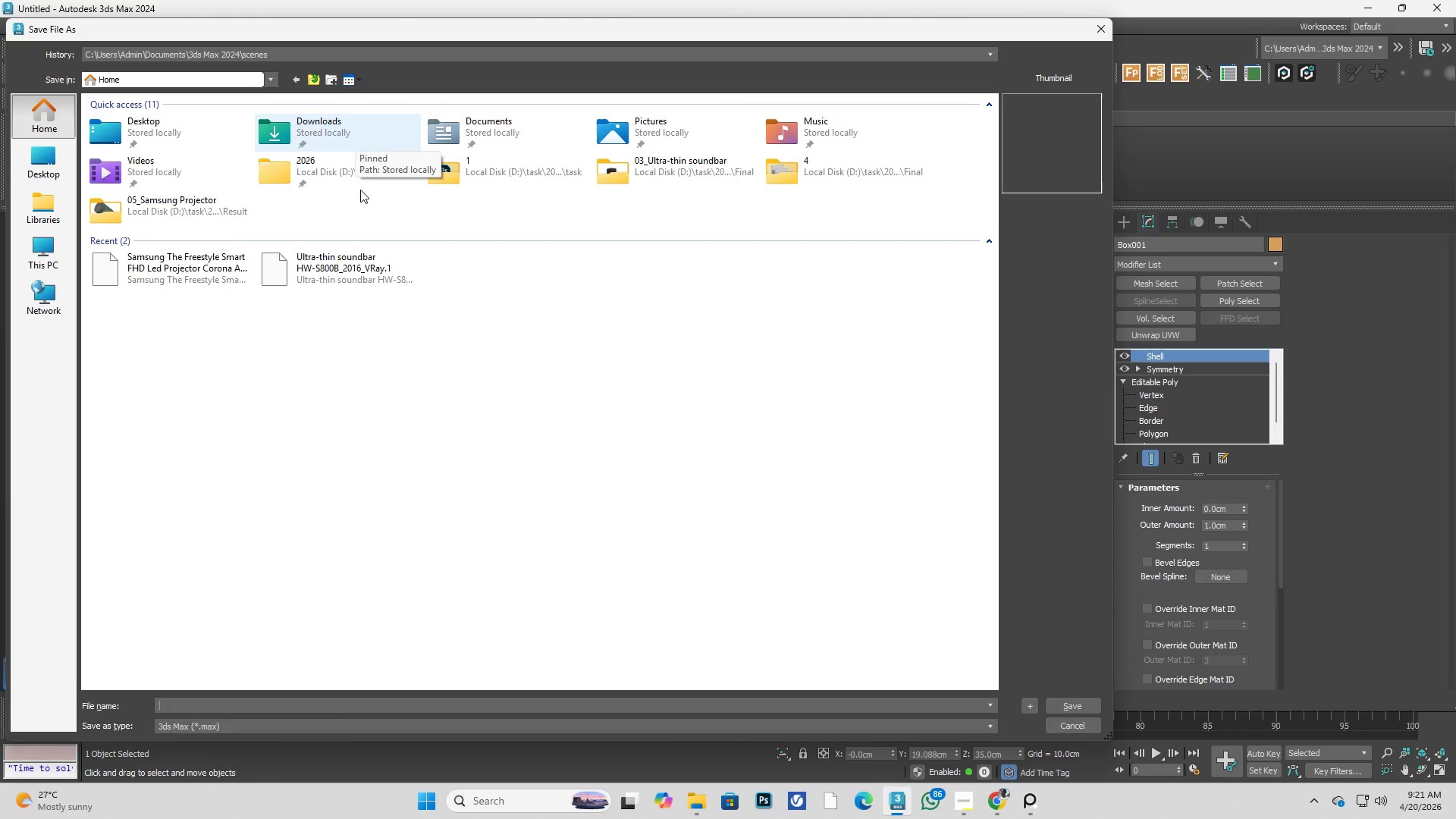 
double_click([318, 173])
 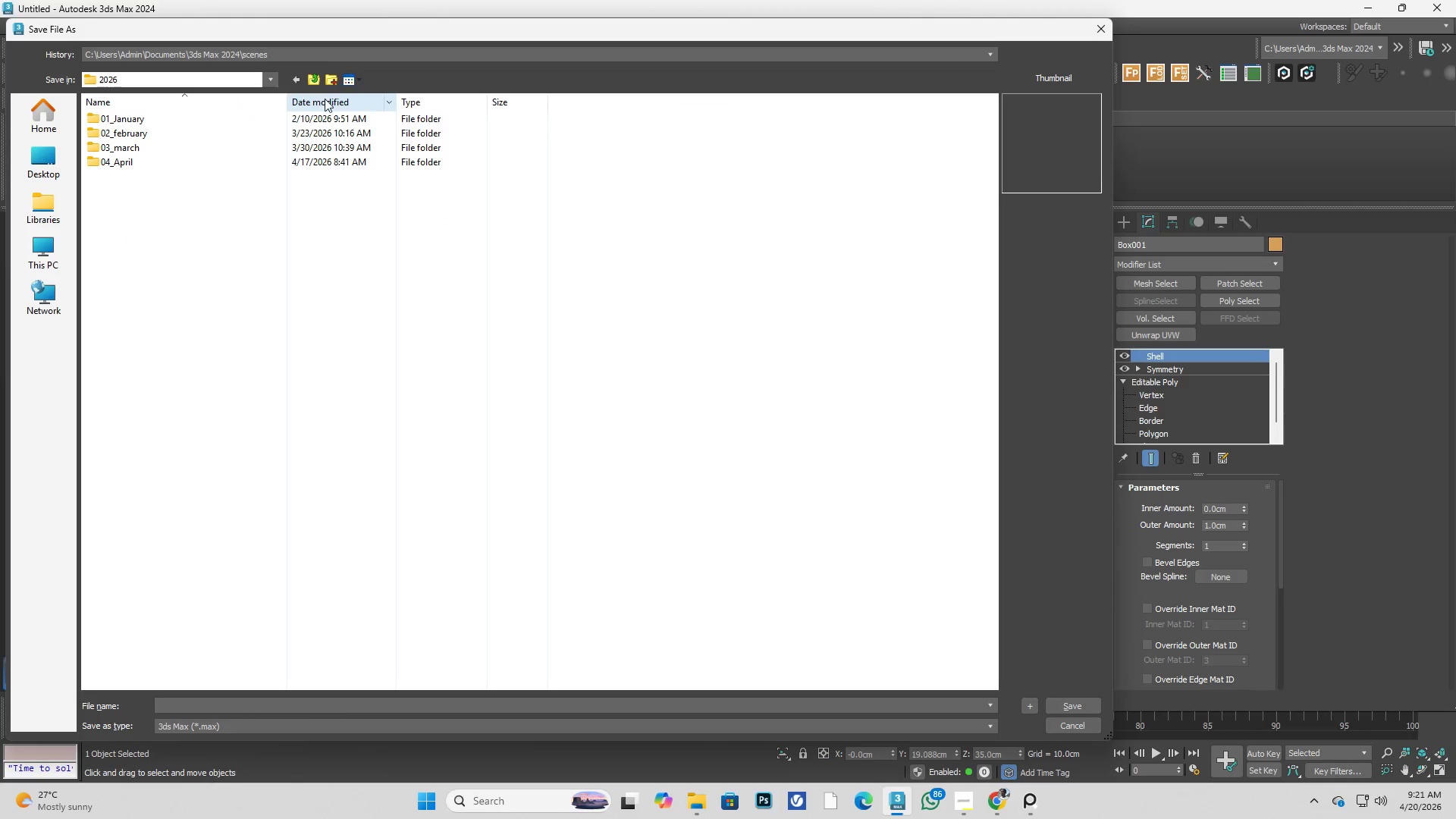 
left_click([312, 83])
 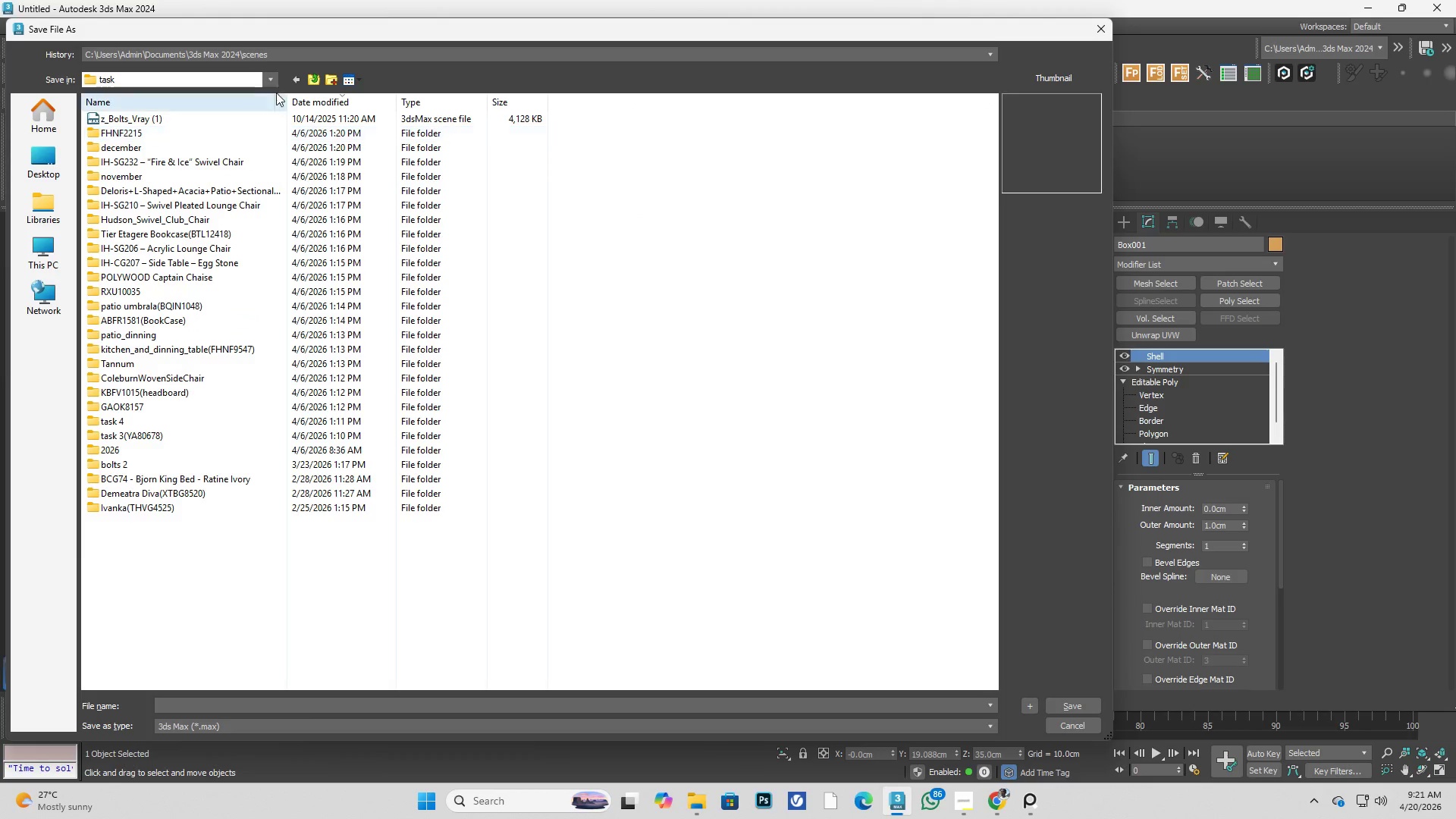 
left_click([309, 80])
 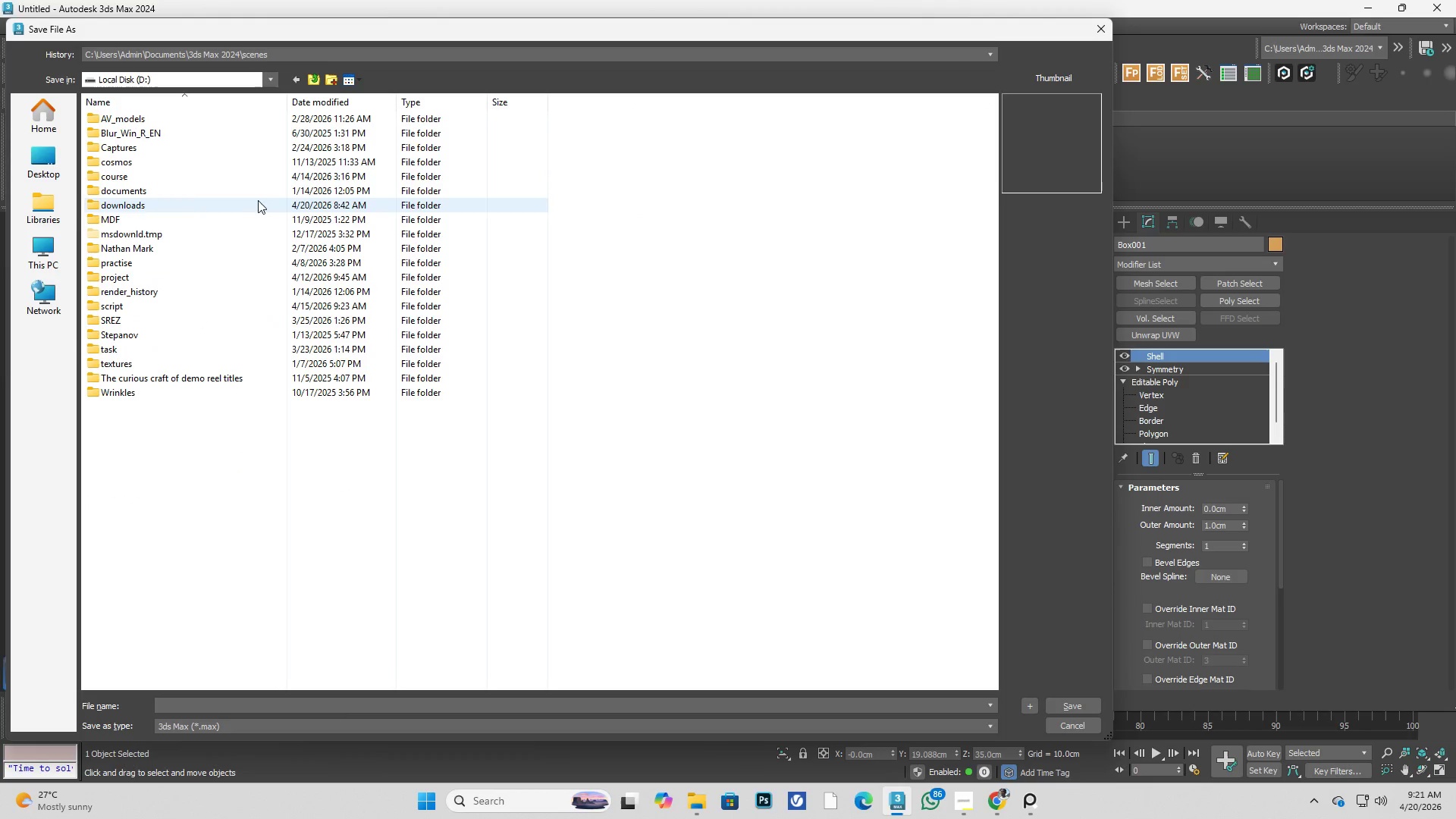 
left_click([247, 213])
 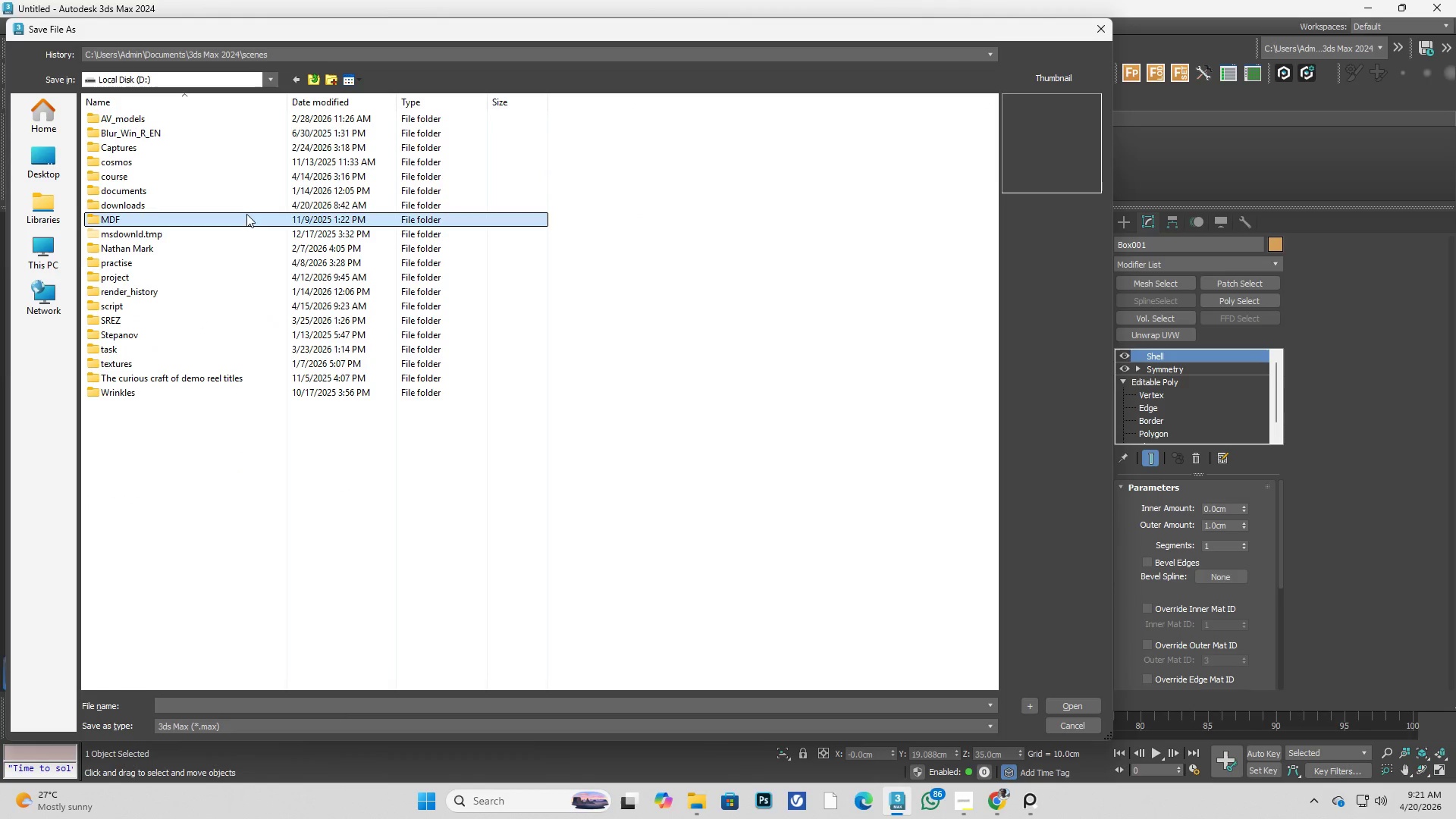 
type(pp)
 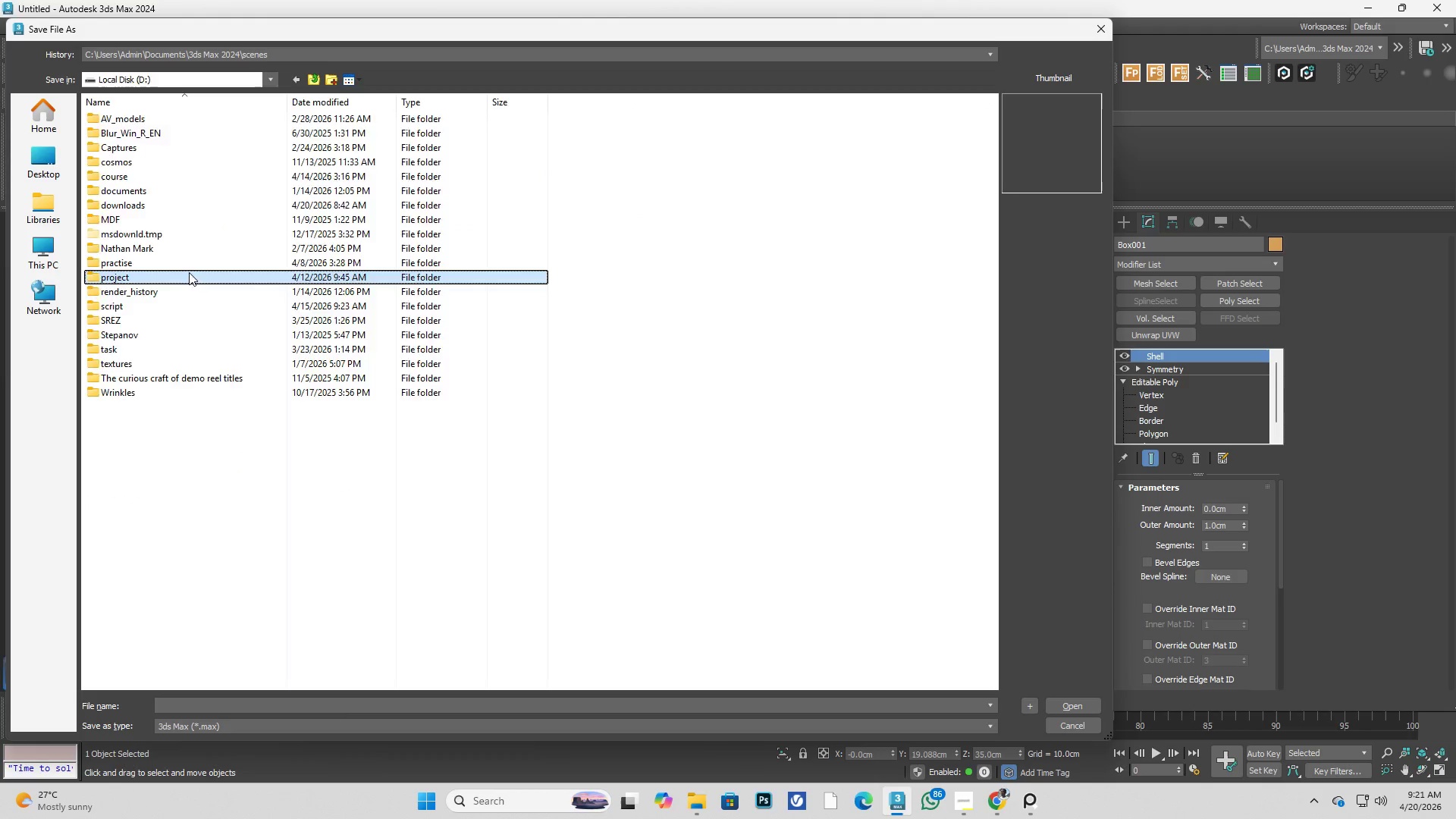 
double_click([189, 272])
 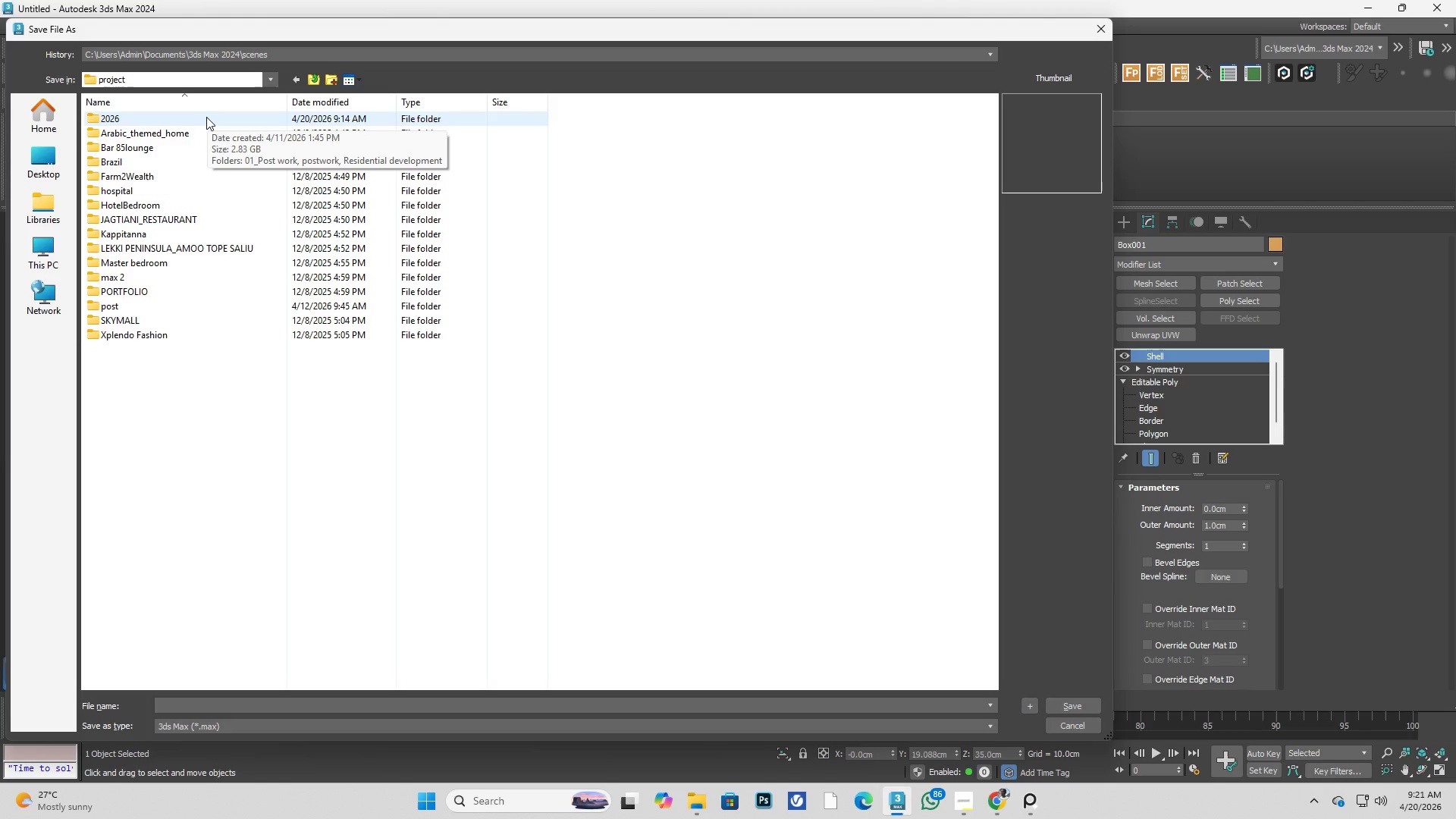 
double_click([206, 117])
 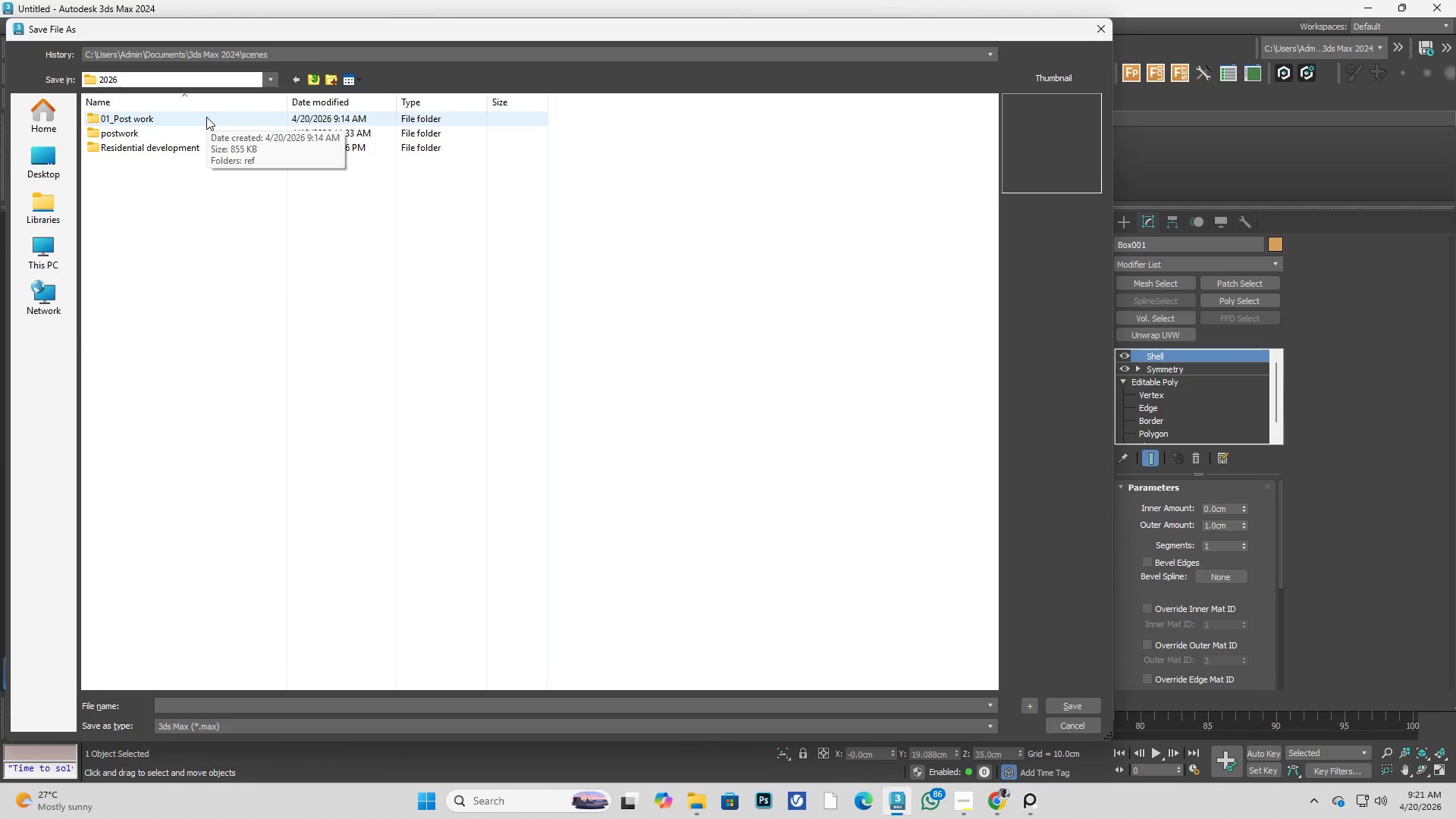 
double_click([206, 117])
 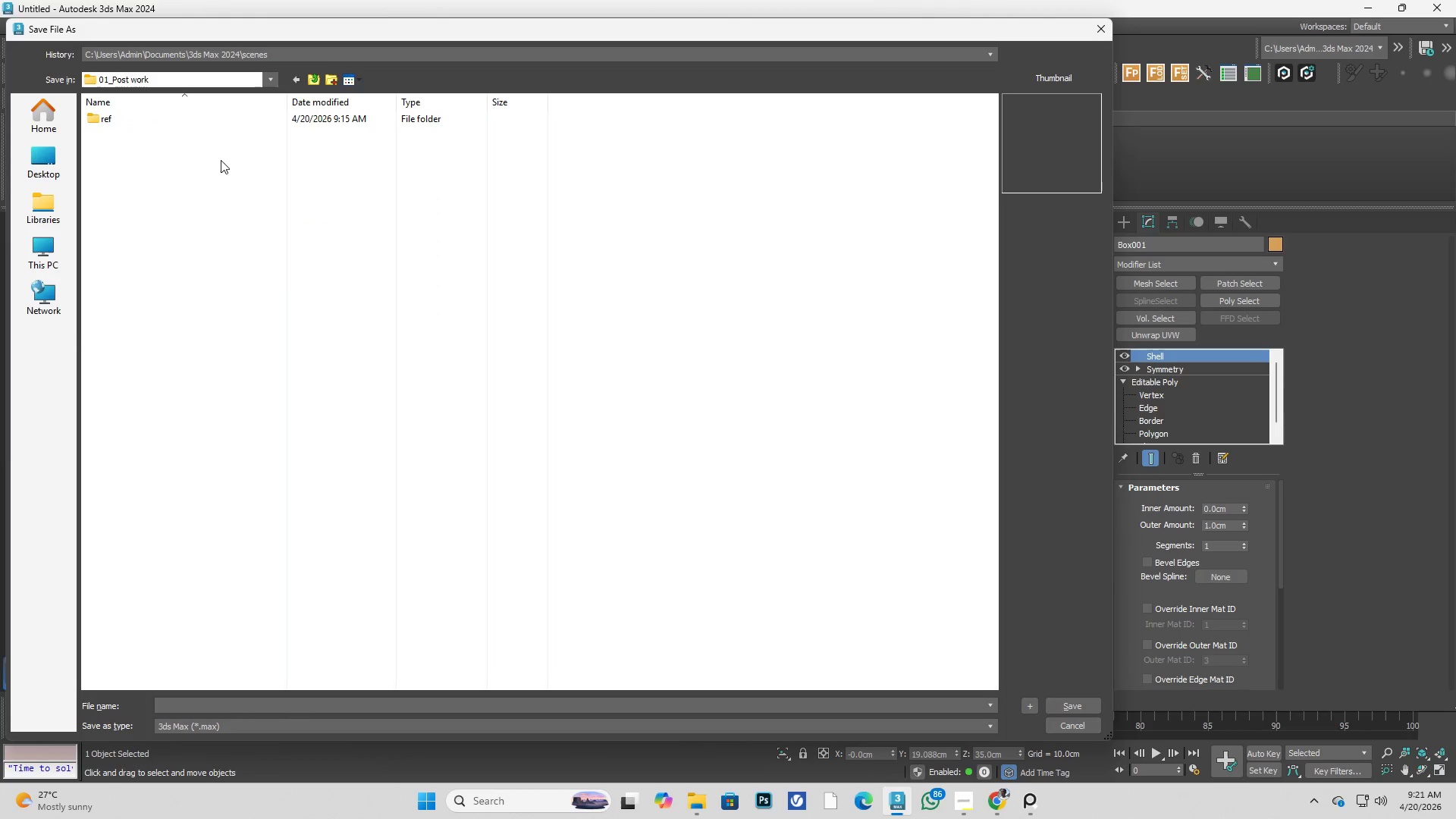 
left_click([328, 81])
 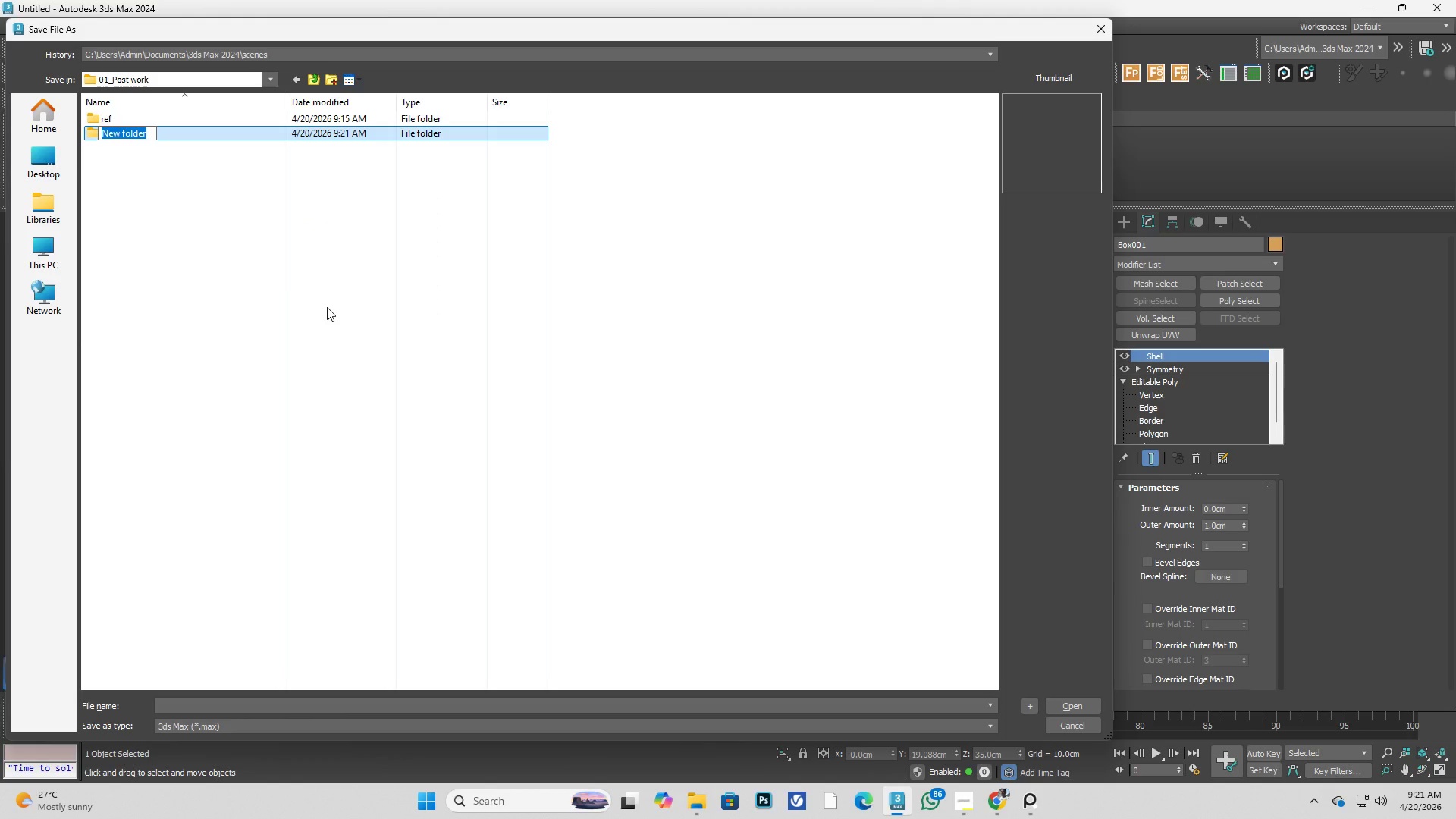 
type(max)
 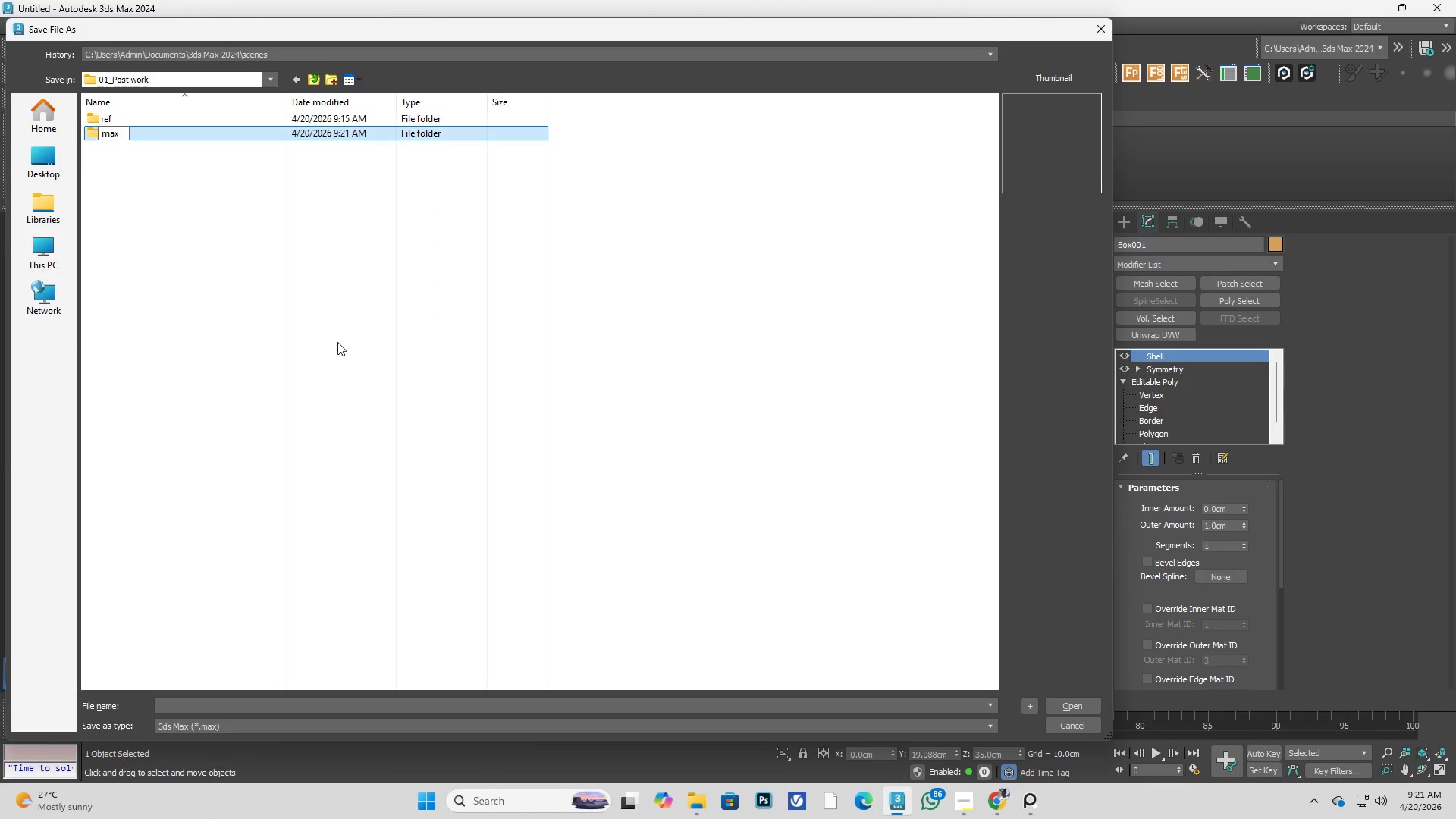 
left_click([273, 414])
 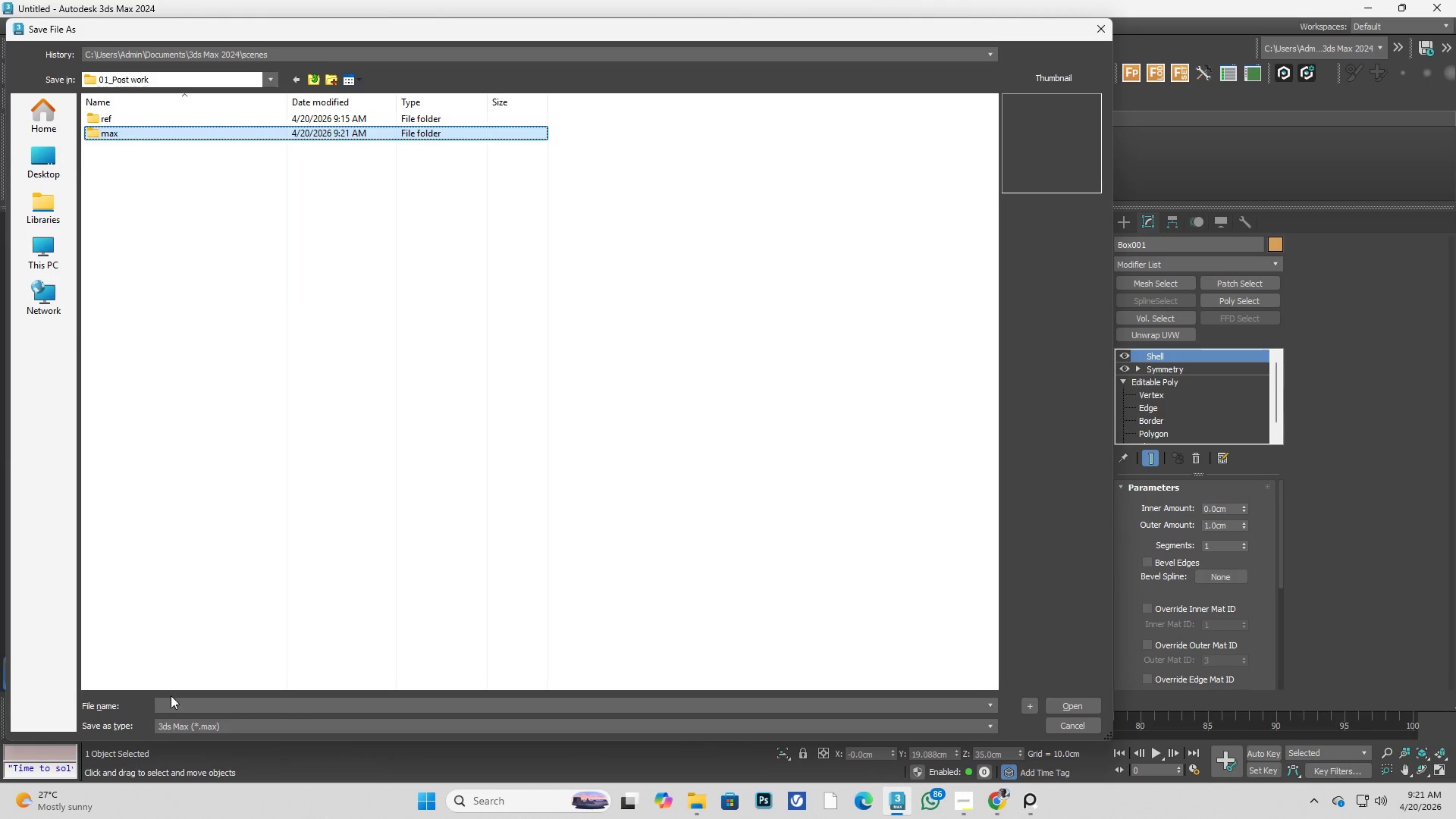 
left_click([178, 702])
 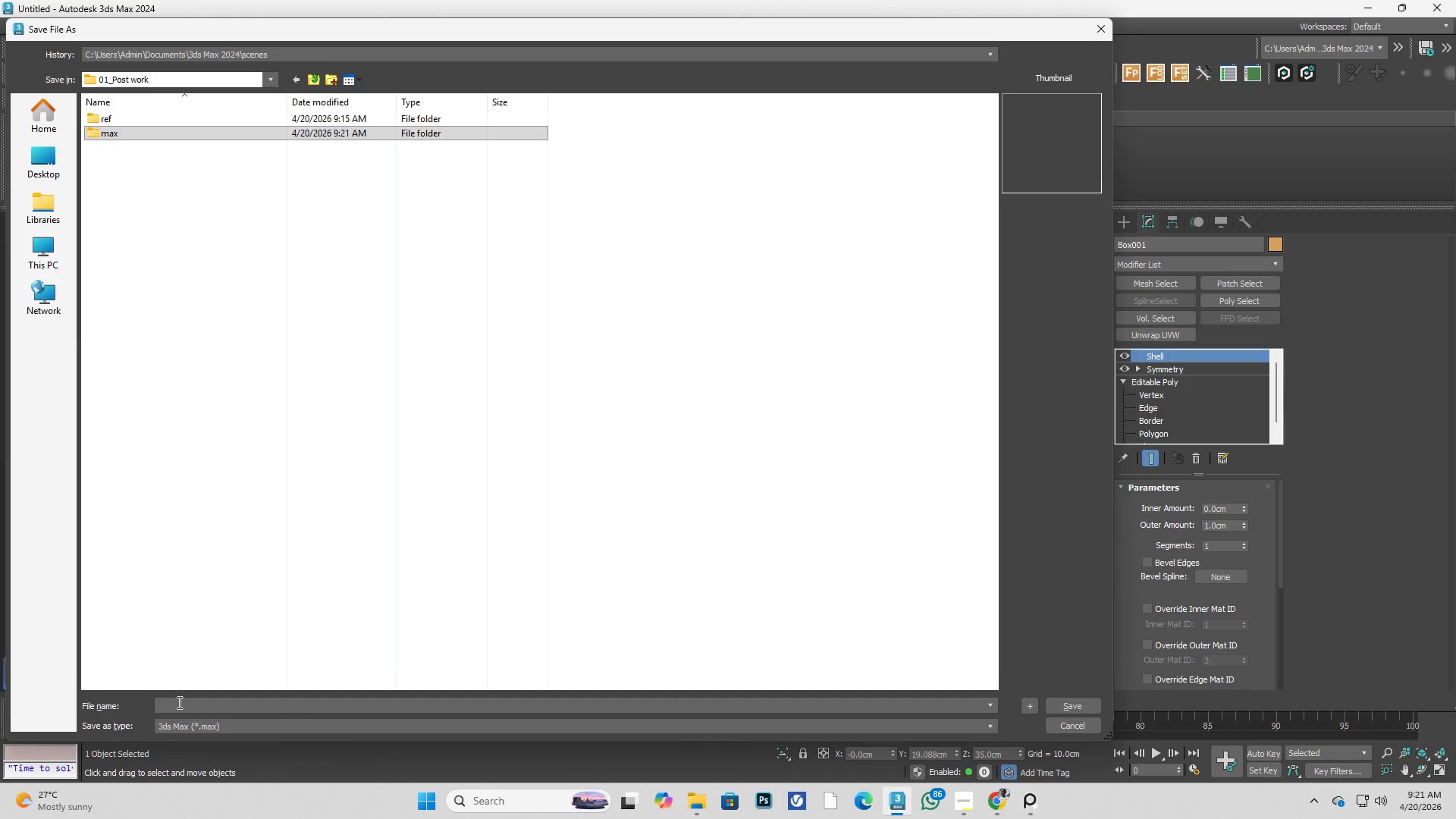 
type(001_poa)
key(Backspace)
type(st)
key(Backspace)
key(Backspace)
key(Backspace)
key(Backspace)
type(wa)
key(Backspace)
key(Backspace)
 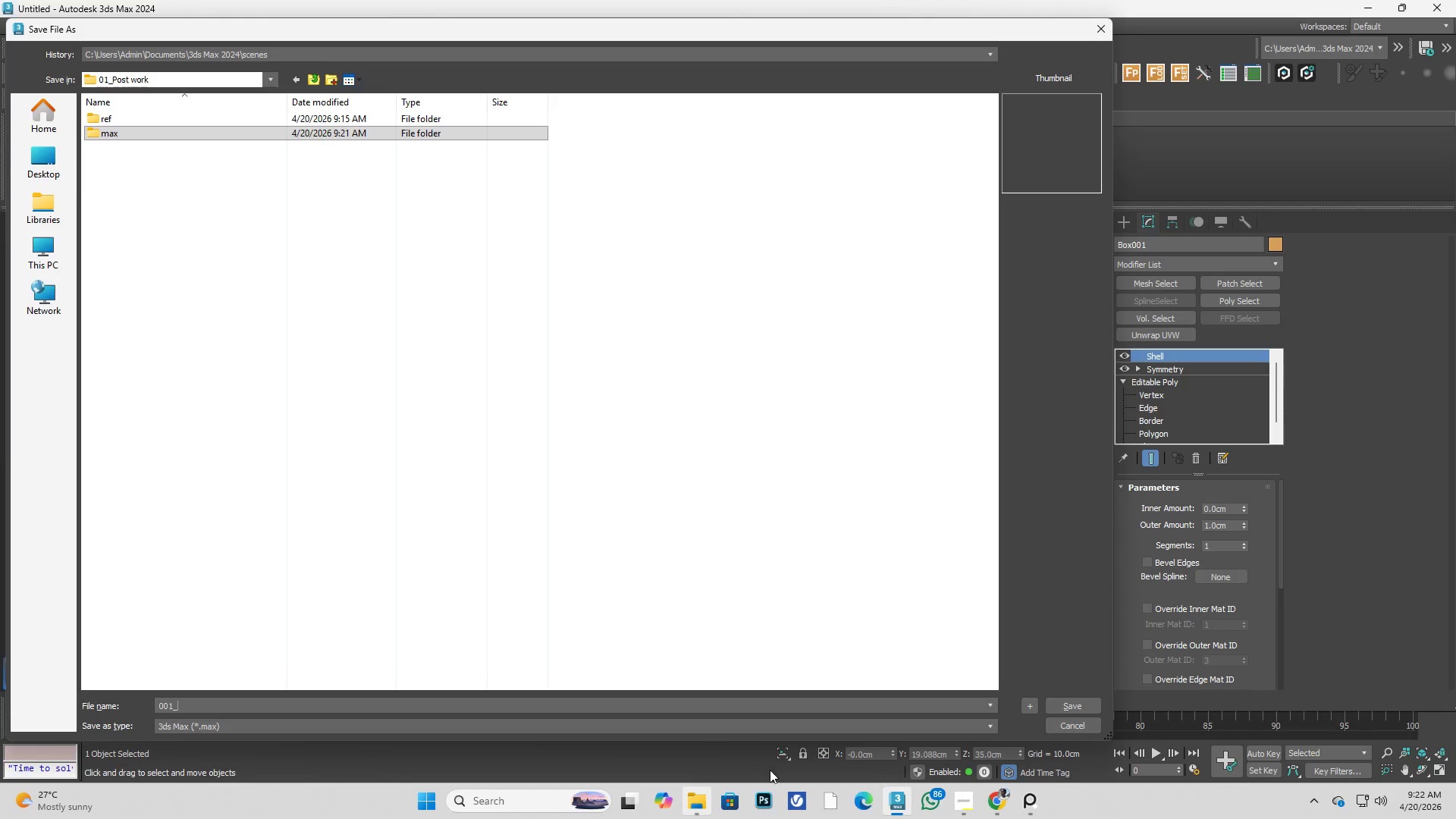 
left_click([1019, 795])
 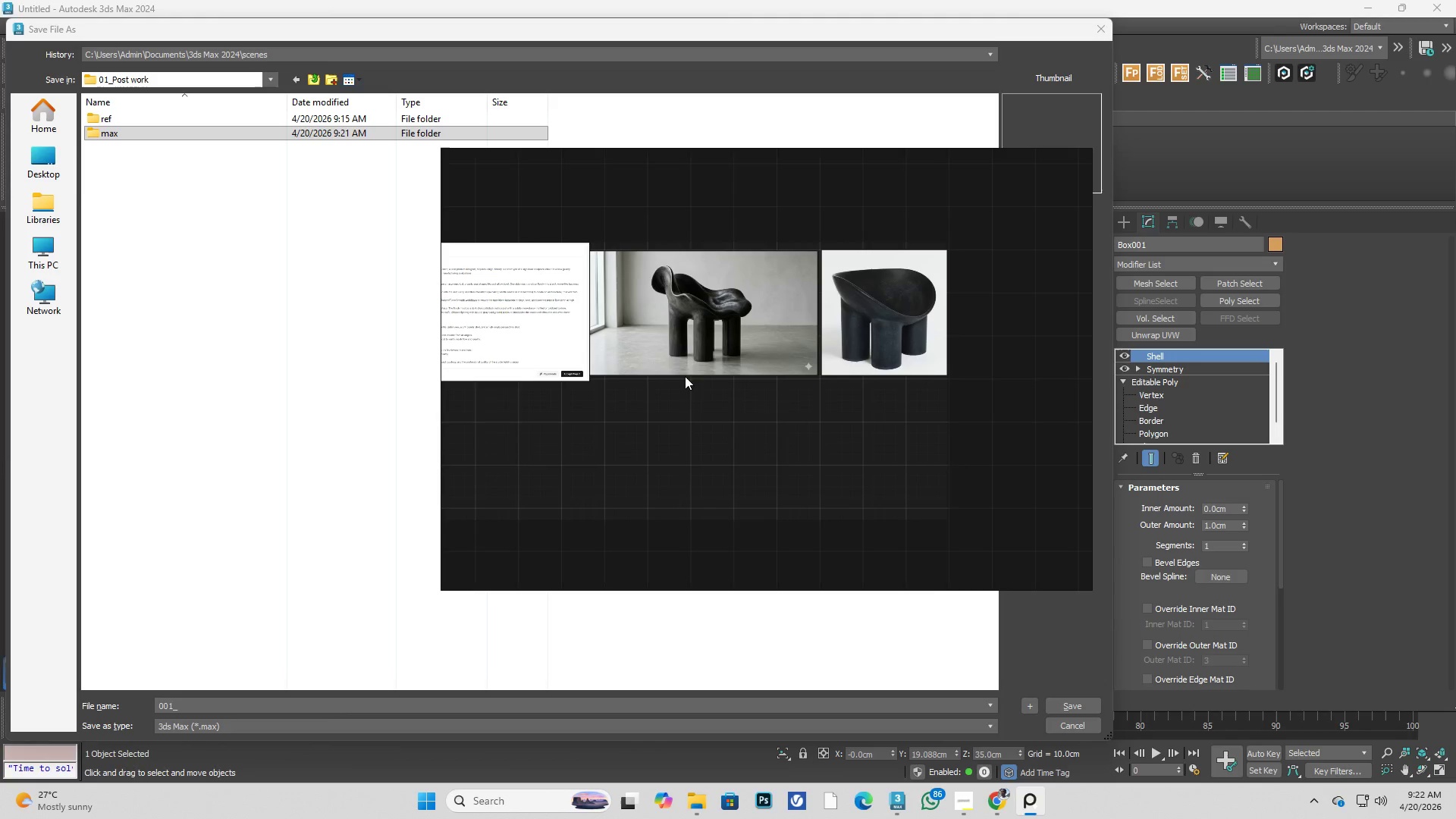 
scroll: coordinate [581, 292], scroll_direction: up, amount: 6.0
 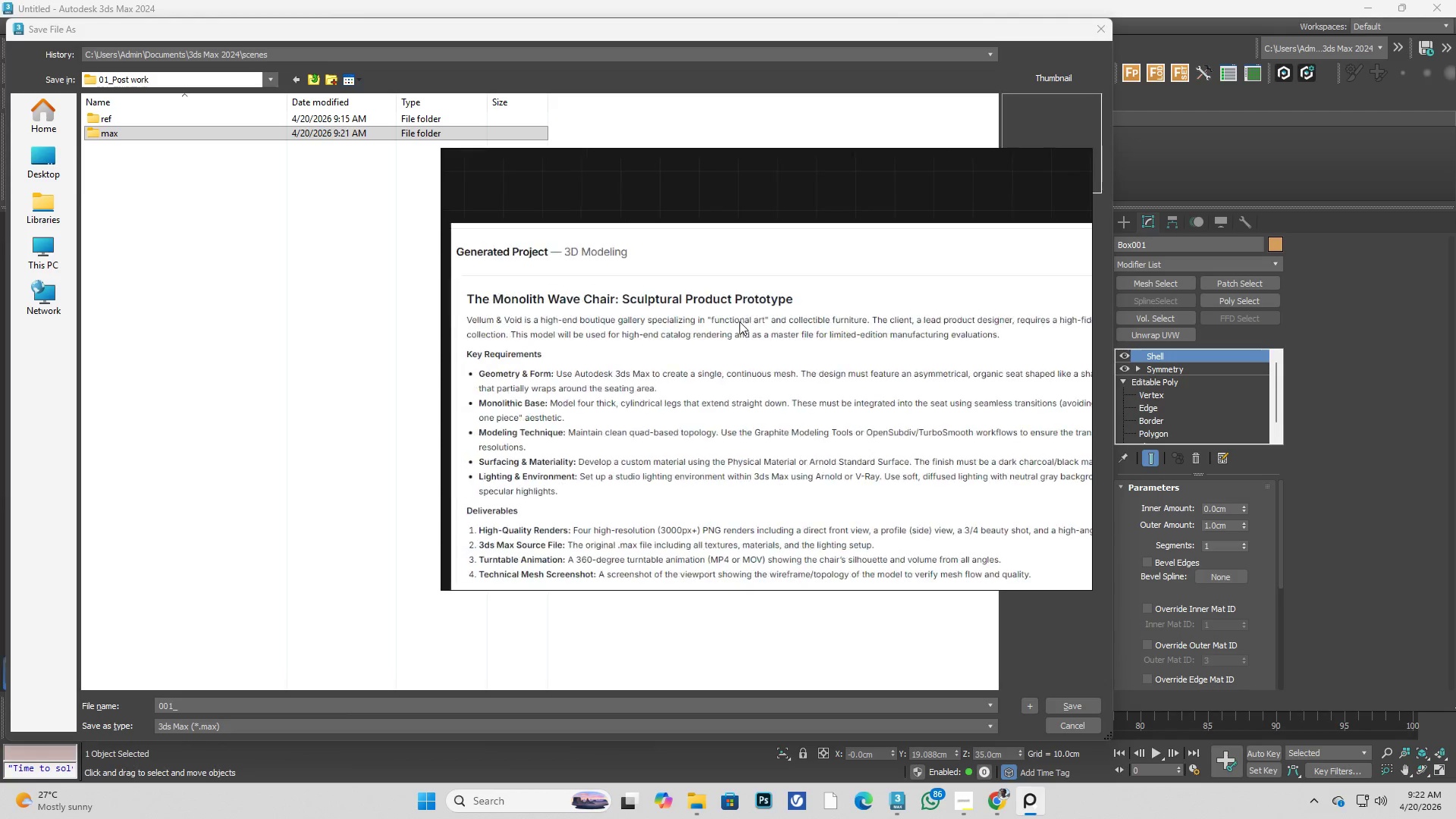 
scroll: coordinate [665, 344], scroll_direction: none, amount: 0.0
 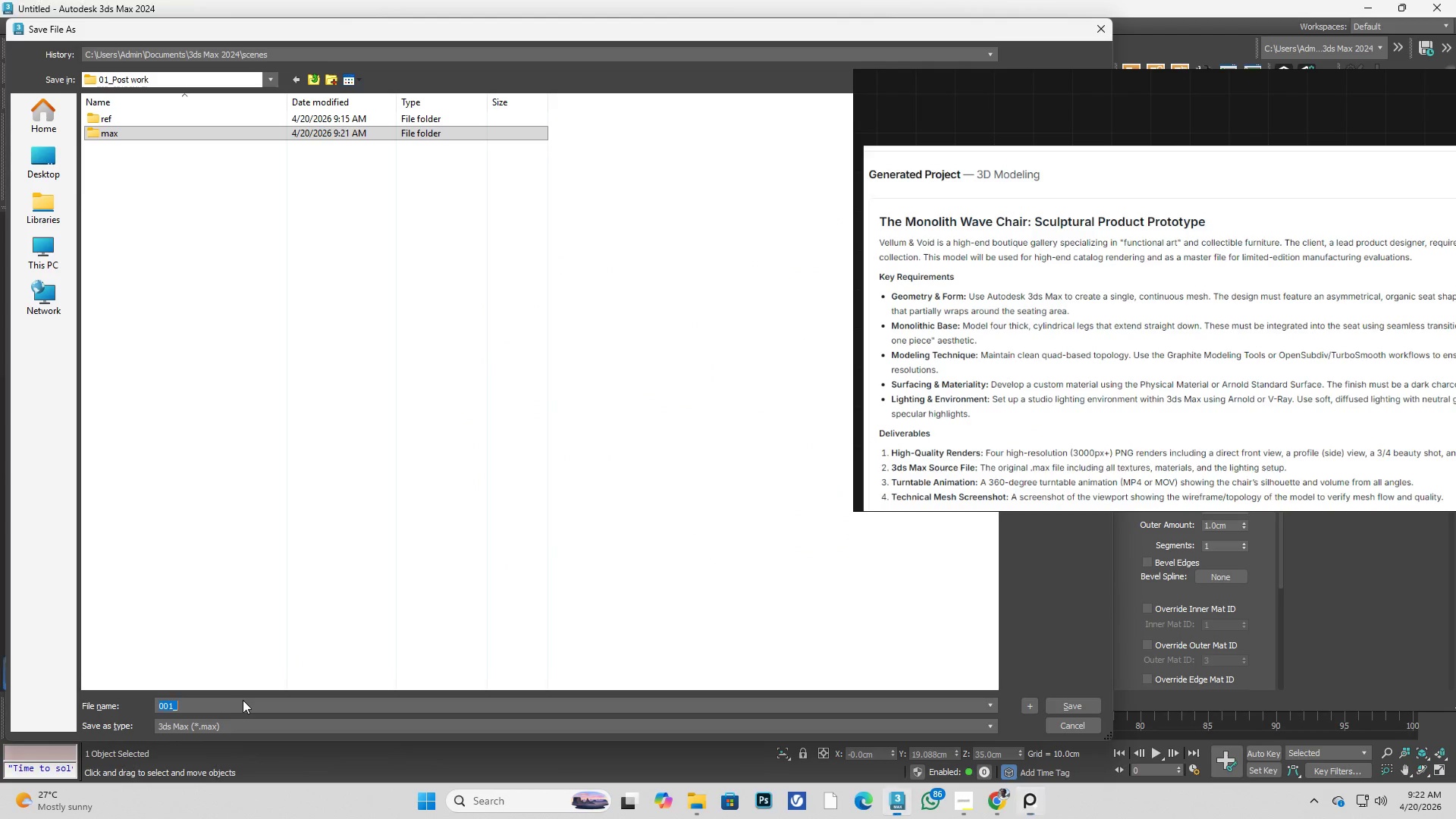 
left_click([242, 700])
 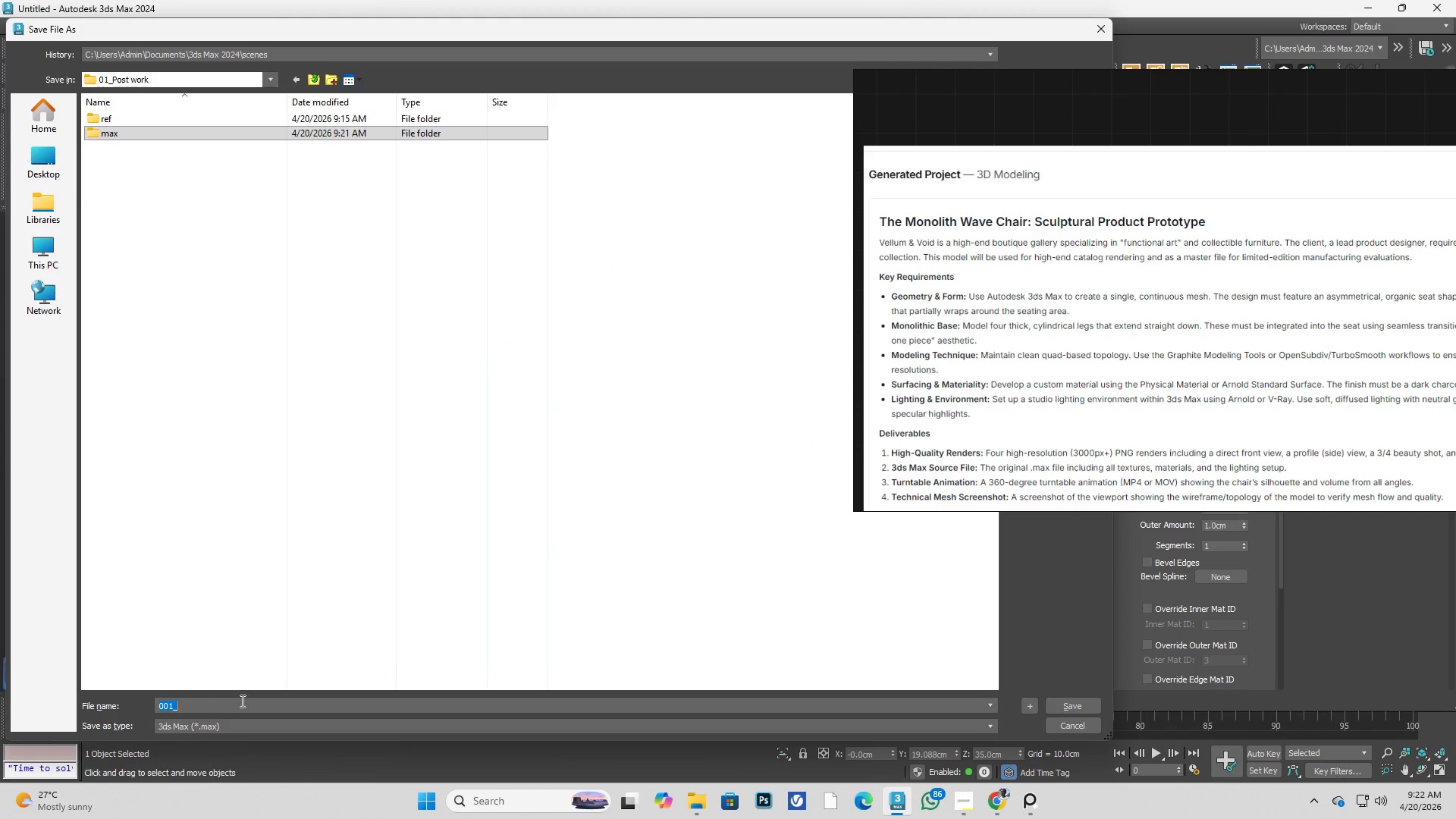 
left_click([242, 702])
 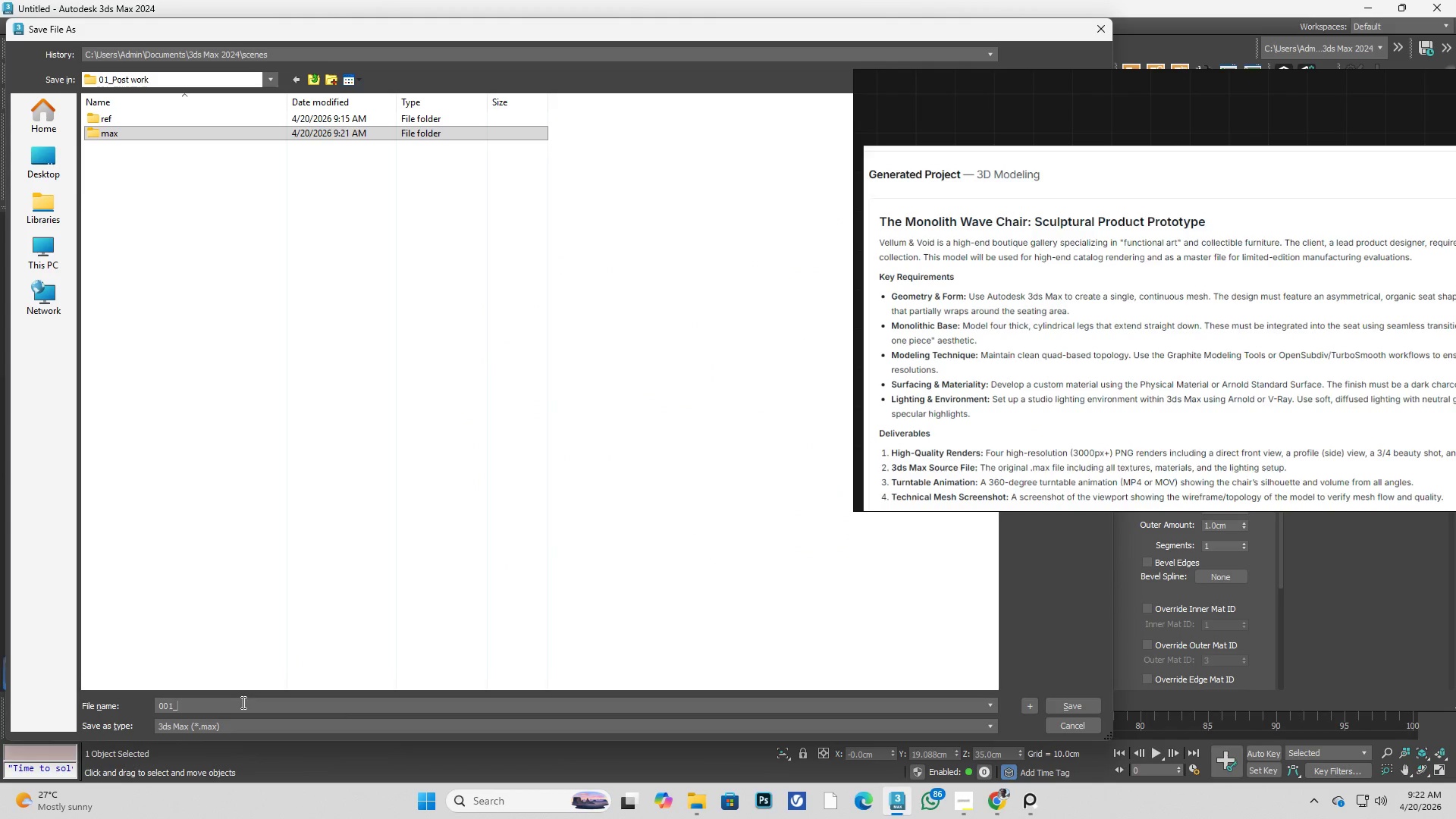 
type(wave chair )
 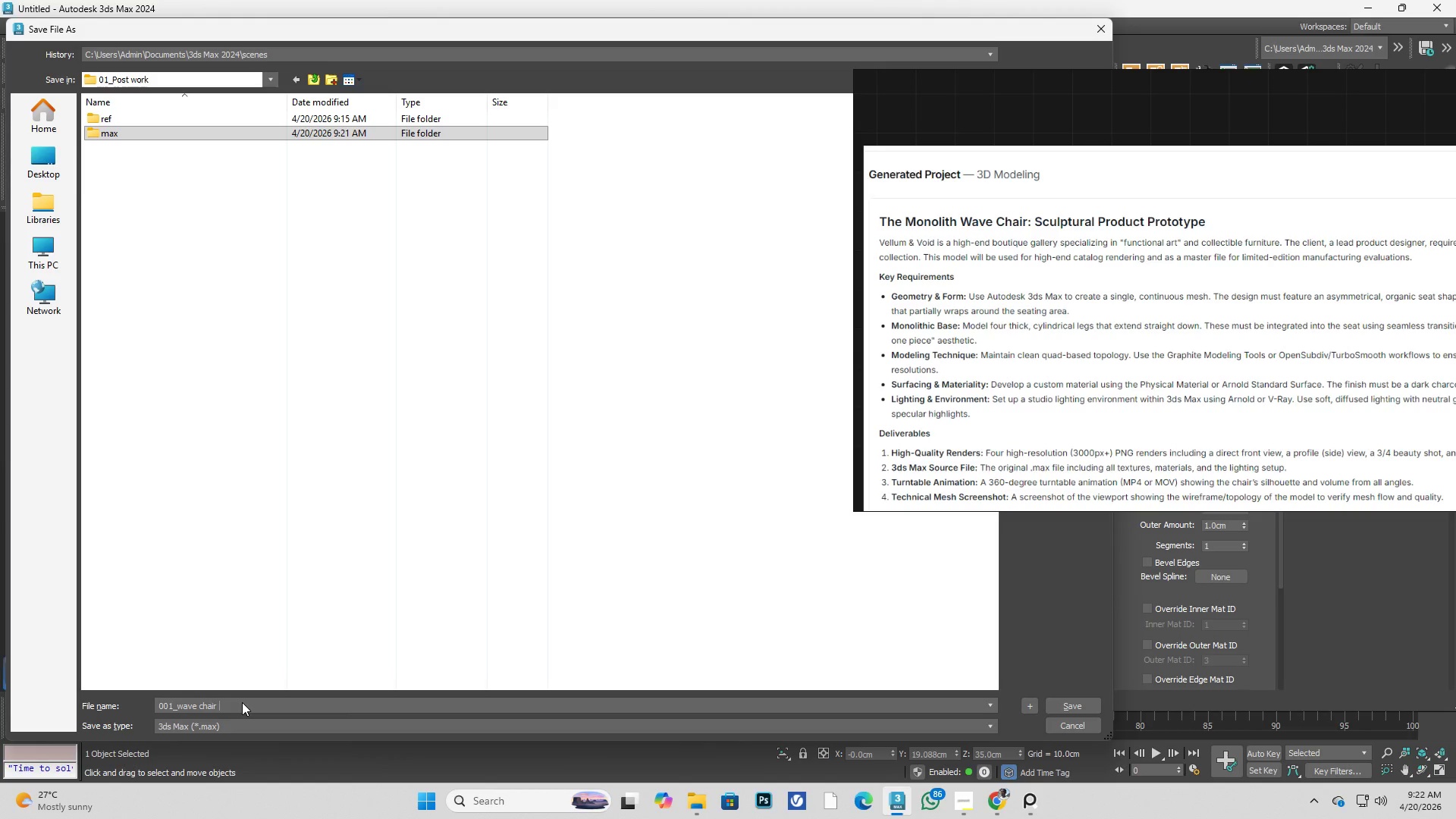 
key(Enter)
 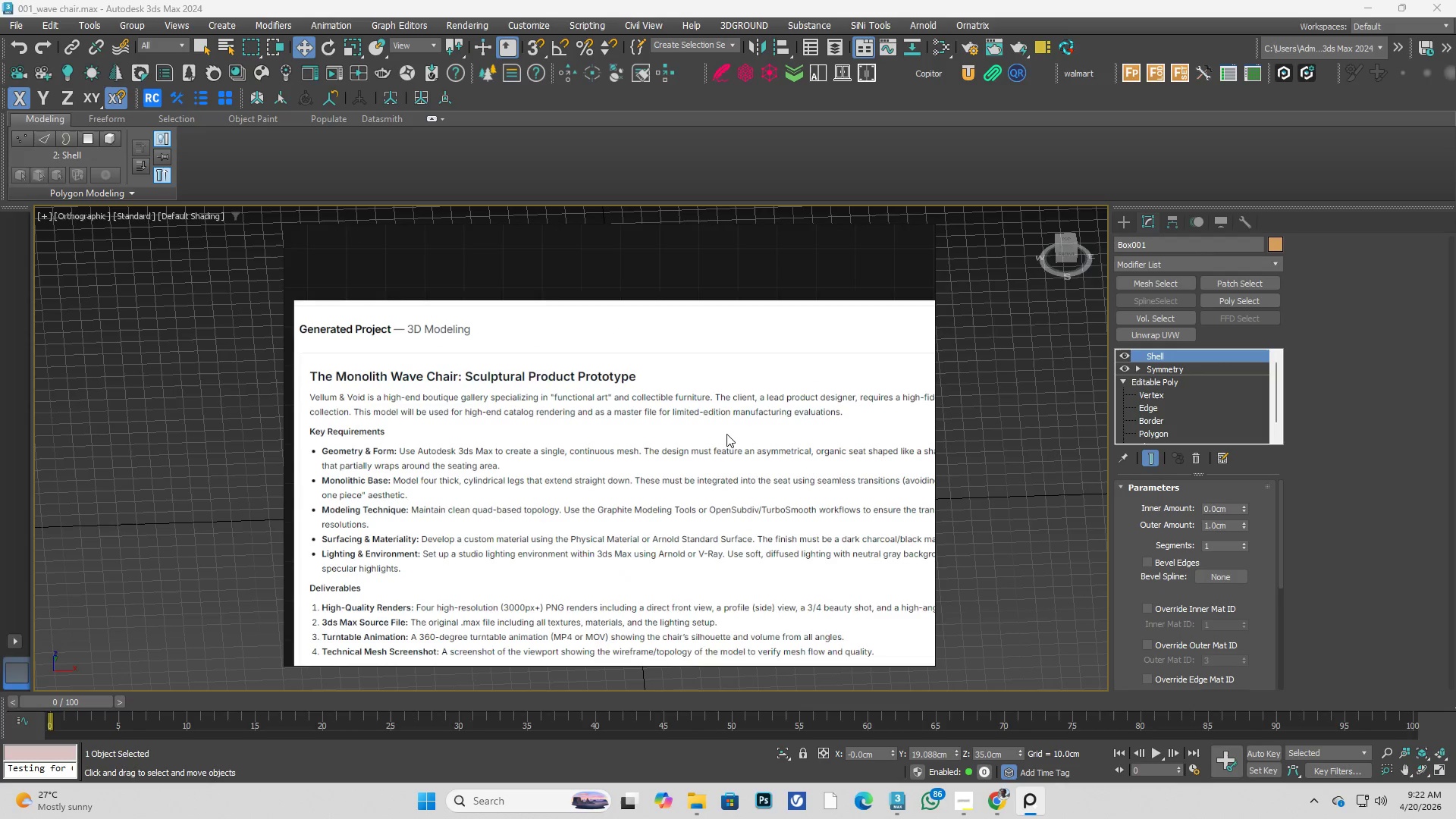 
left_click([886, 240])
 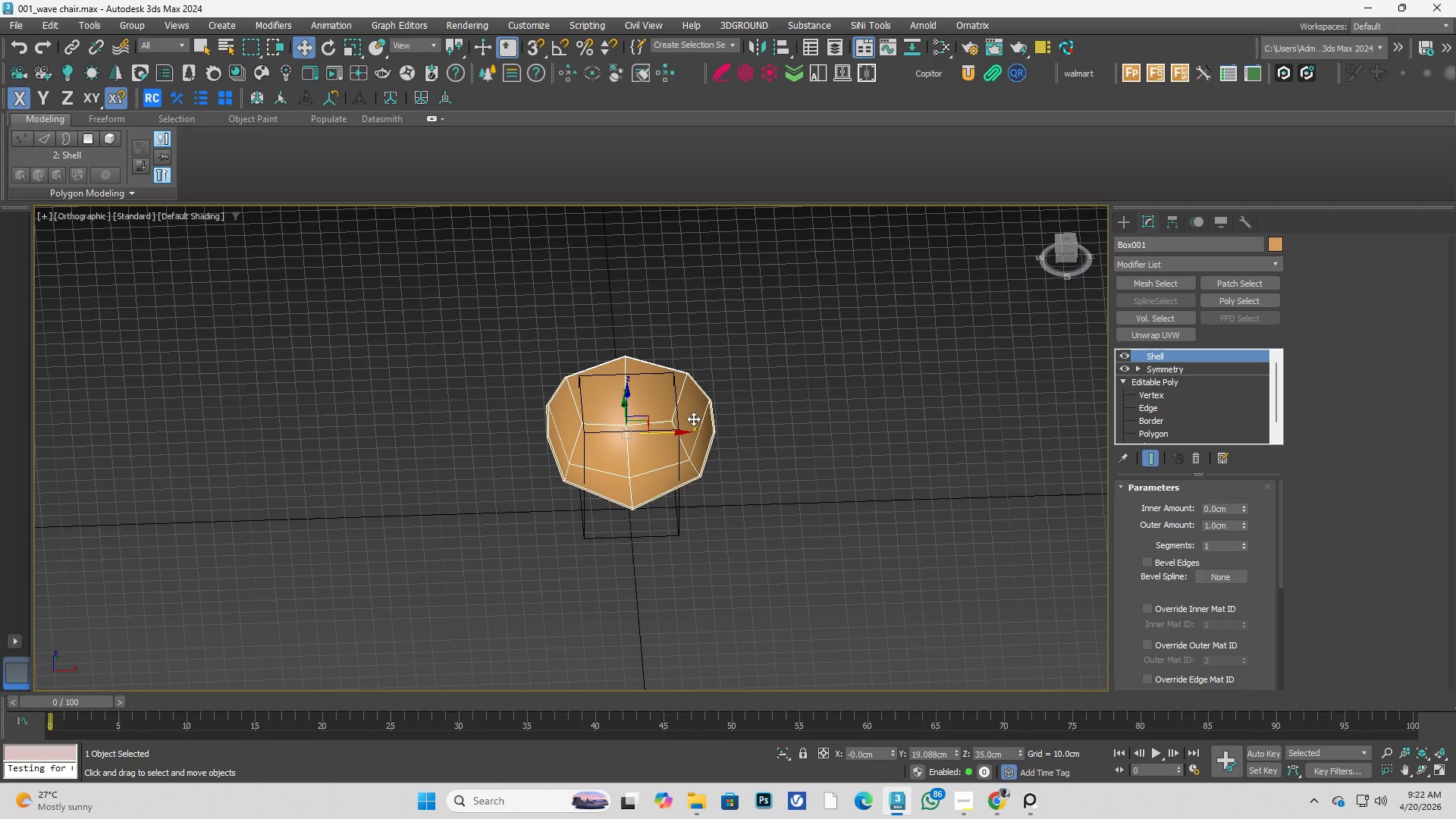 
hold_key(key=AltLeft, duration=0.48)
 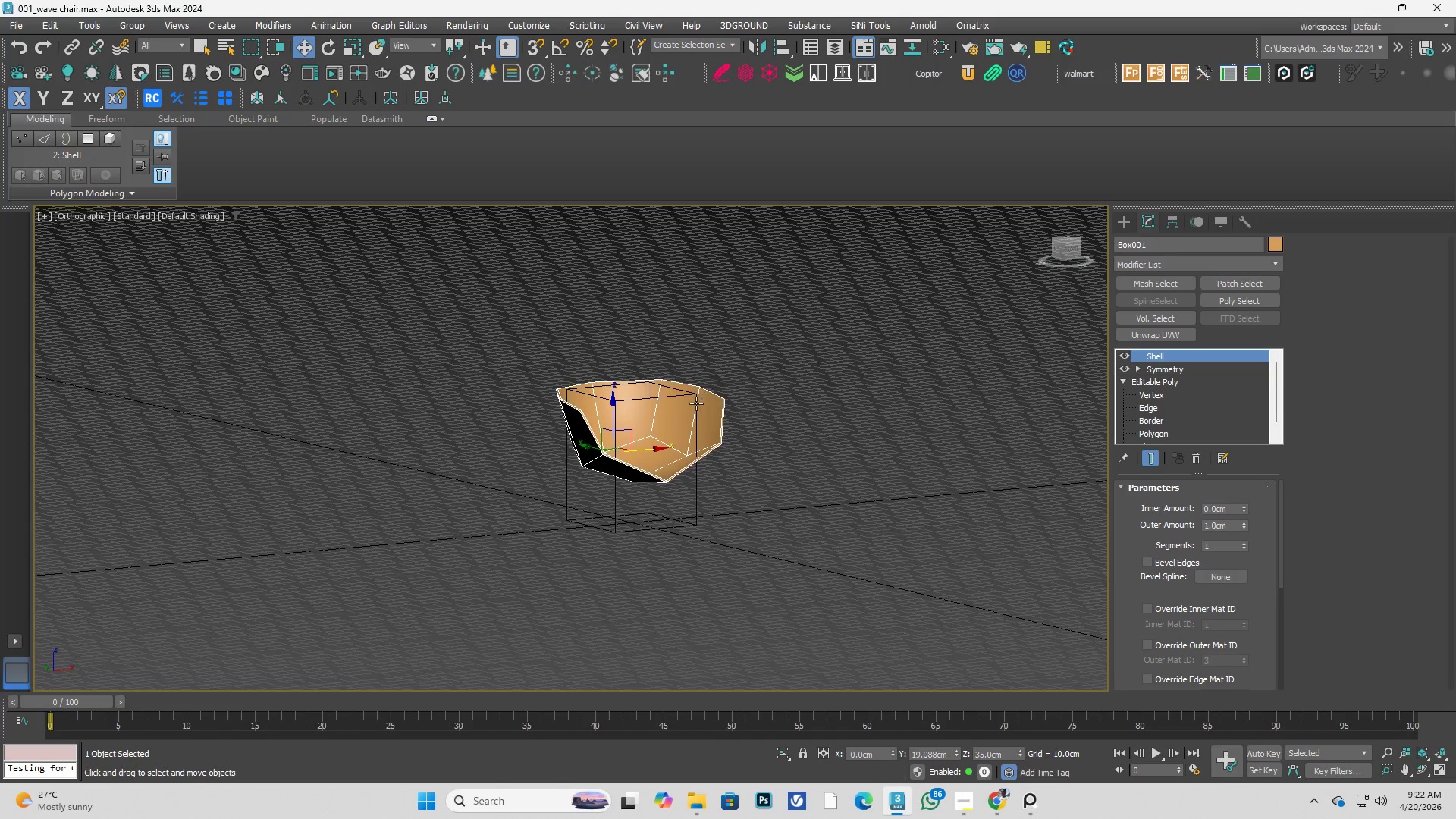 
hold_key(key=AltLeft, duration=0.86)
 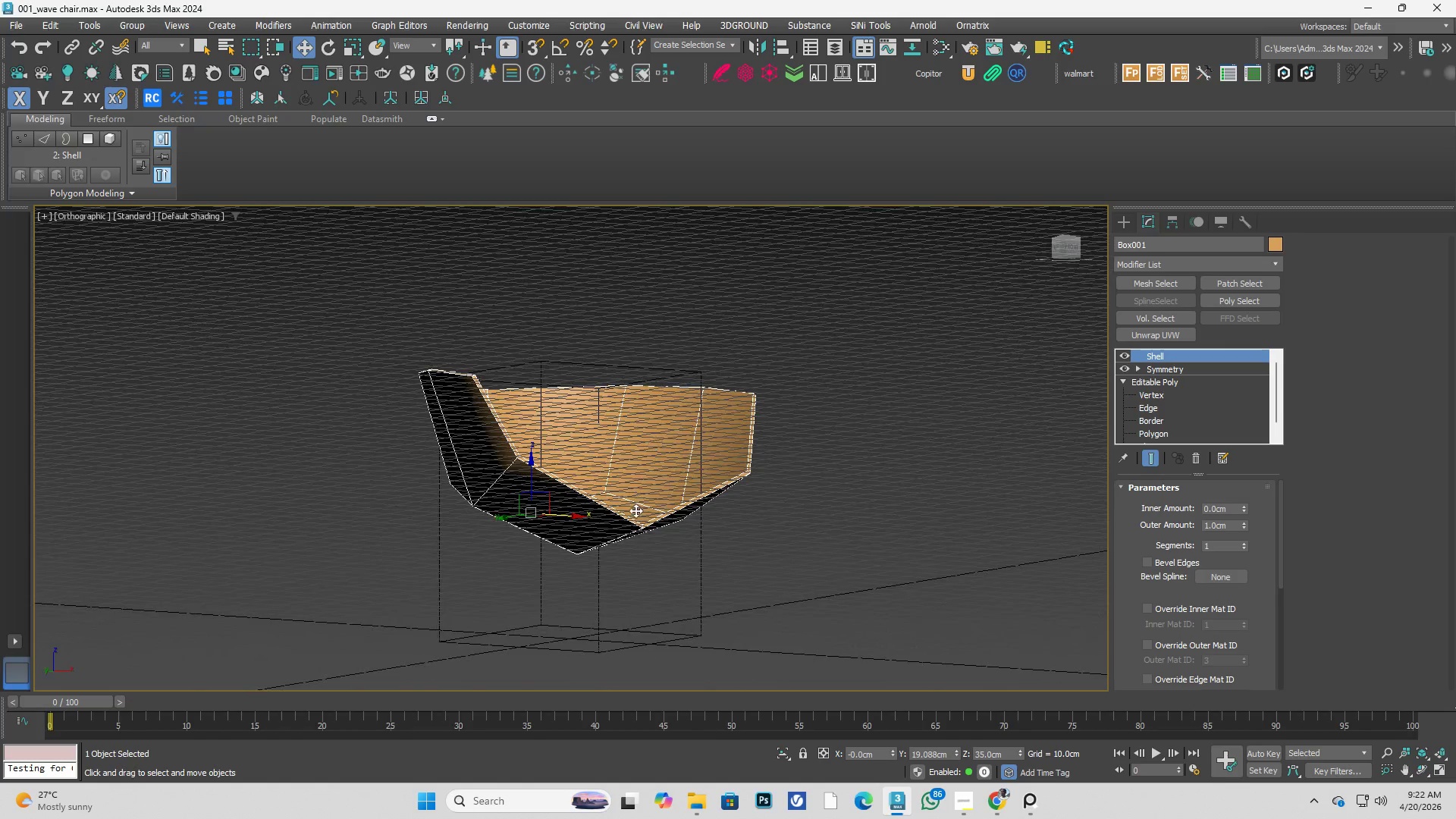 
scroll: coordinate [693, 406], scroll_direction: up, amount: 2.0
 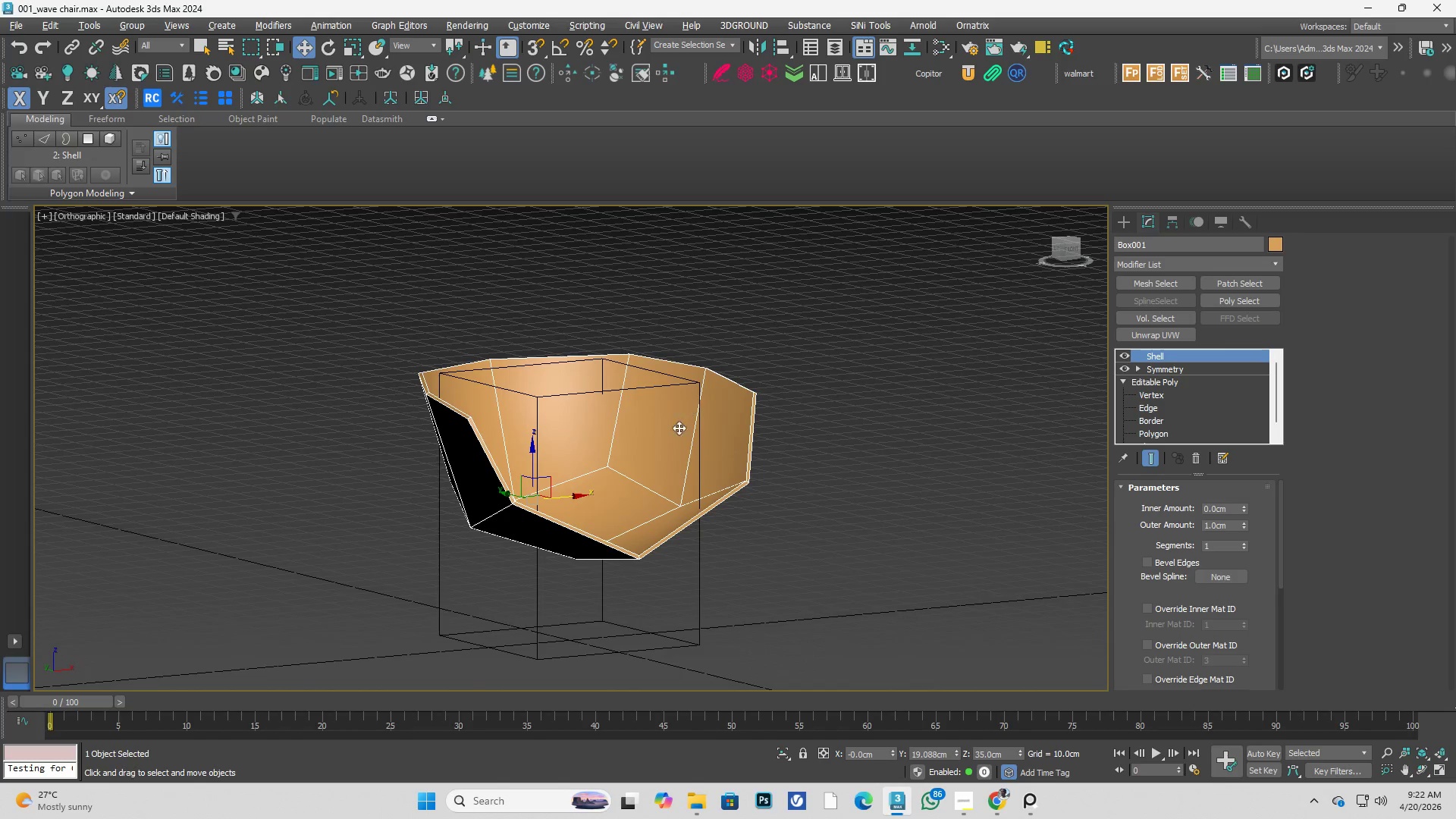 
hold_key(key=AltLeft, duration=0.44)
 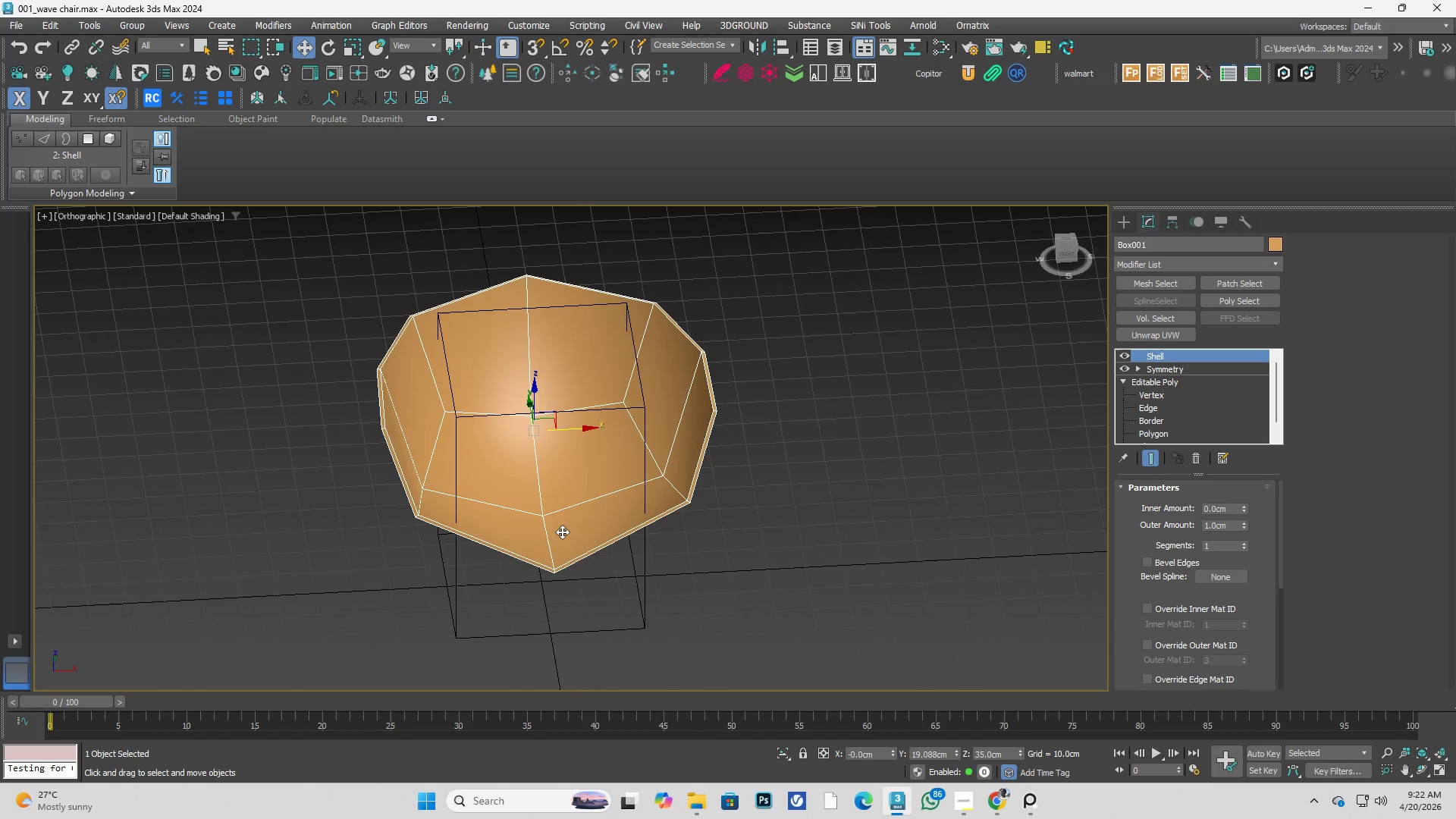 
key(T)
 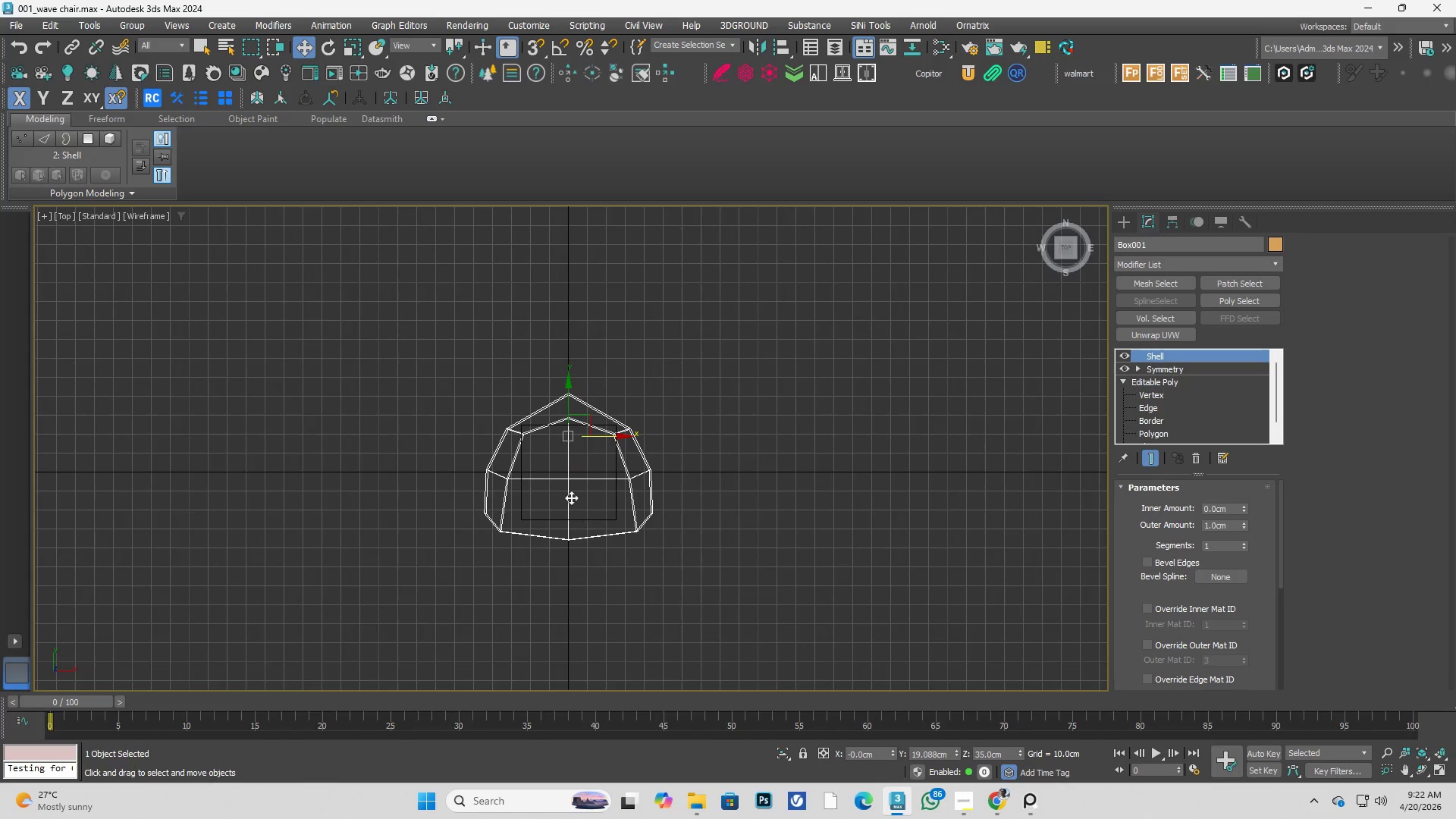 
scroll: coordinate [563, 531], scroll_direction: down, amount: 4.0
 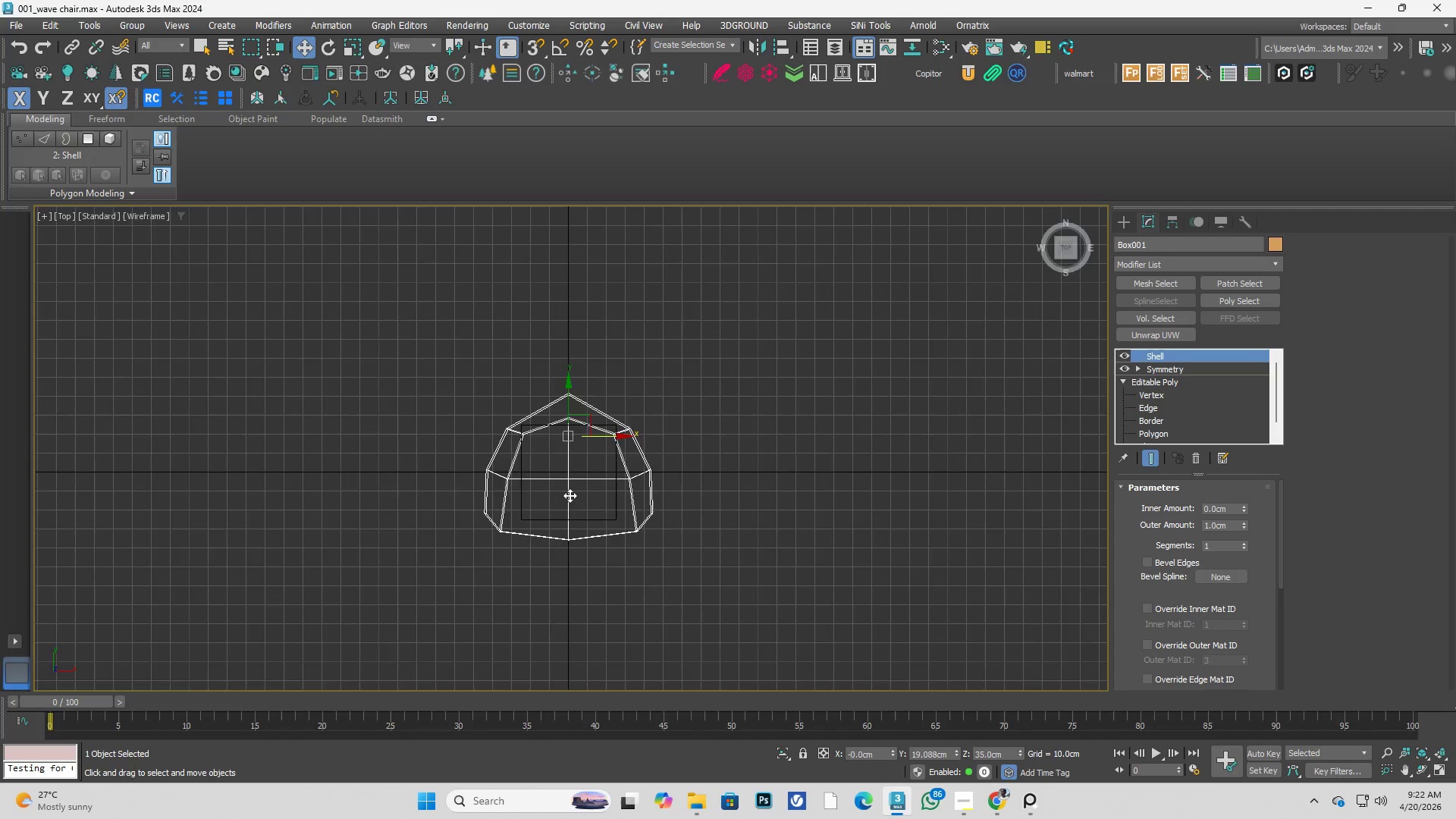 
scroll: coordinate [620, 479], scroll_direction: up, amount: 2.0
 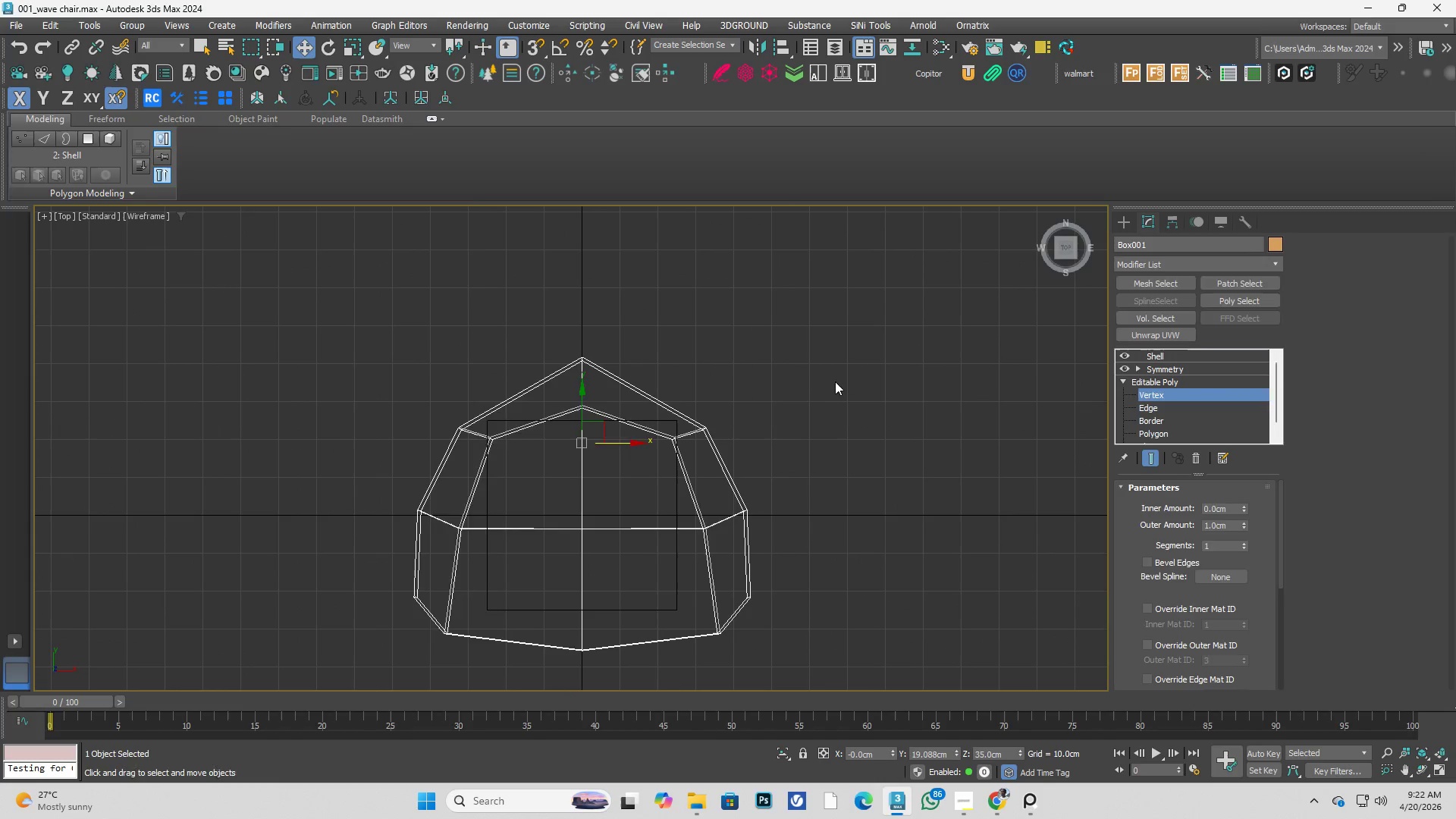 
left_click_drag(start_coordinate=[422, 392], to_coordinate=[475, 441])
 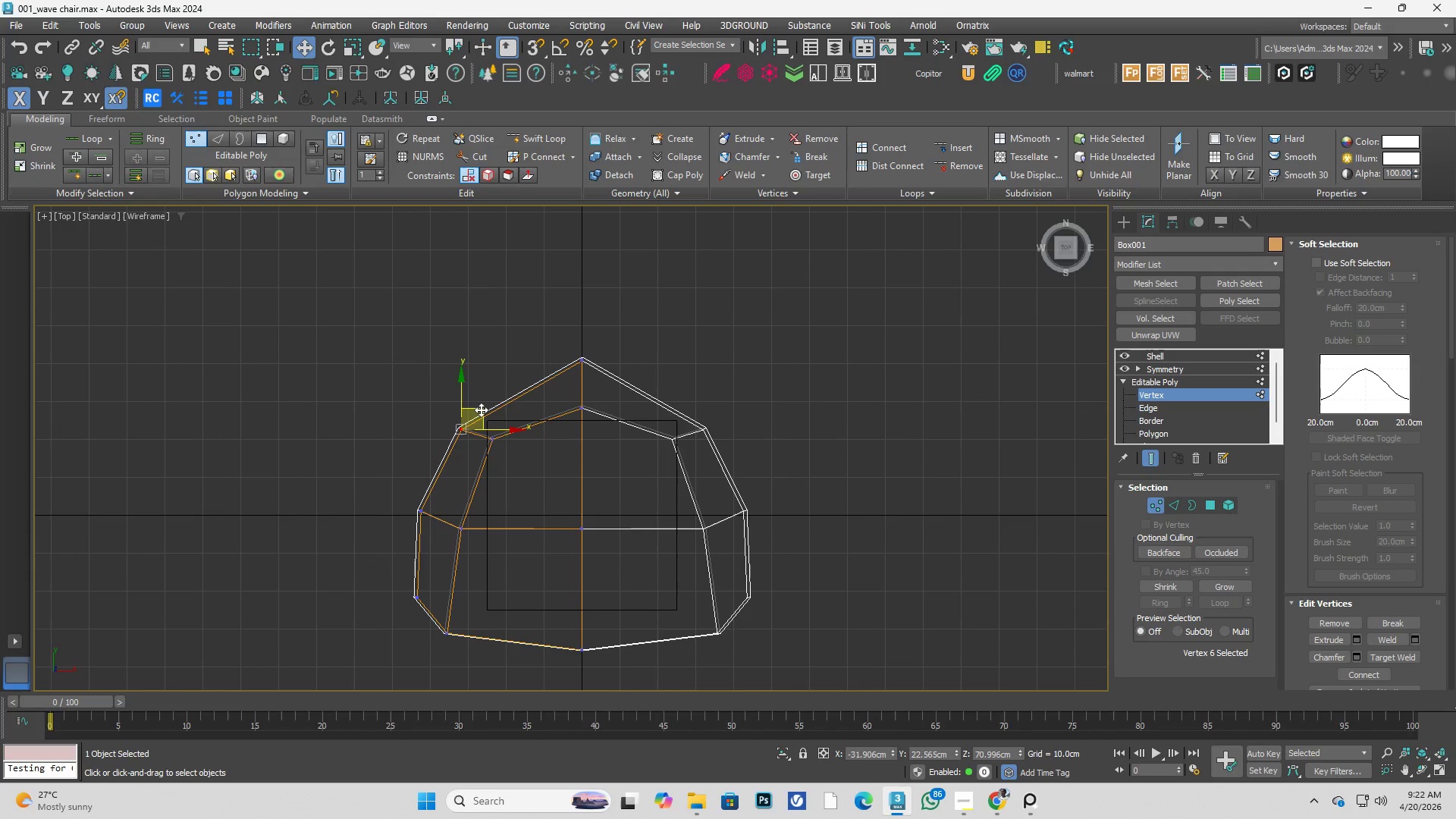 
left_click_drag(start_coordinate=[481, 410], to_coordinate=[477, 388])
 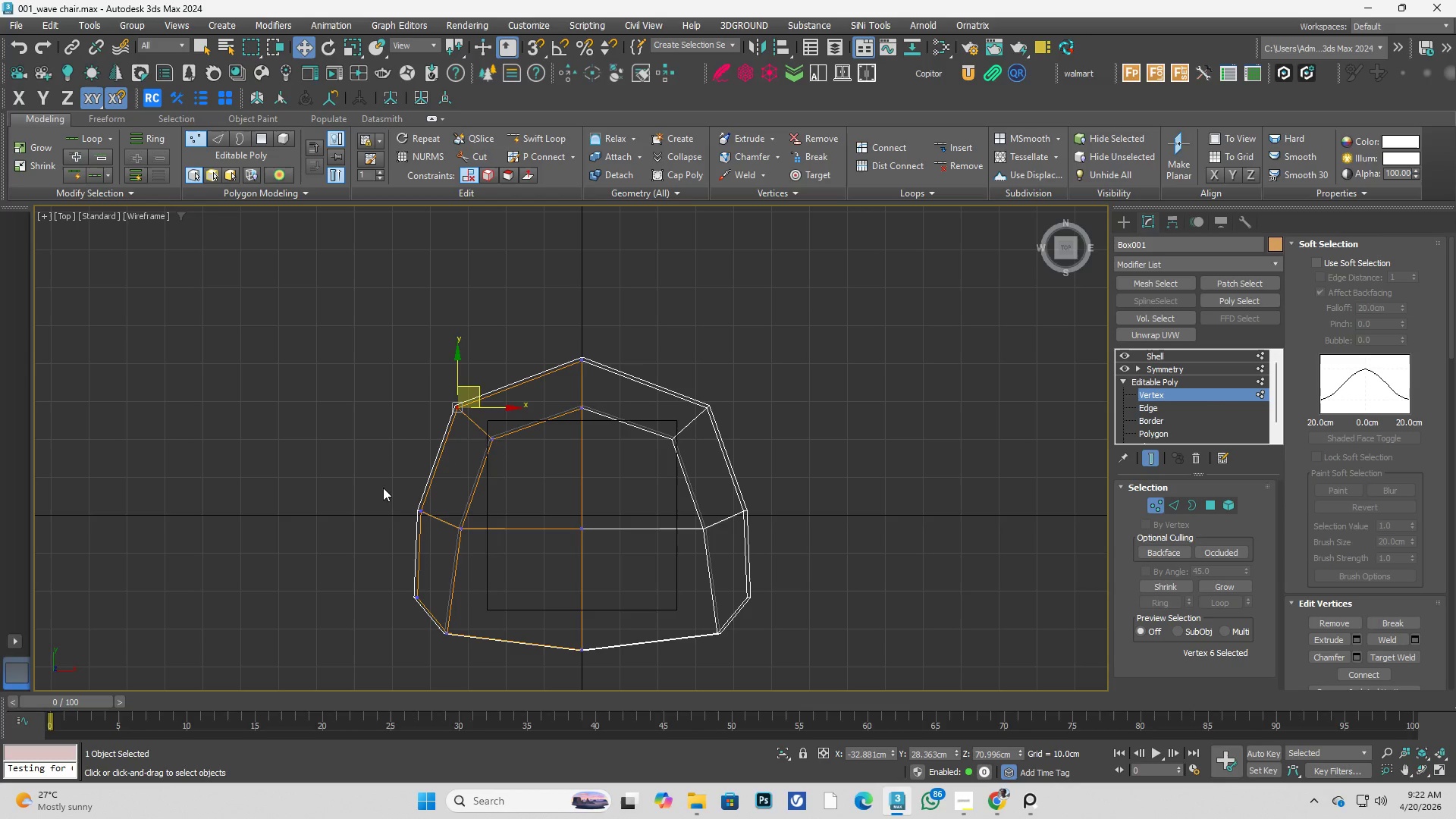 
left_click_drag(start_coordinate=[380, 485], to_coordinate=[434, 538])
 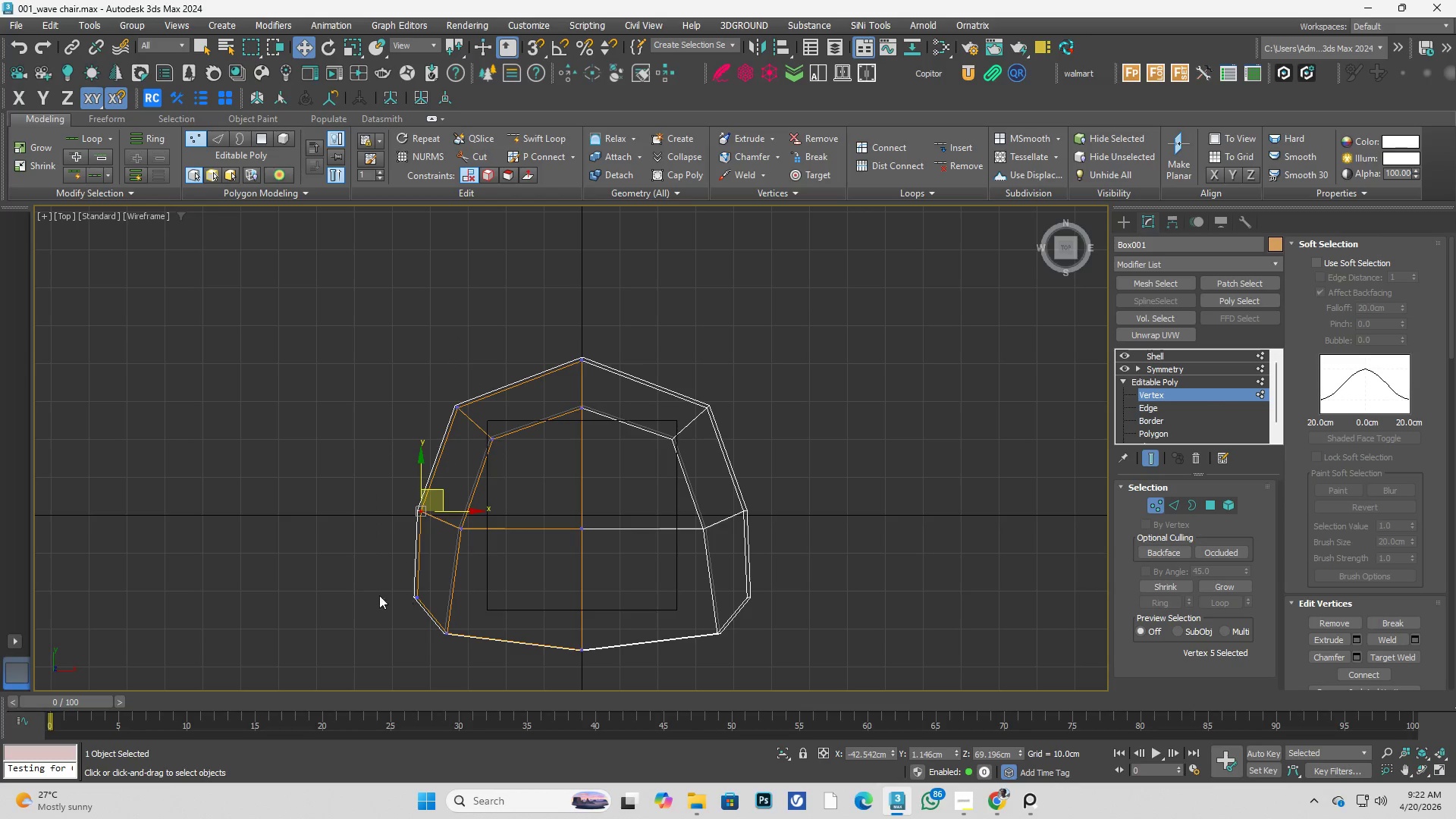 
left_click_drag(start_coordinate=[348, 573], to_coordinate=[430, 615])
 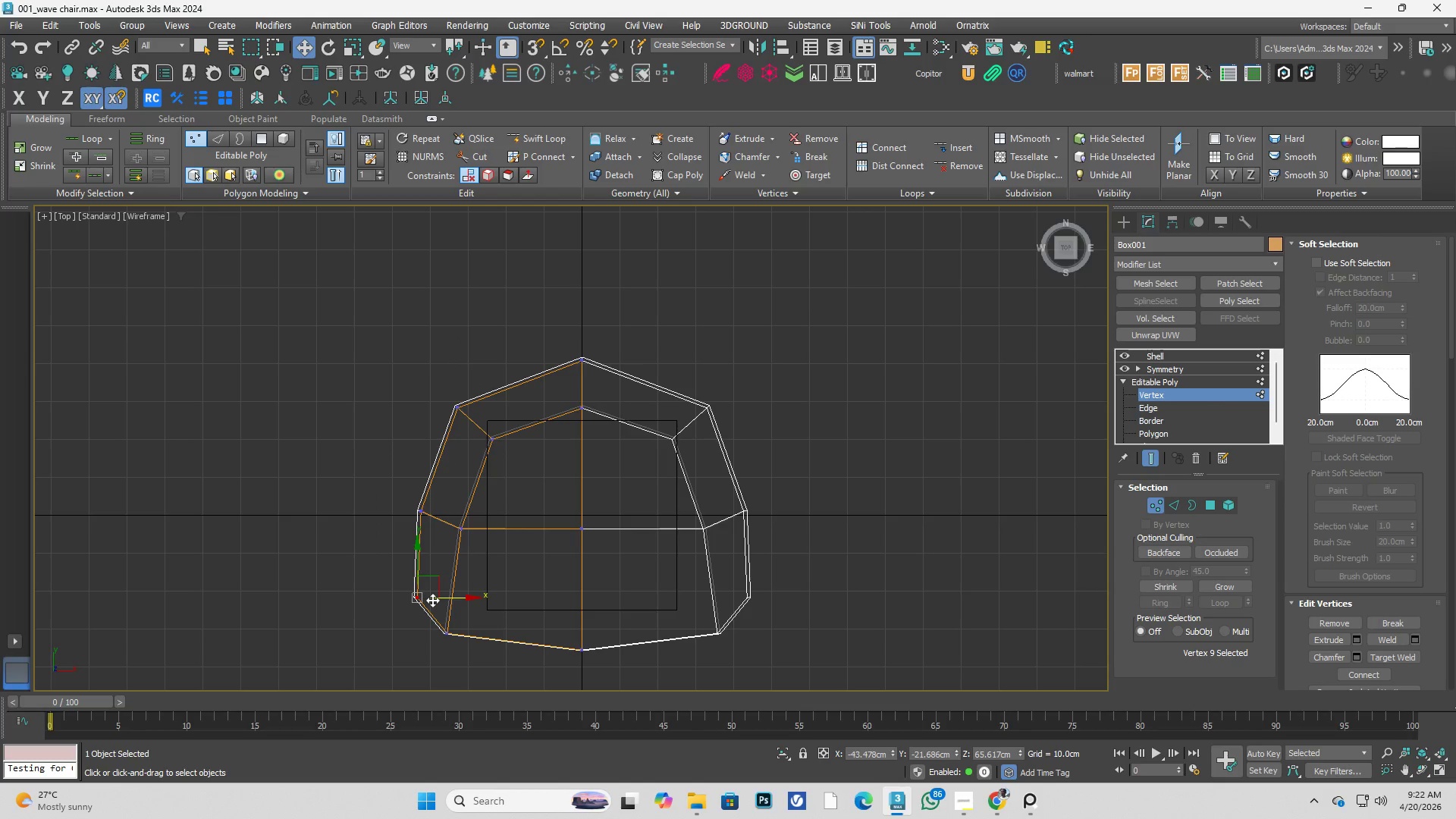 
left_click_drag(start_coordinate=[432, 600], to_coordinate=[436, 600])
 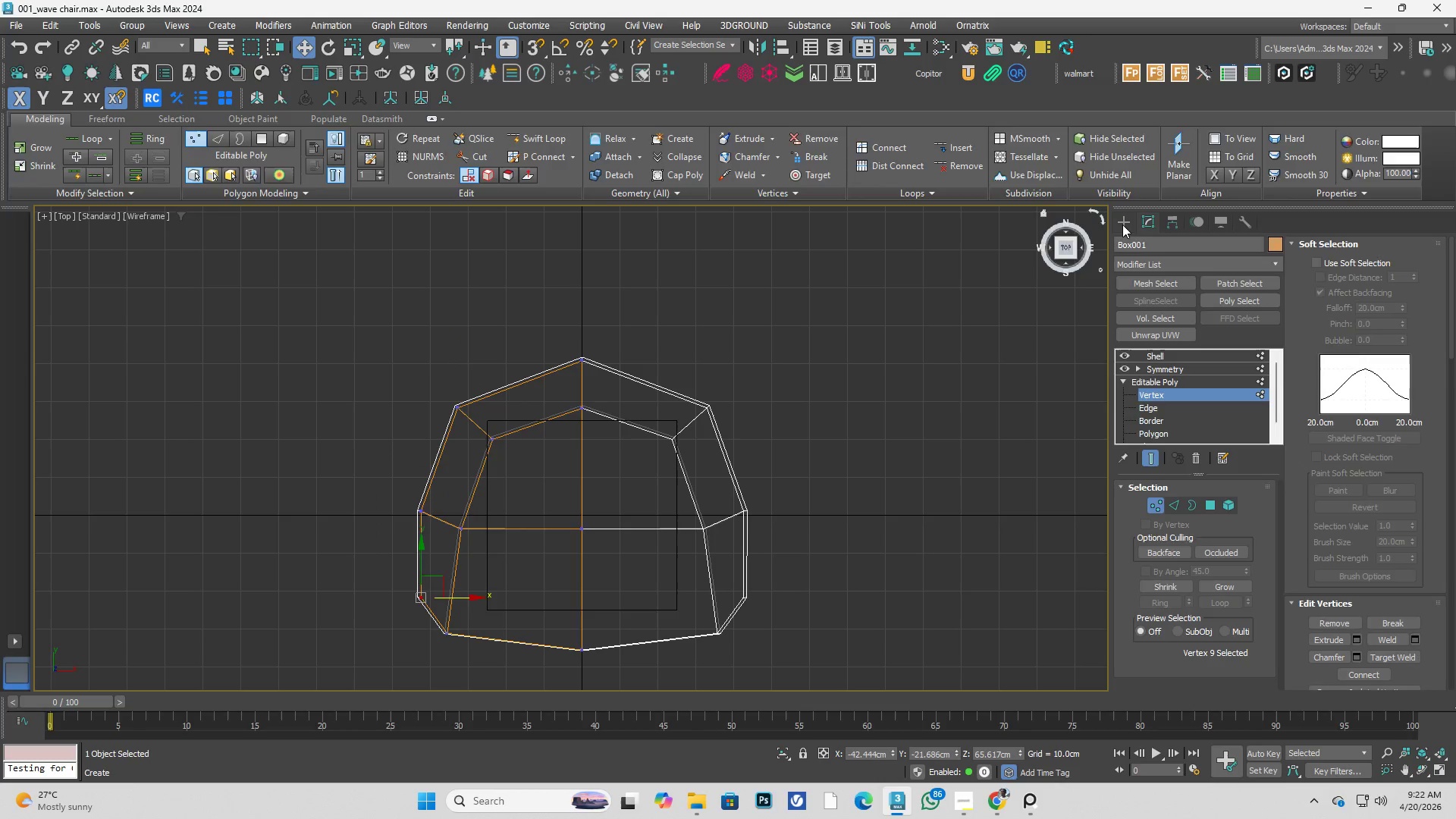 
double_click([971, 438])
 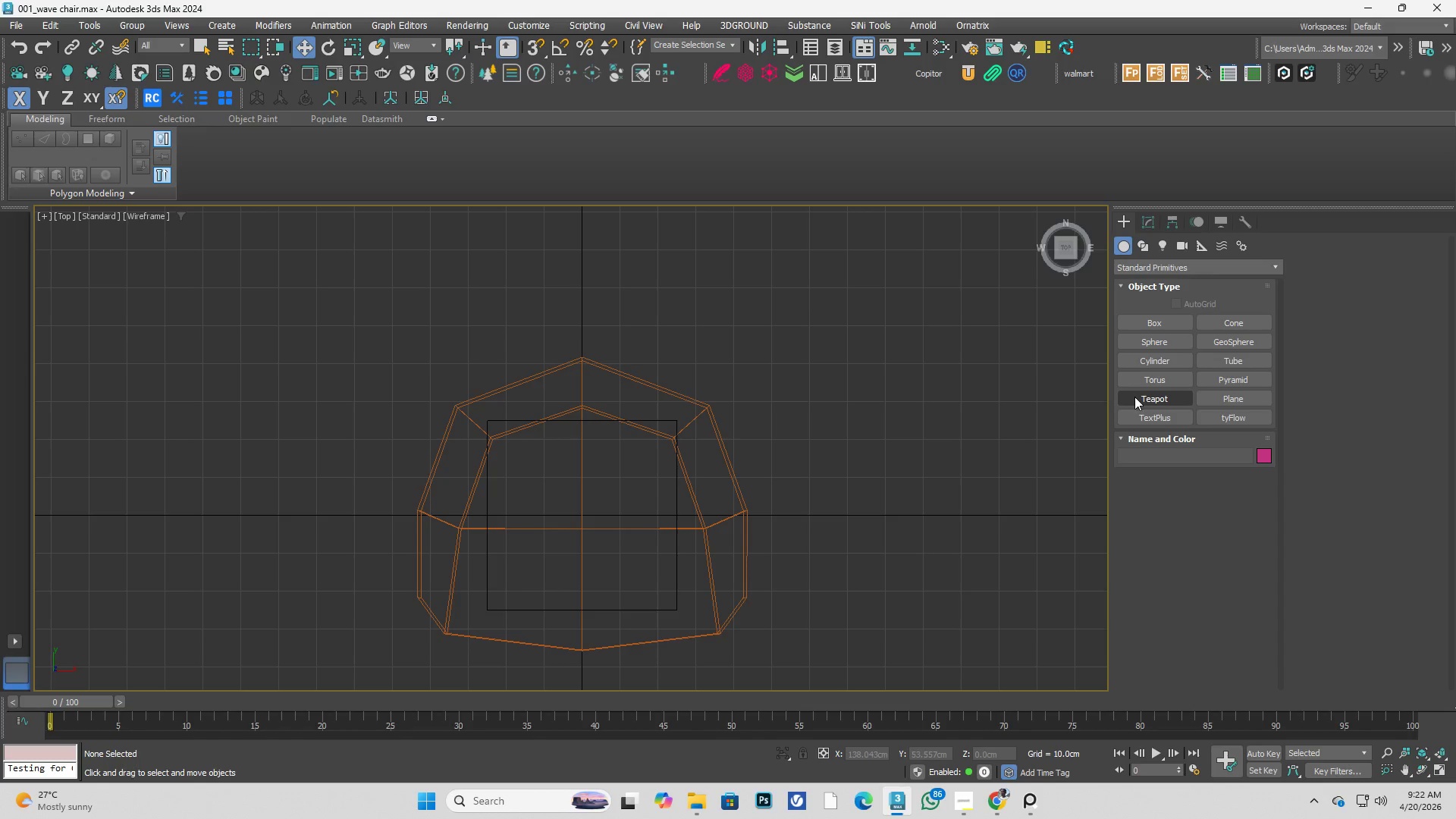 
left_click([1159, 363])
 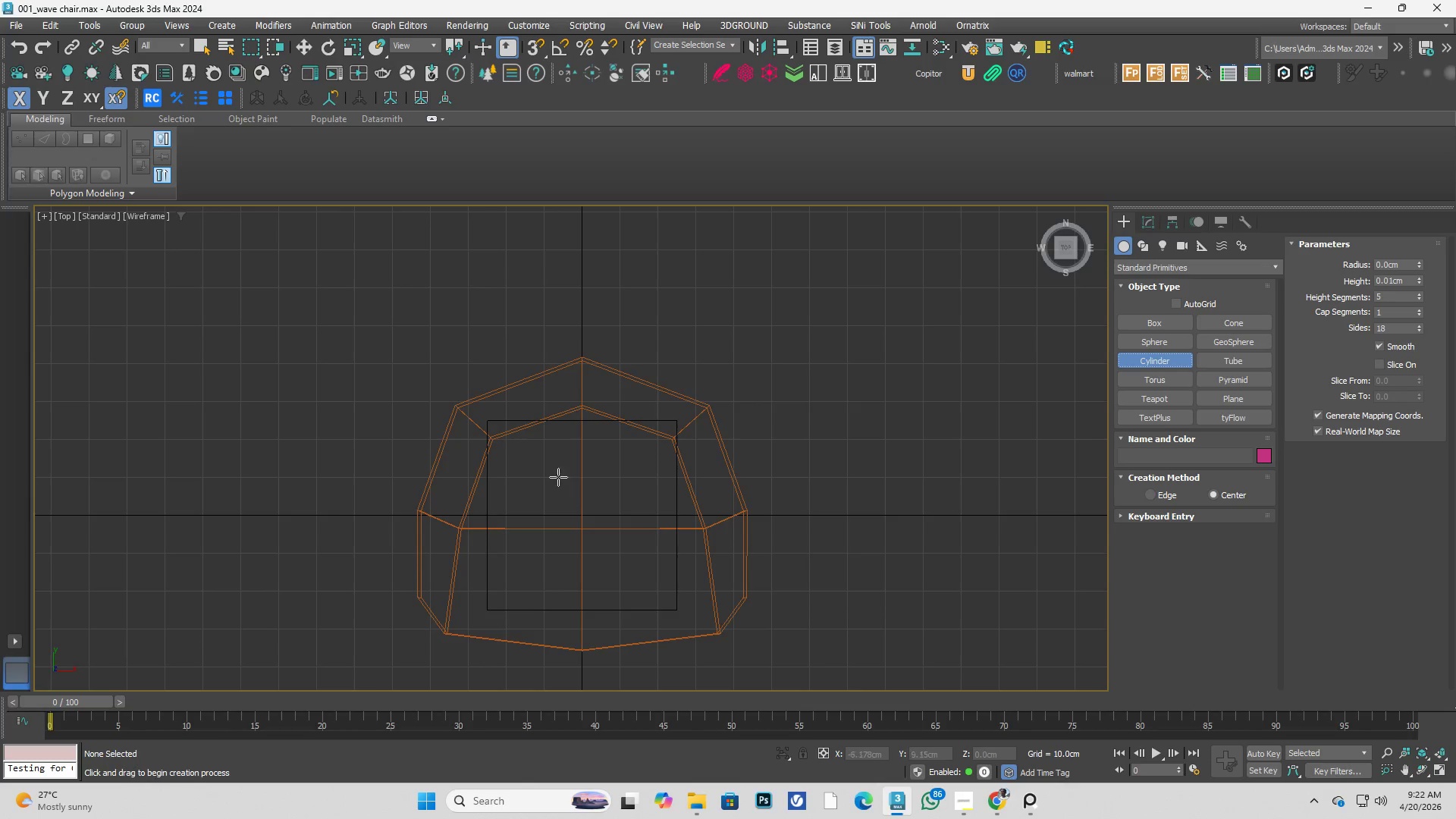 
scroll: coordinate [544, 418], scroll_direction: up, amount: 2.0
 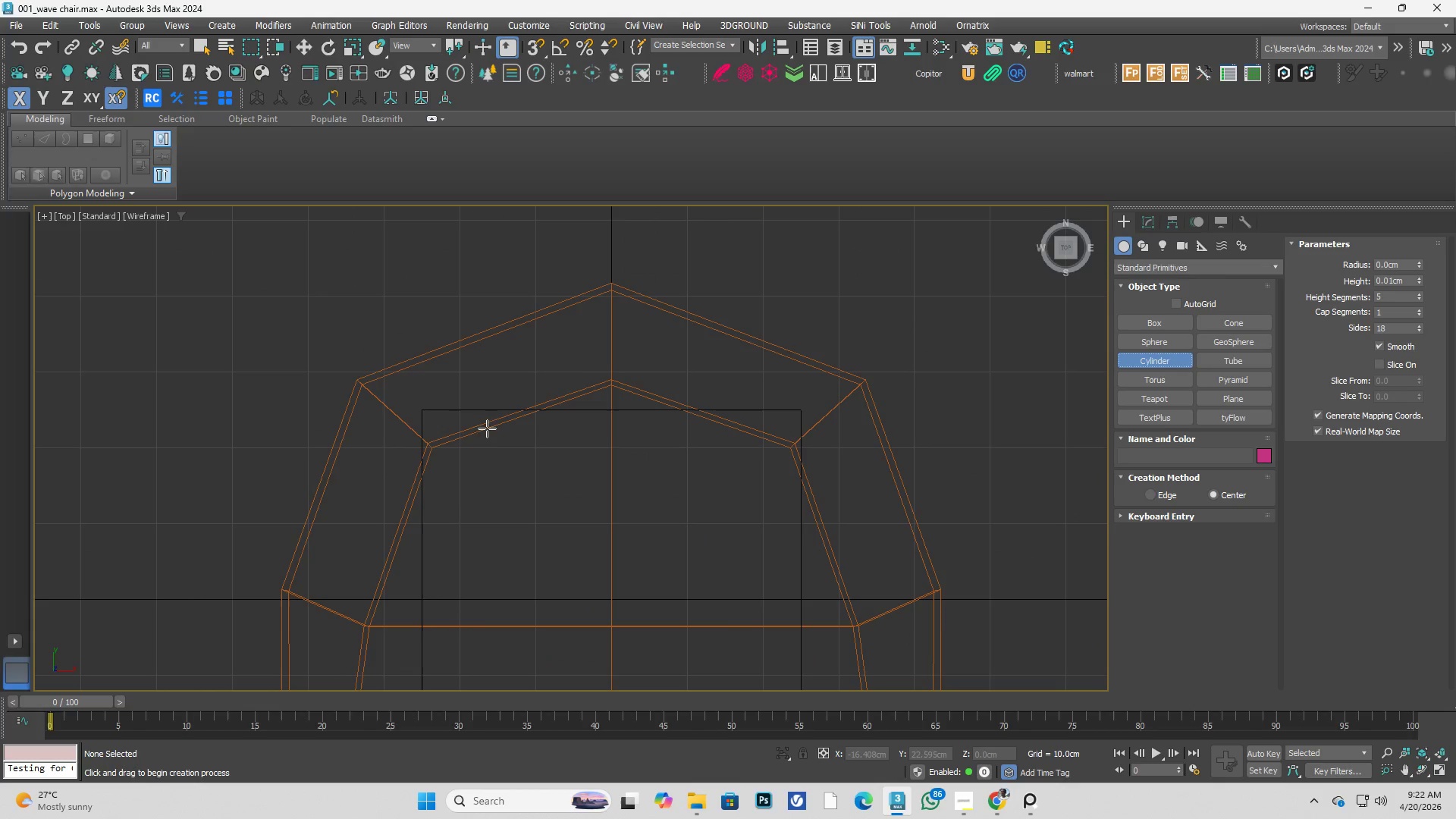 
left_click_drag(start_coordinate=[491, 411], to_coordinate=[538, 435])
 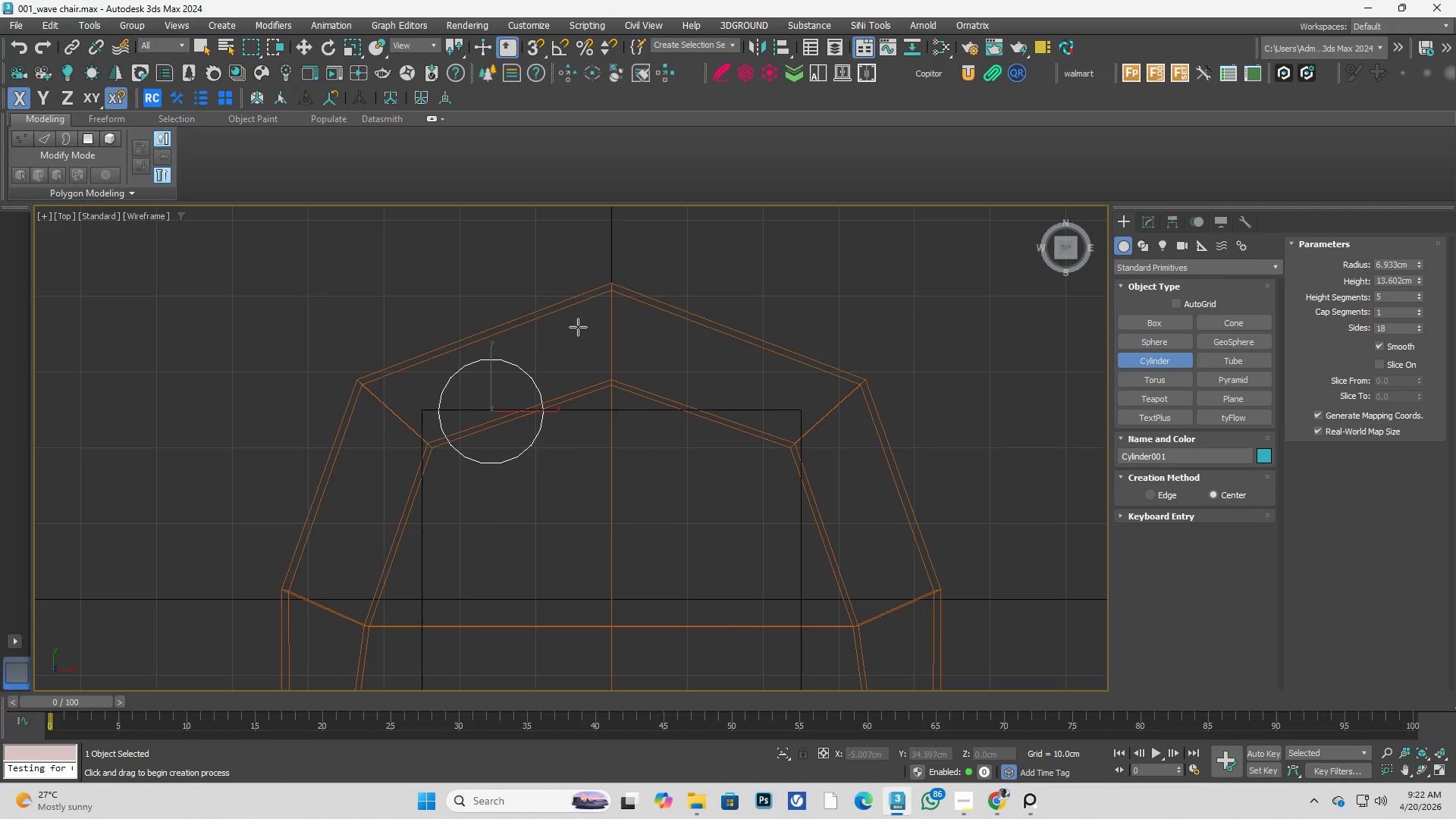 
left_click([582, 315])
 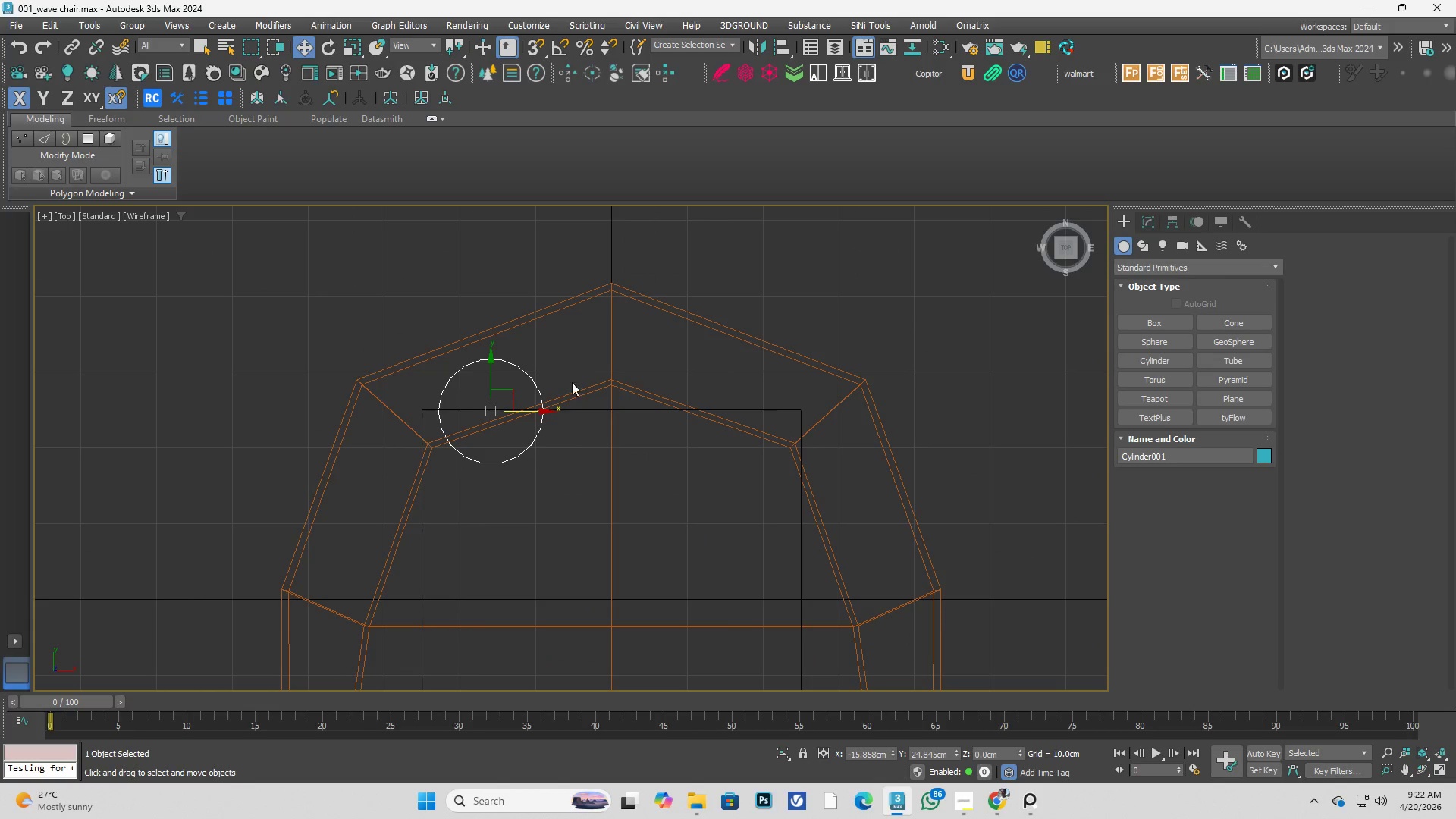 
hold_key(key=AltLeft, duration=0.41)
 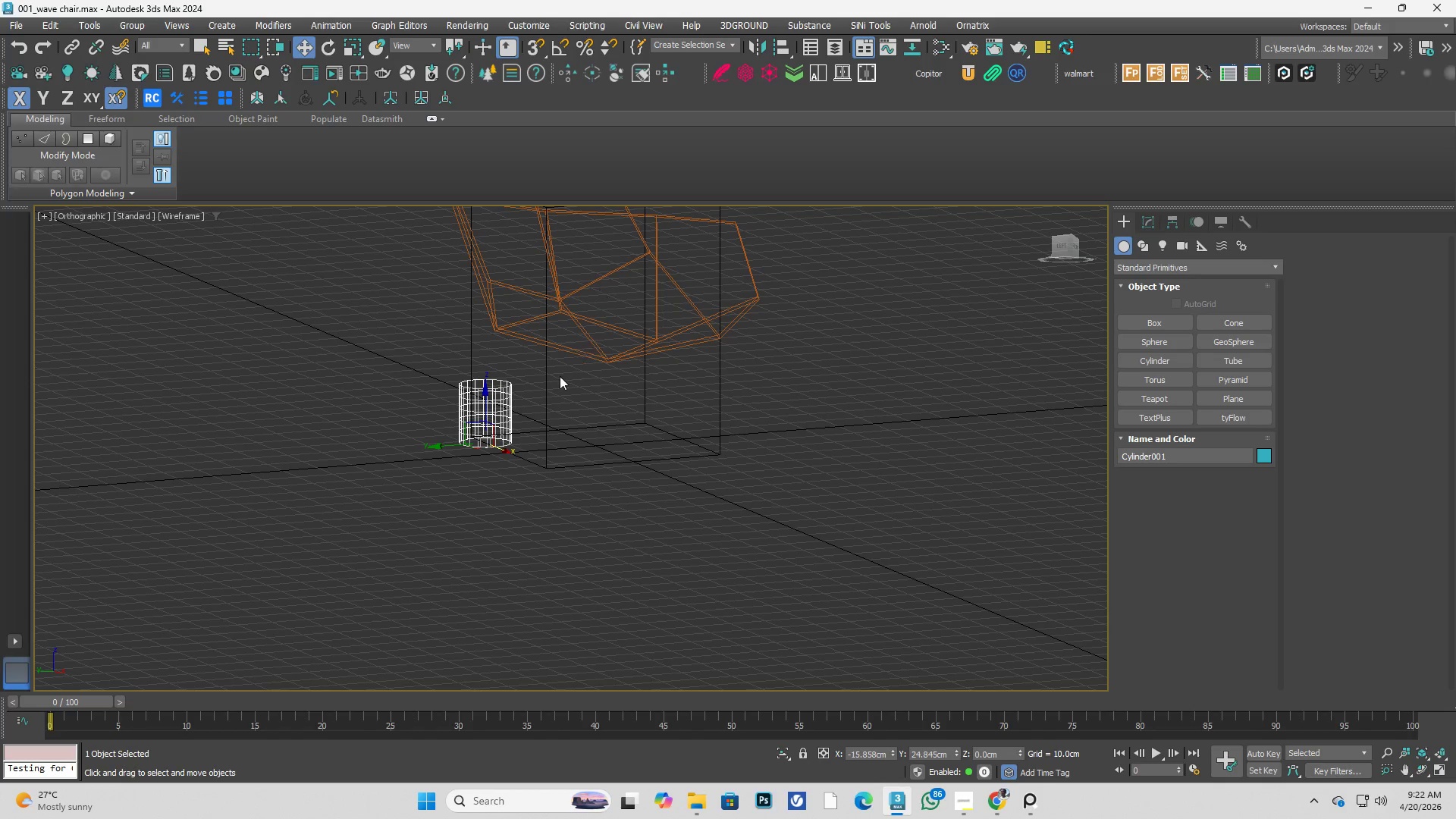 
scroll: coordinate [482, 420], scroll_direction: down, amount: 2.0
 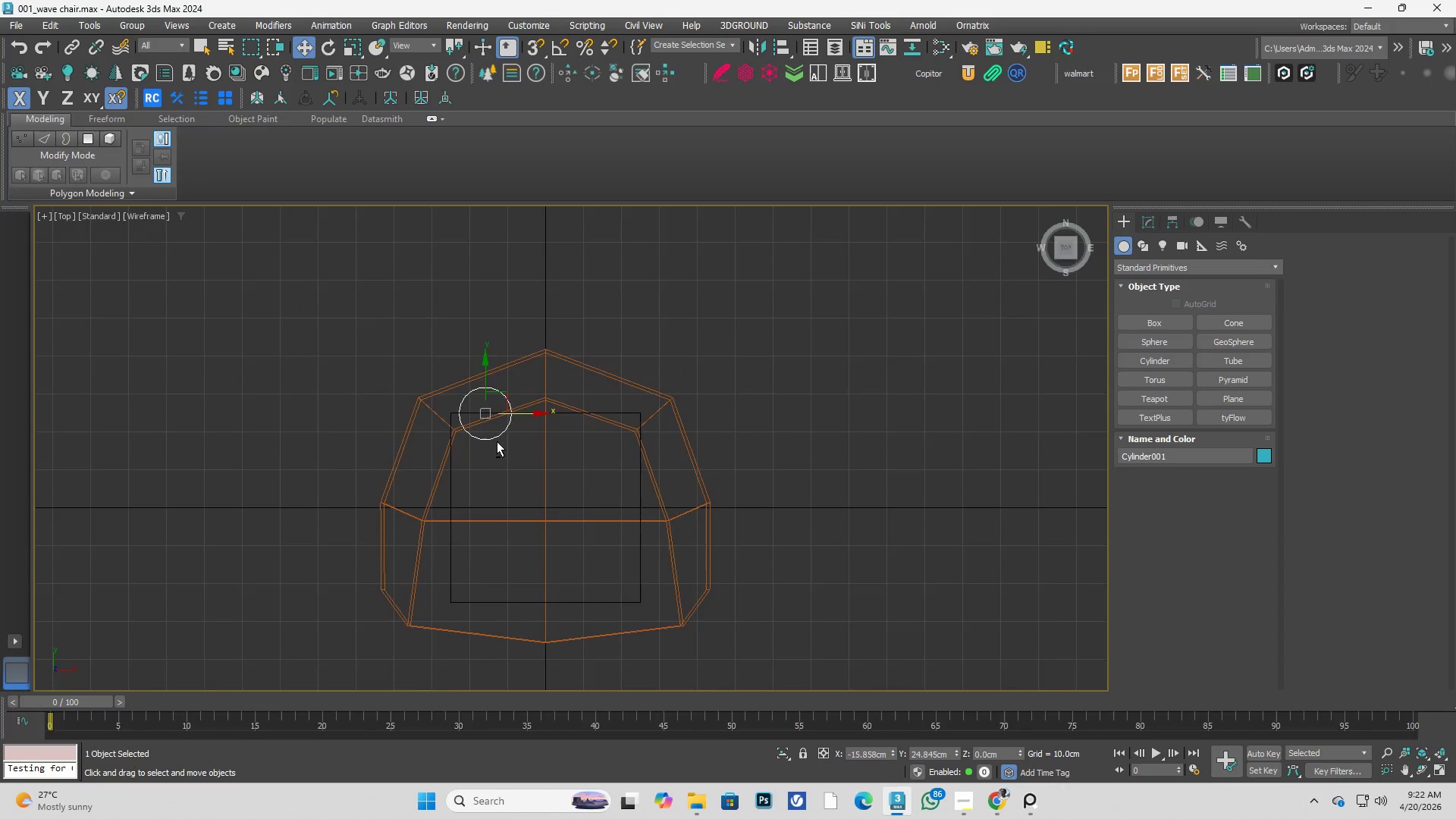 
key(Alt+AltLeft)
 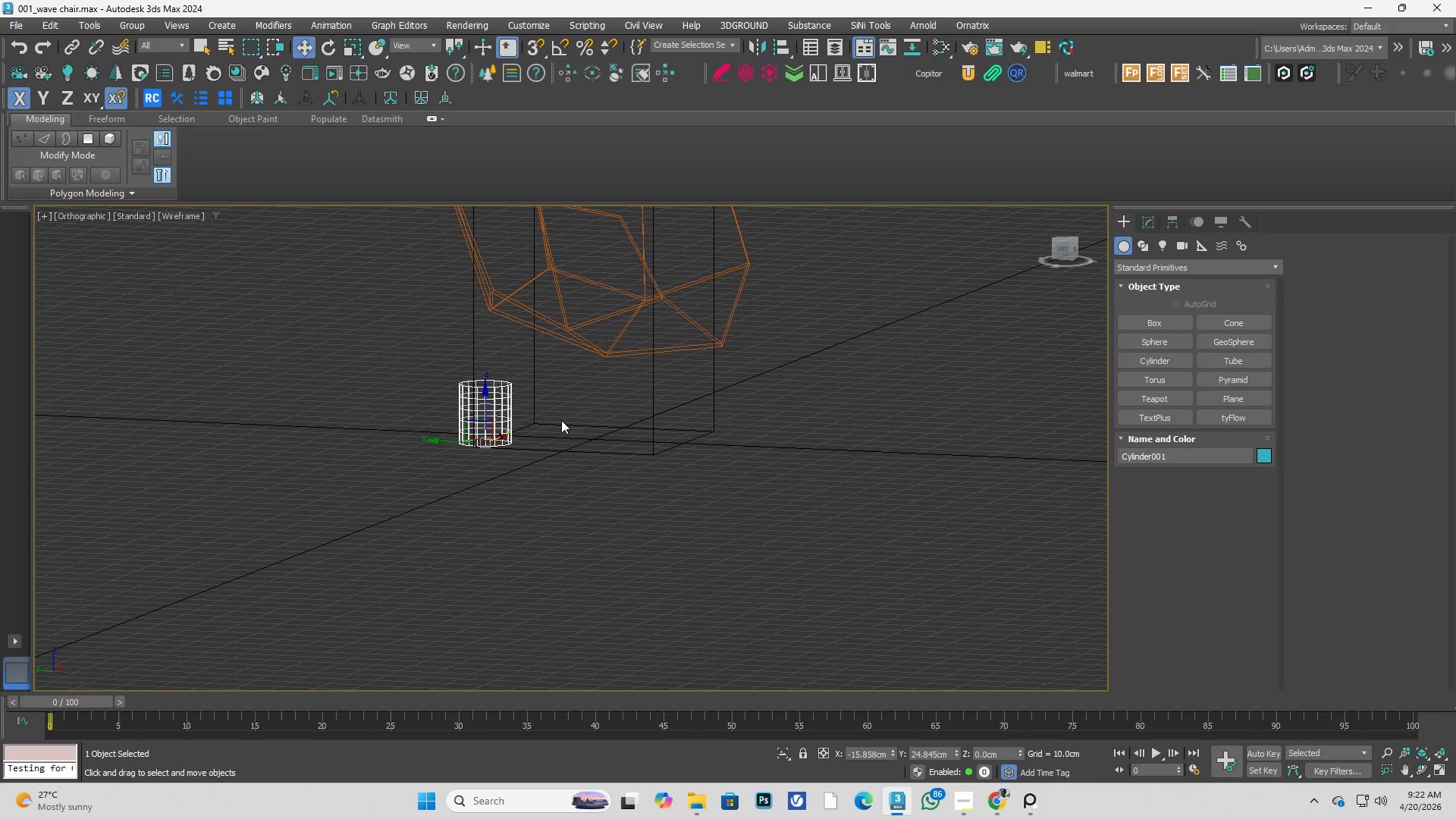 
key(F3)
 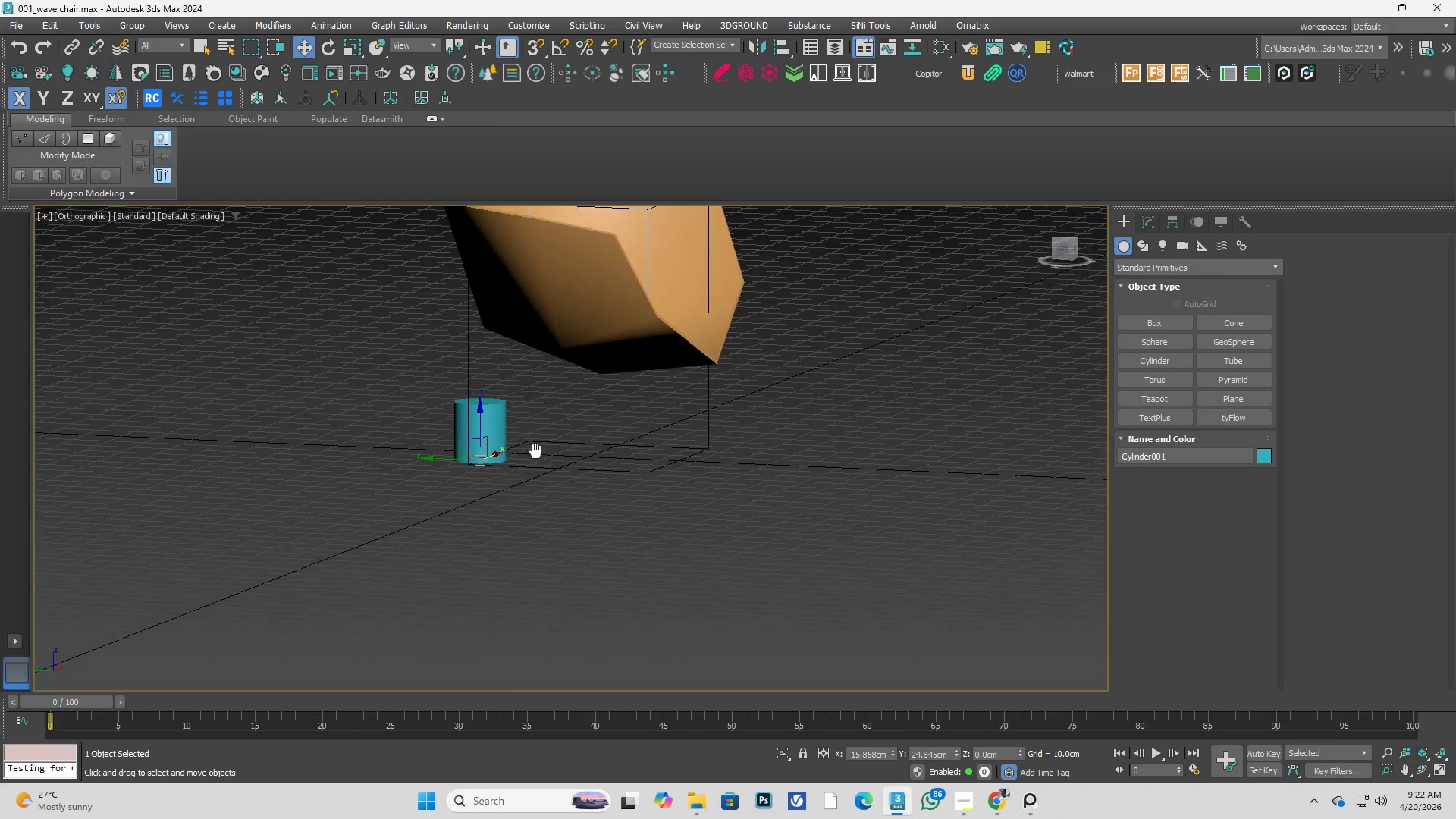 
key(Alt+AltLeft)
 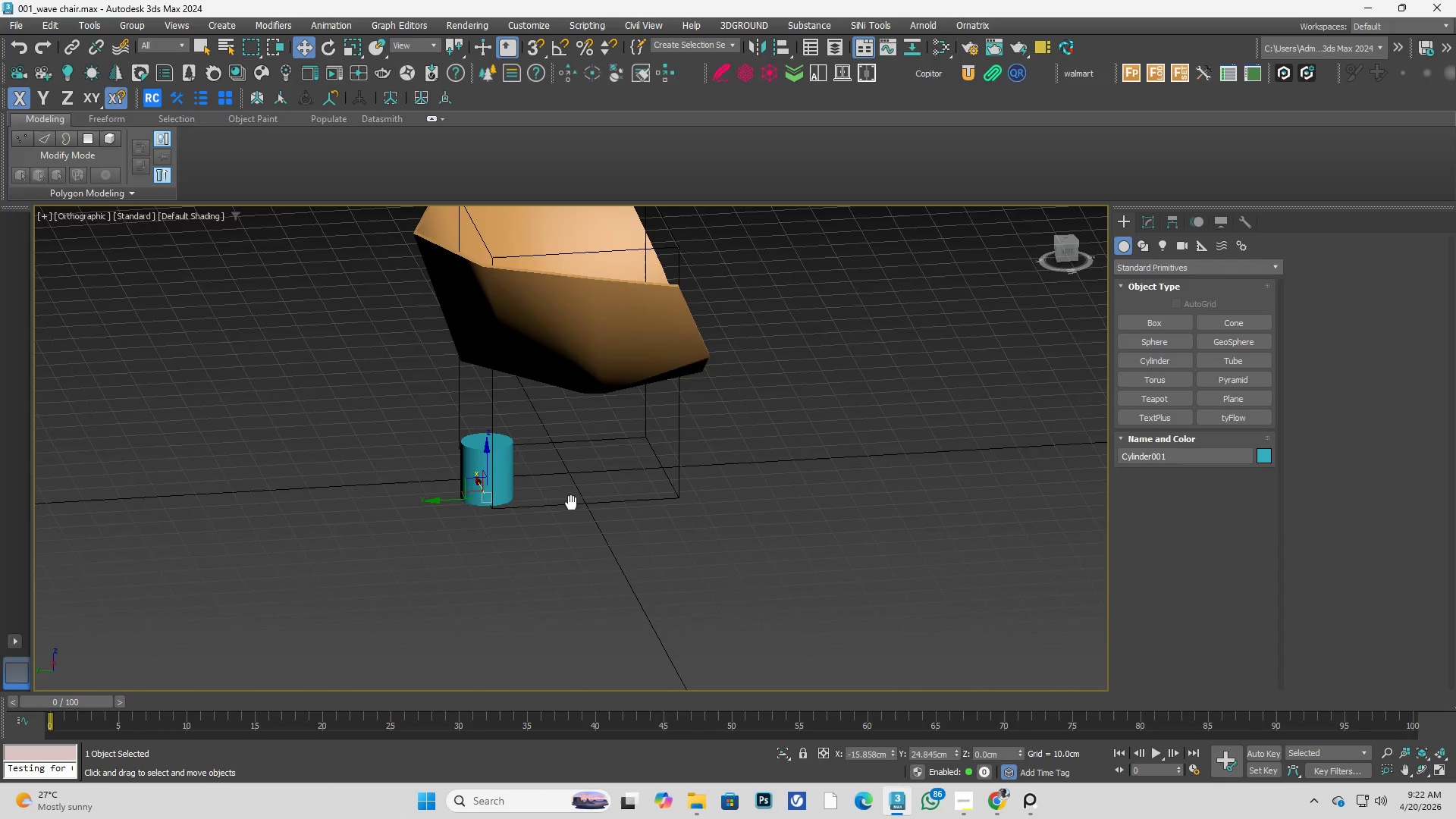 
hold_key(key=AltLeft, duration=0.33)
 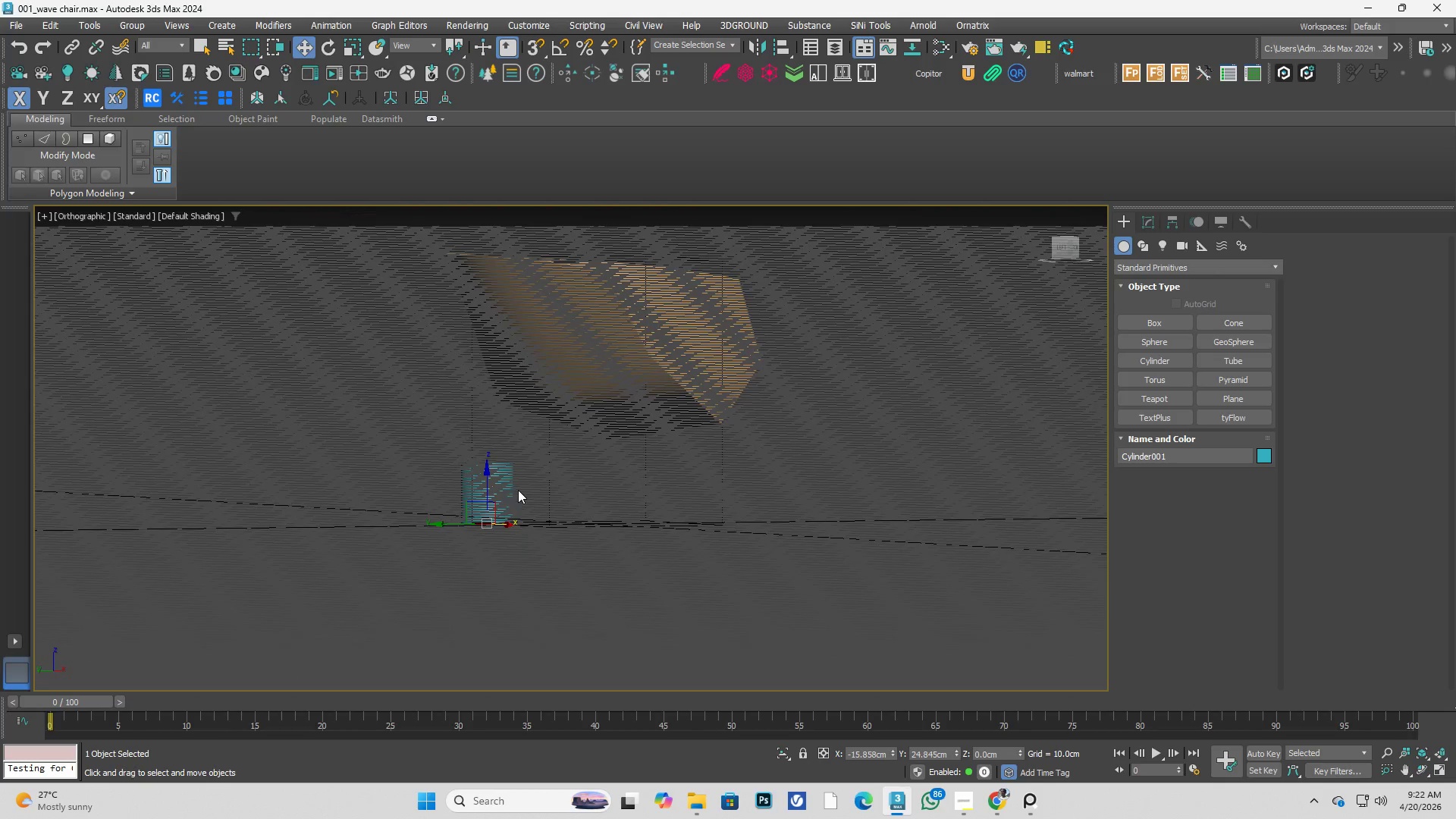 
key(Alt+AltLeft)
 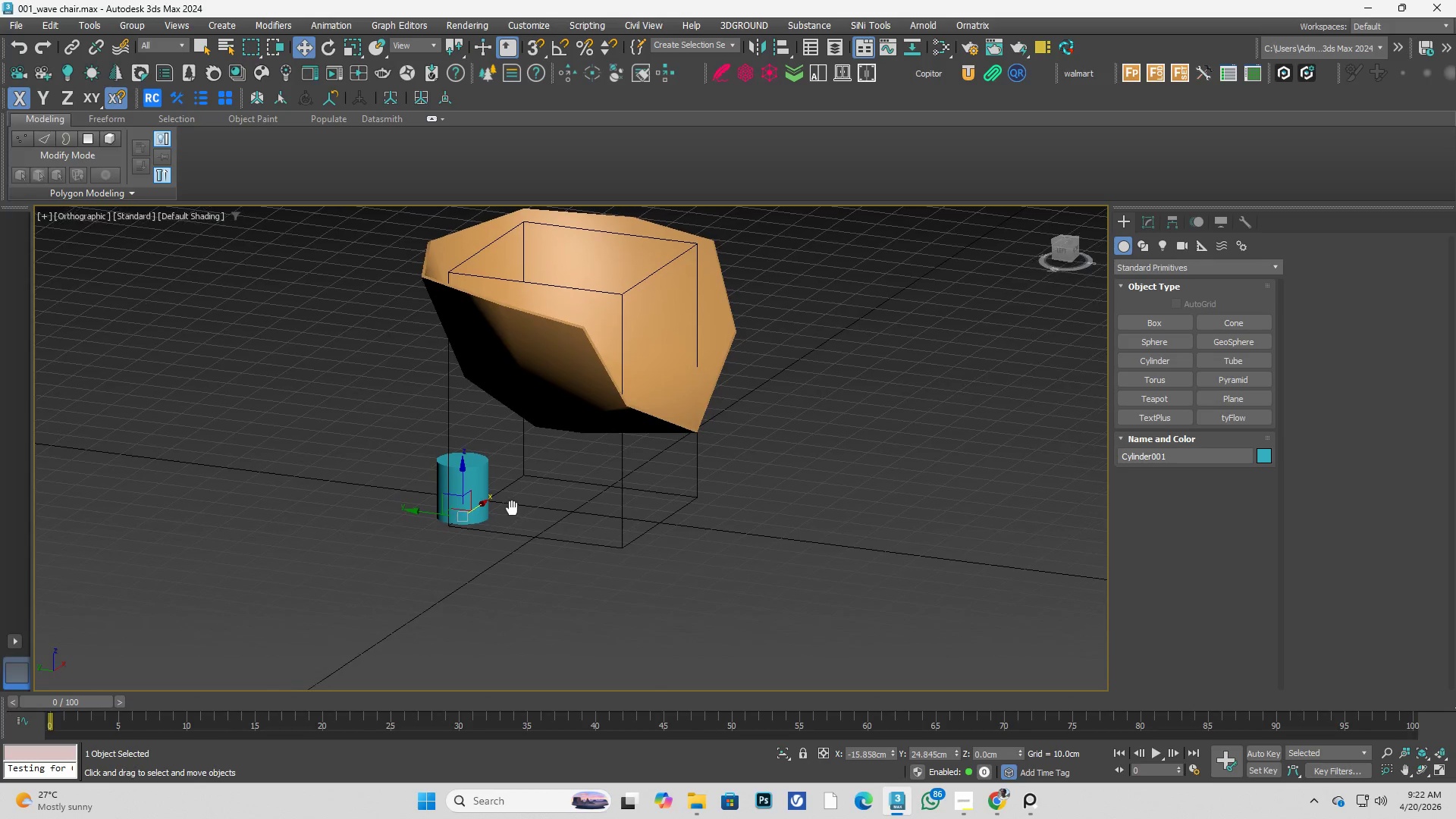 
key(P)
 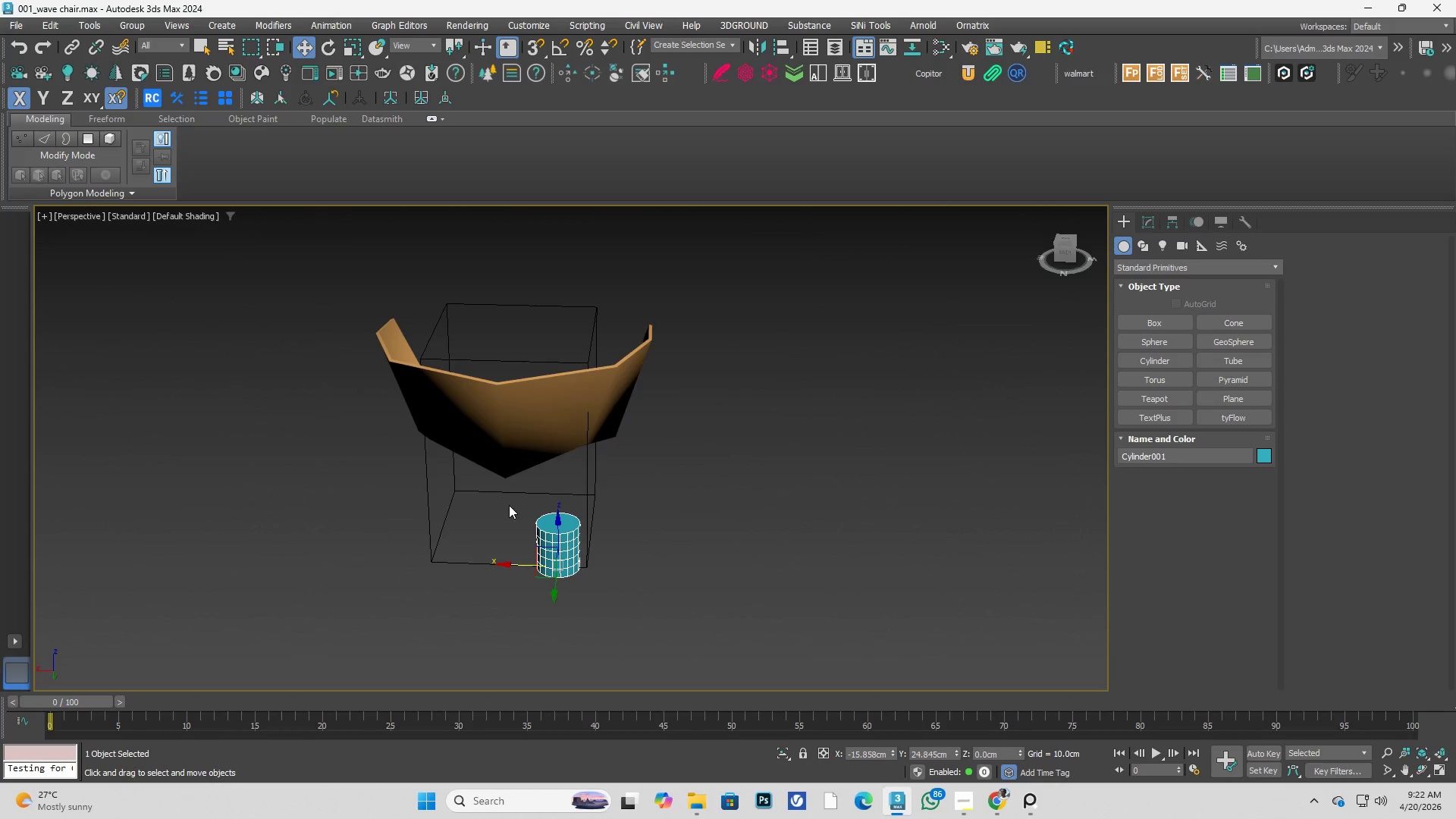 
key(Alt+AltLeft)
 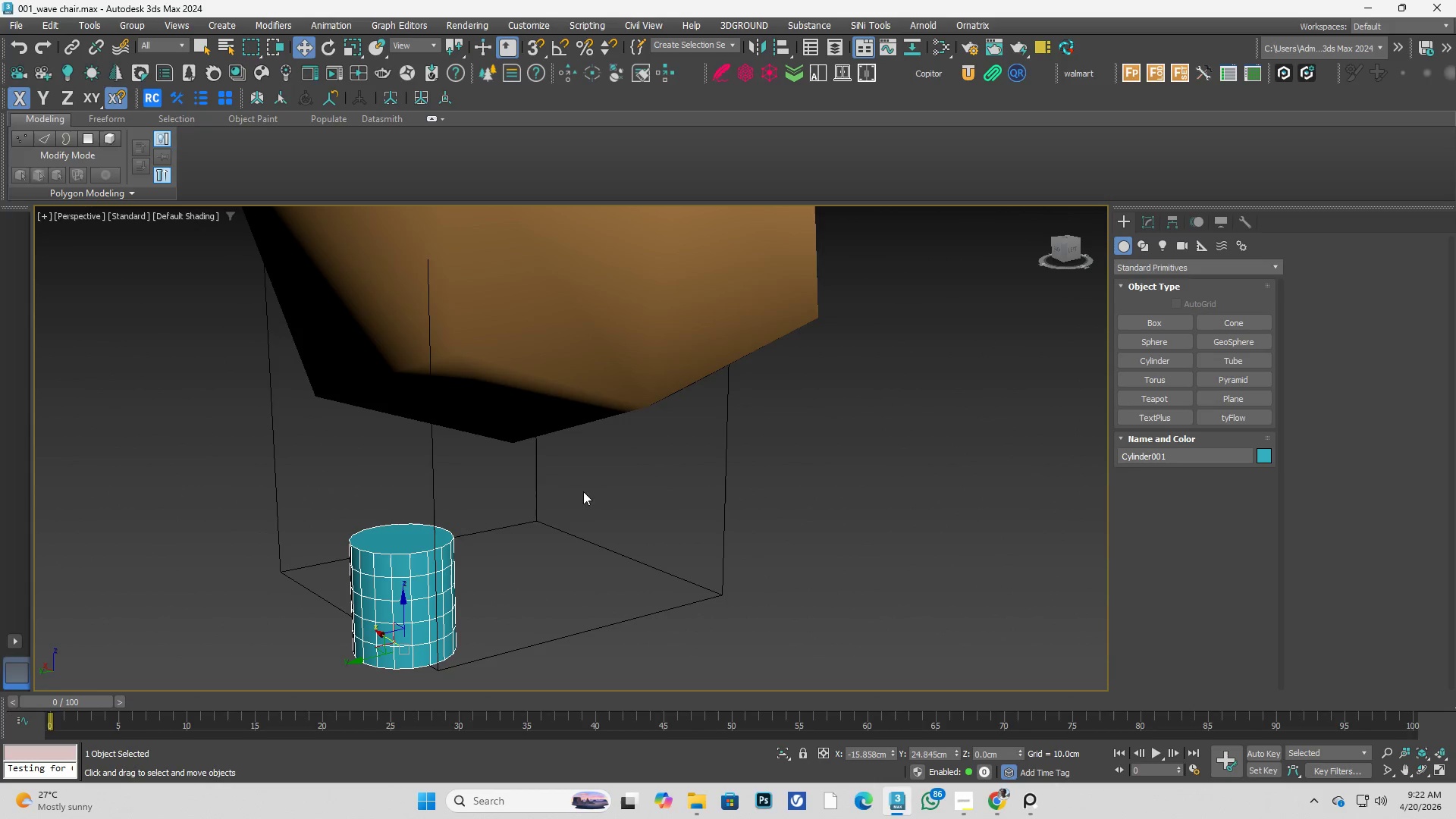 
key(Alt+AltLeft)
 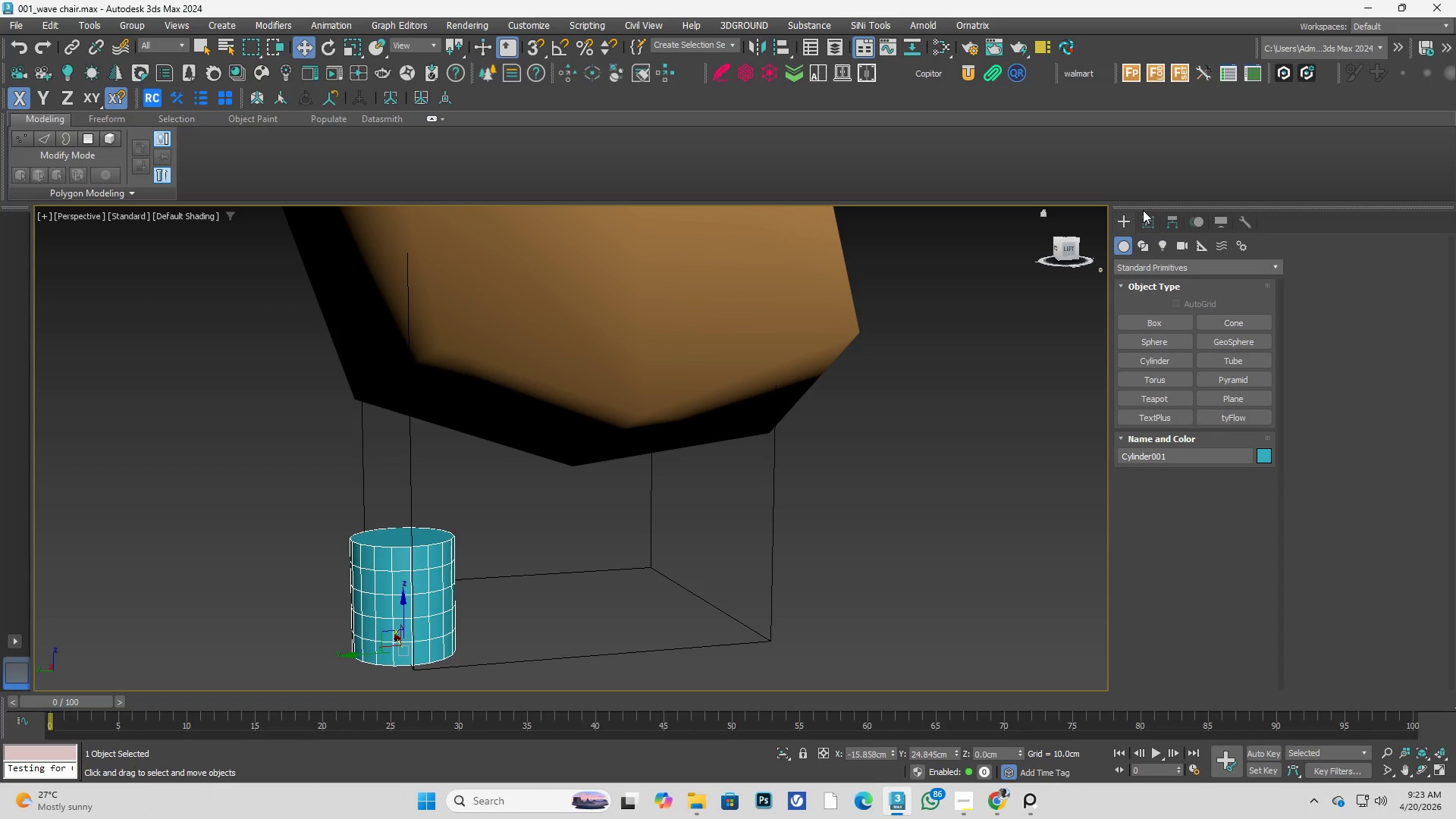 
scroll: coordinate [583, 492], scroll_direction: up, amount: 2.0
 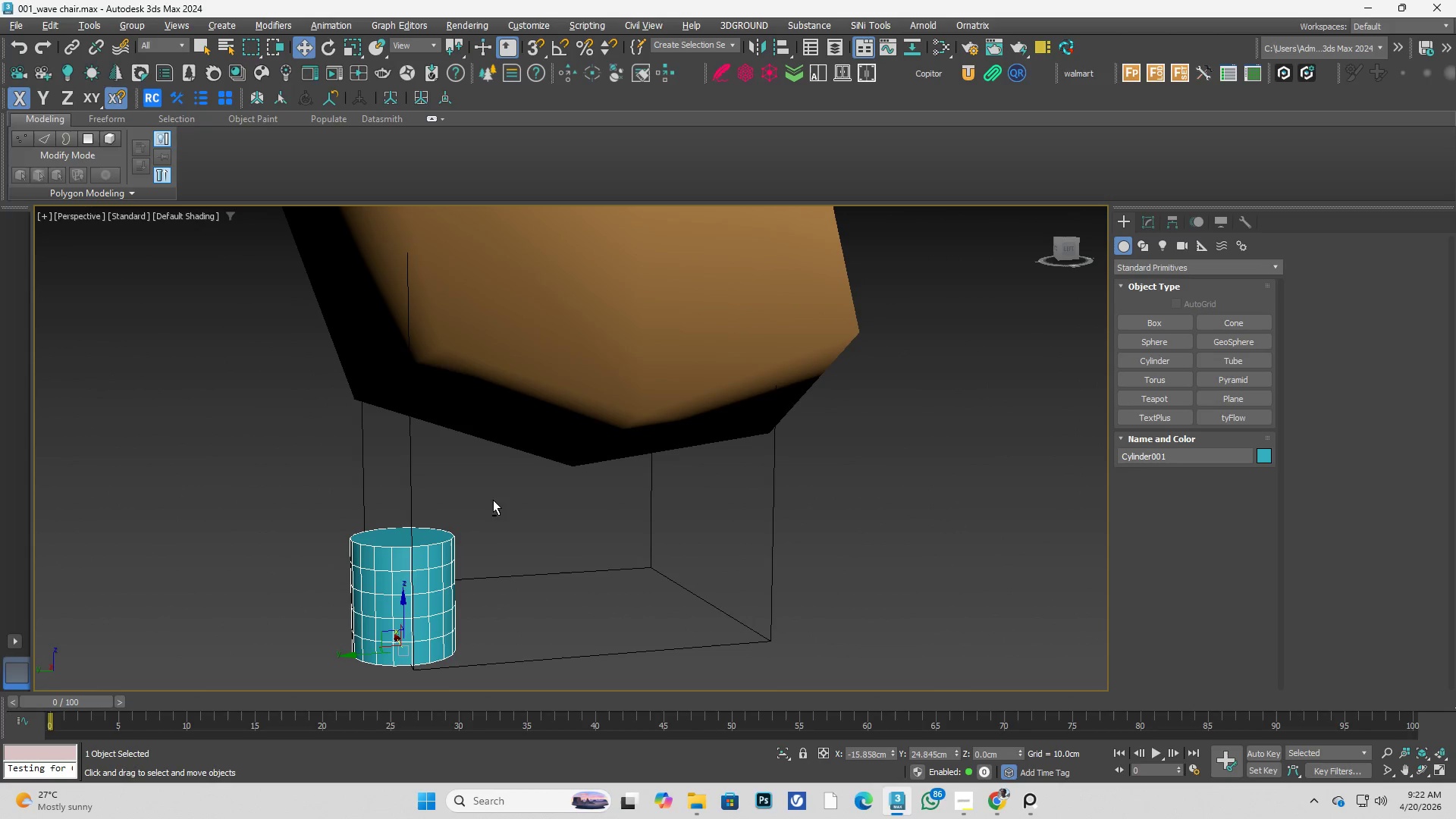 
left_click([1139, 221])
 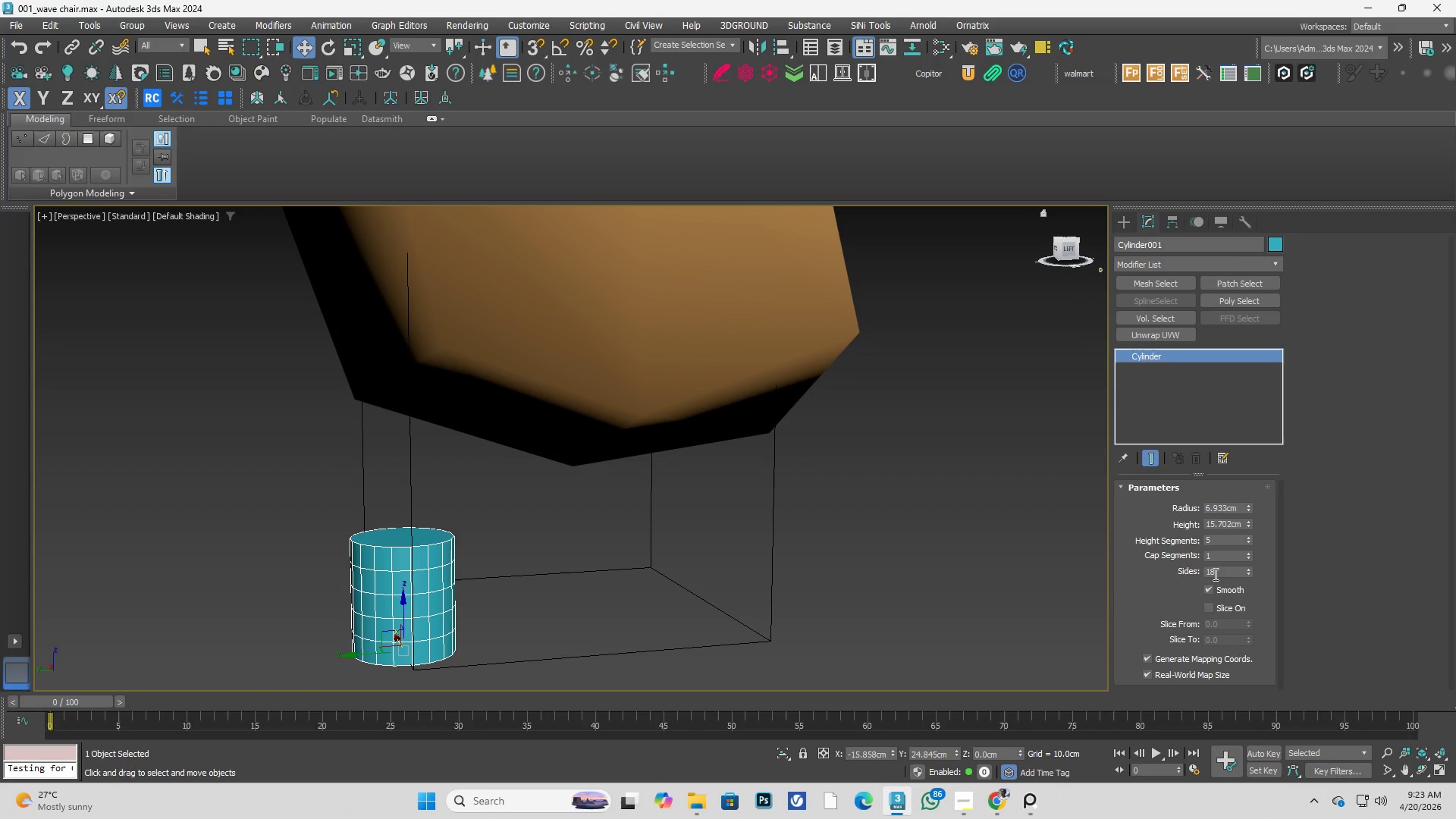 
left_click_drag(start_coordinate=[1219, 570], to_coordinate=[1170, 570])
 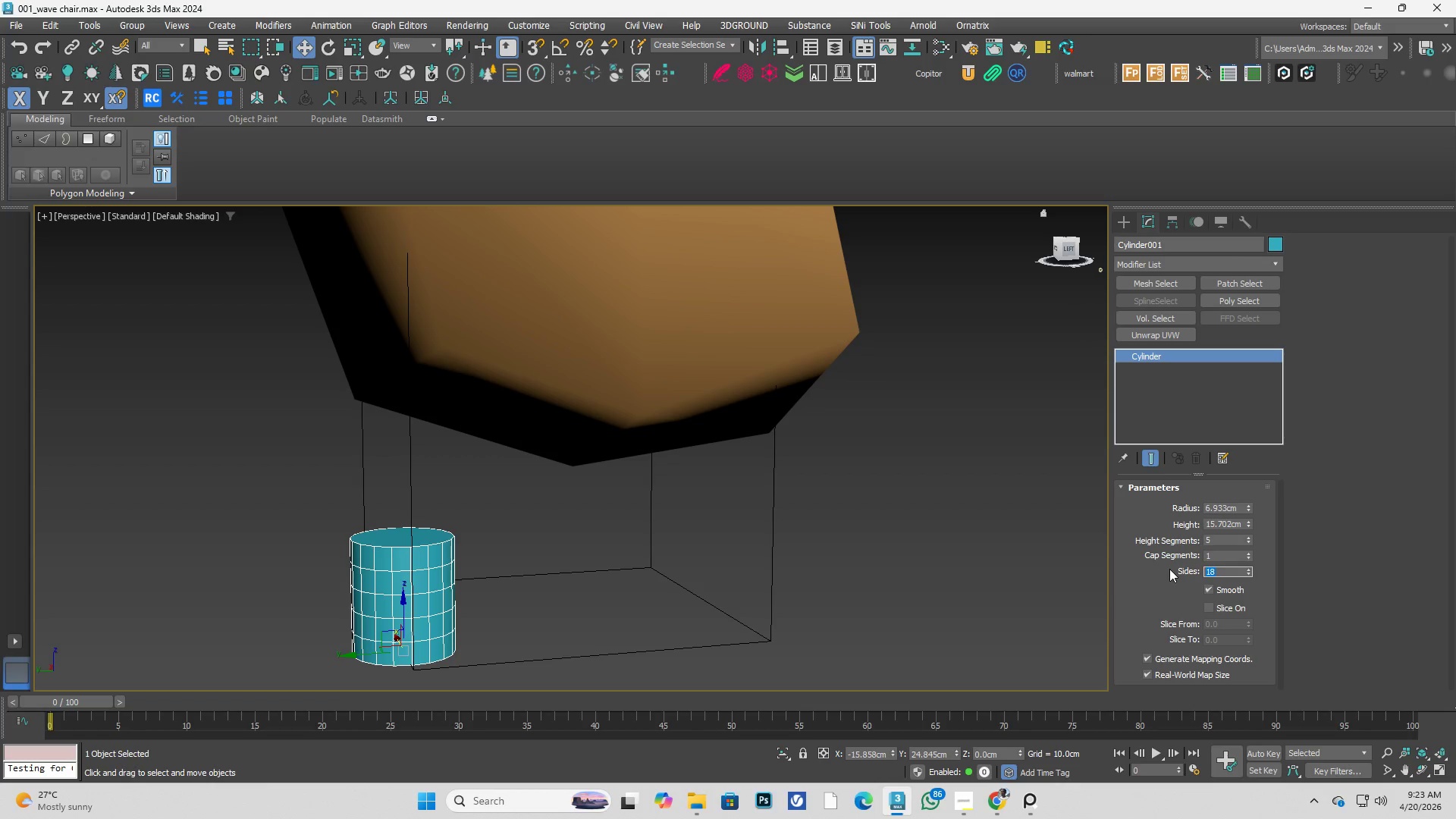 
key(Numpad1)
 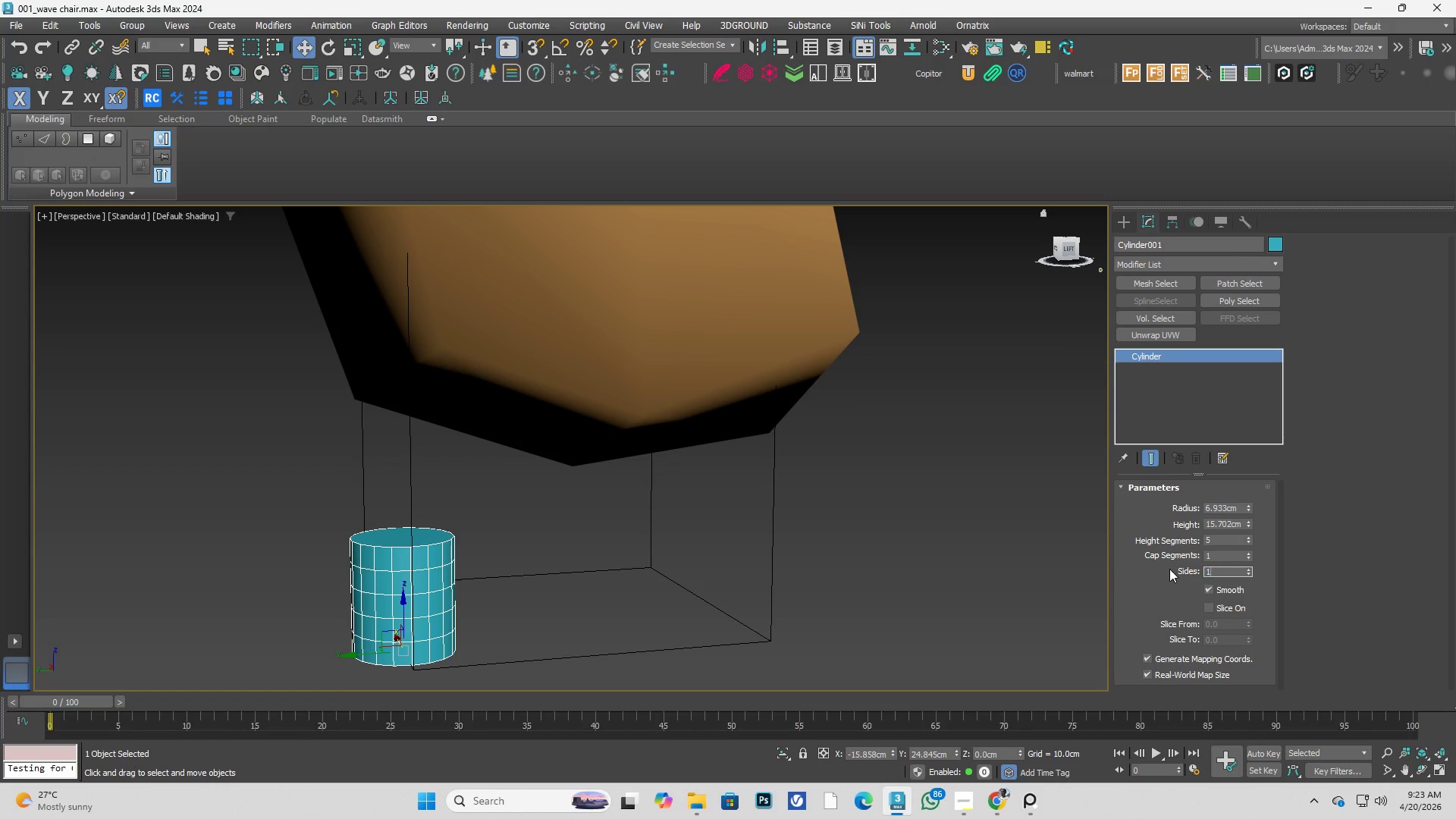 
key(Numpad0)
 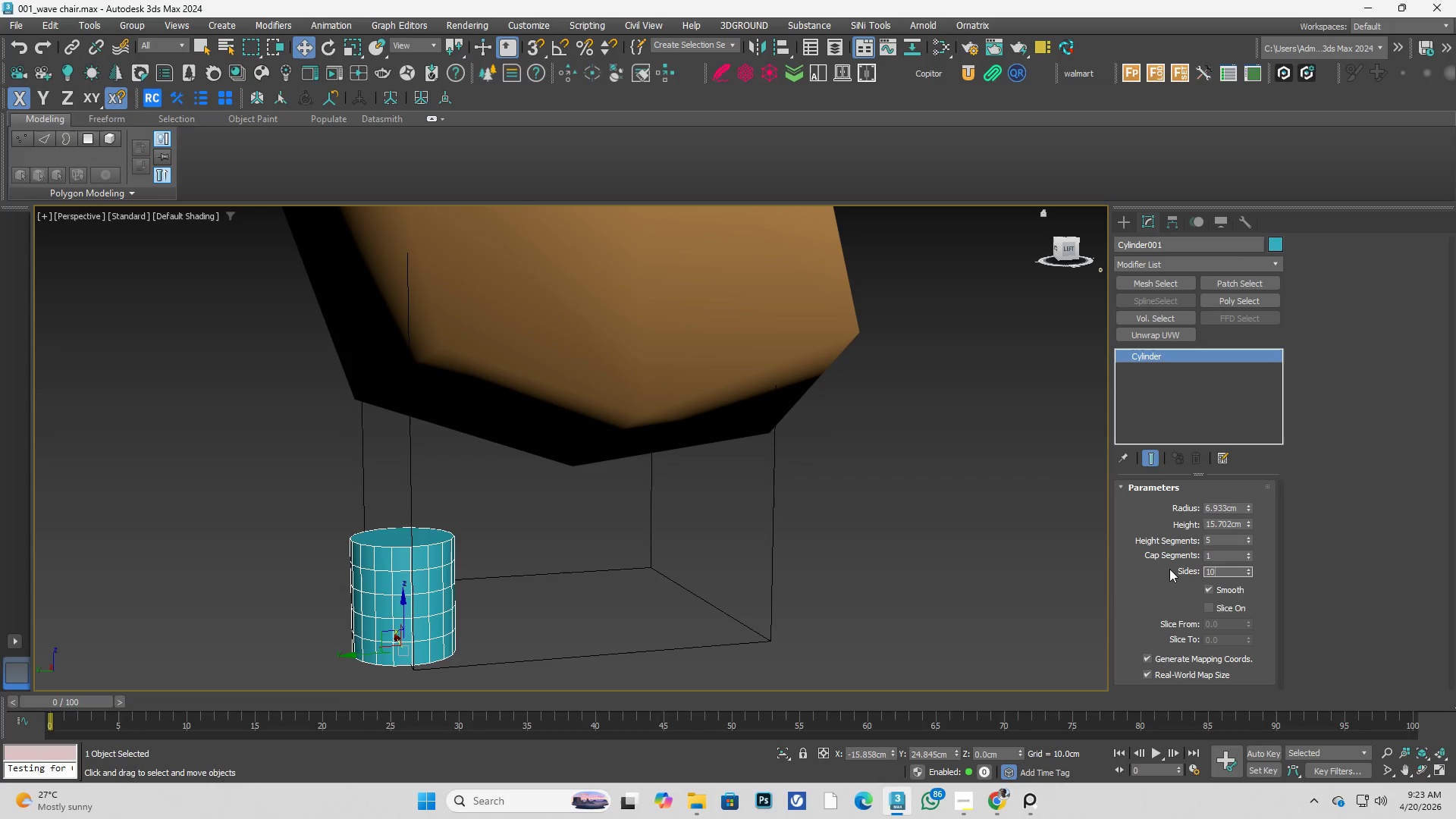 
key(Enter)
 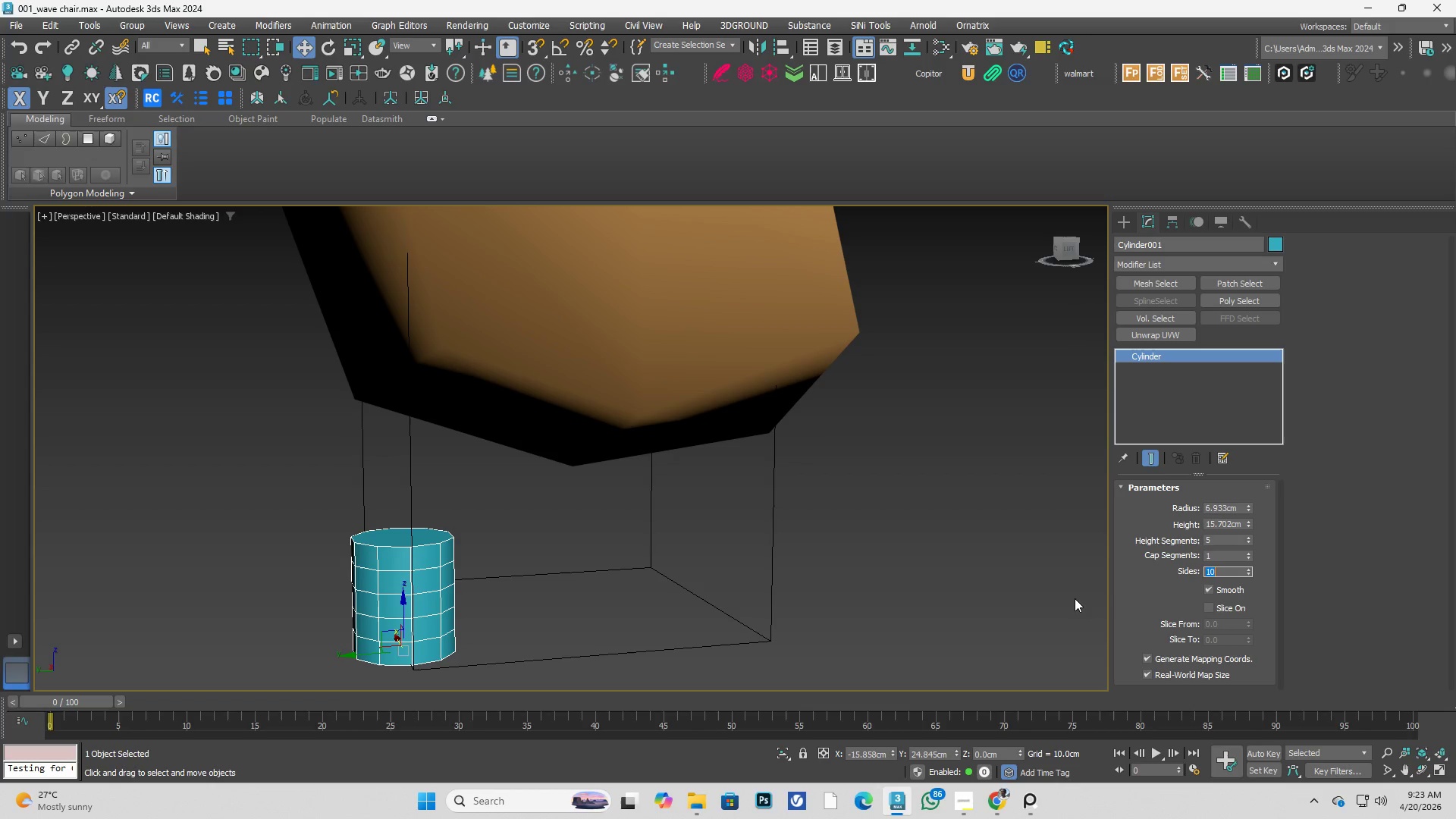 
hold_key(key=AltLeft, duration=0.92)
 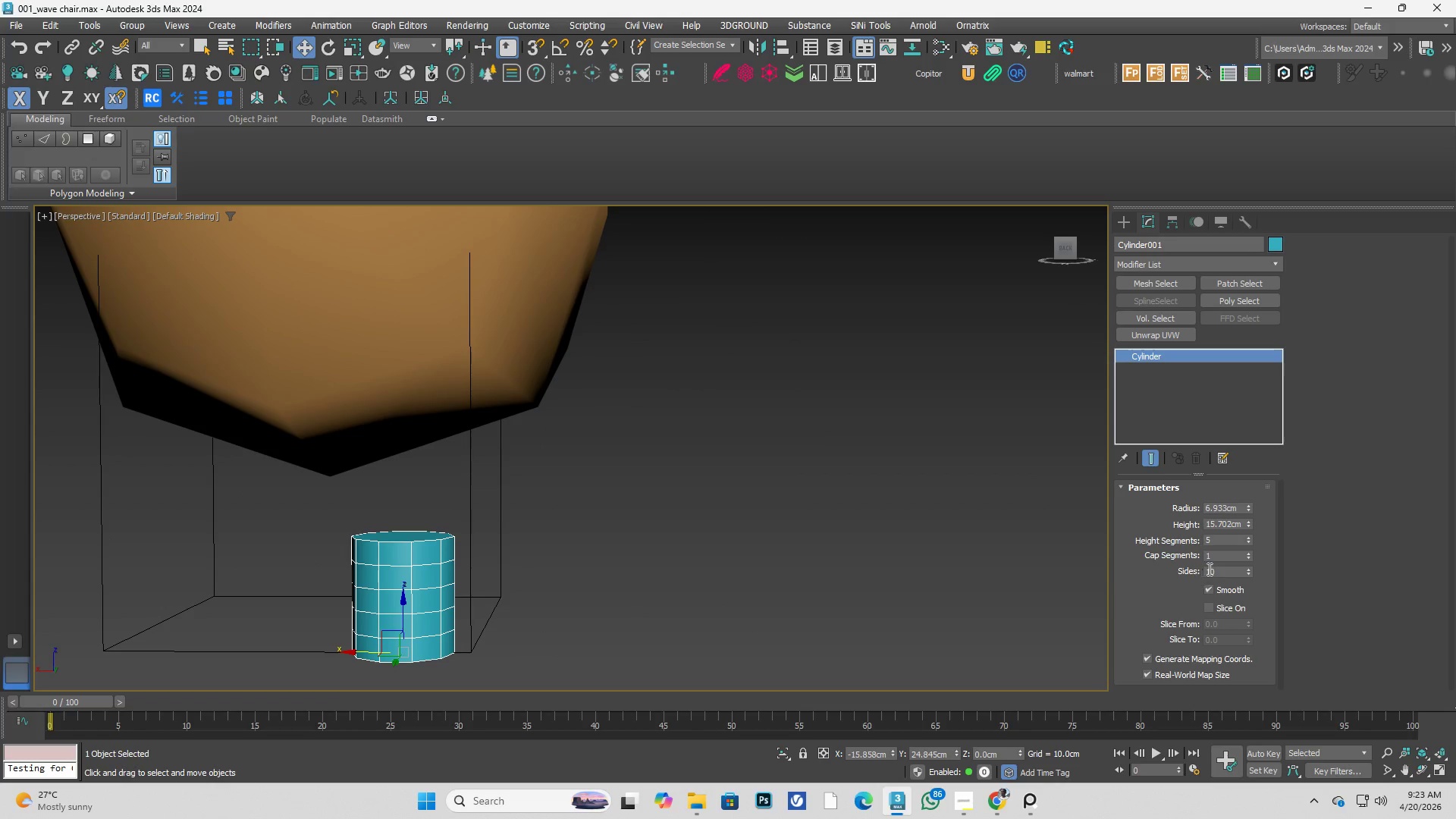 
left_click_drag(start_coordinate=[1216, 570], to_coordinate=[1165, 577])
 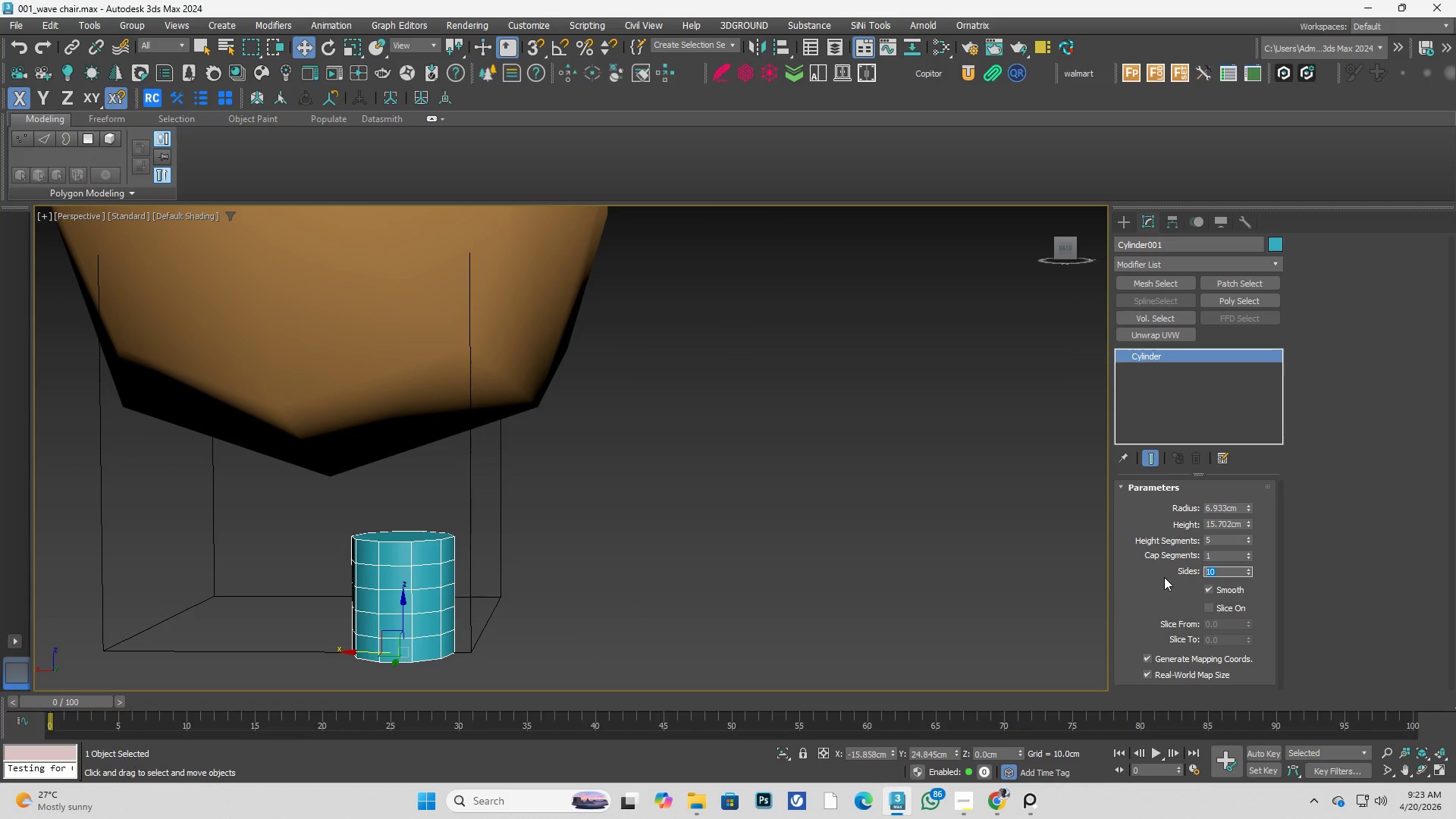 
key(Numpad8)
 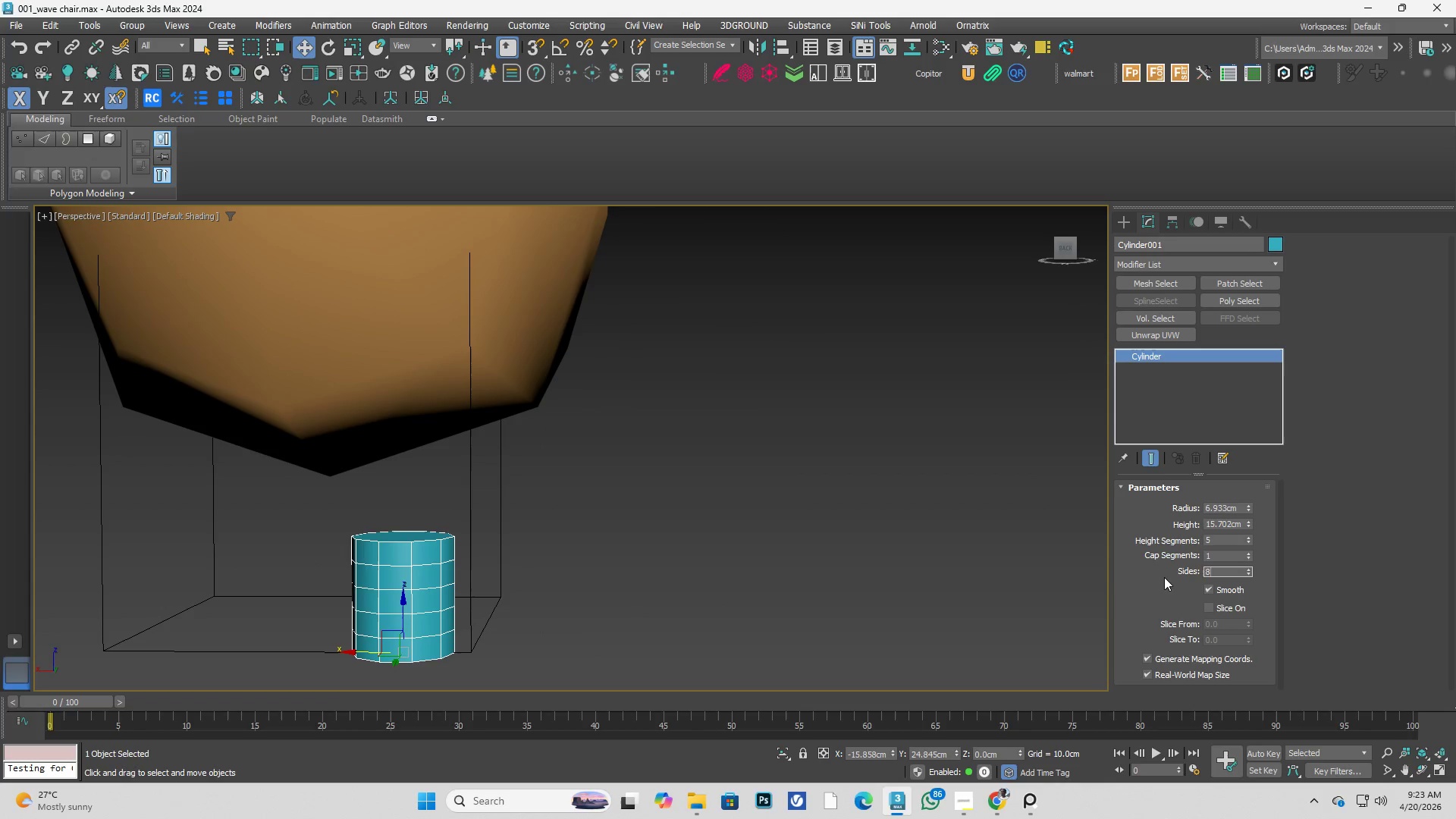 
key(Enter)
 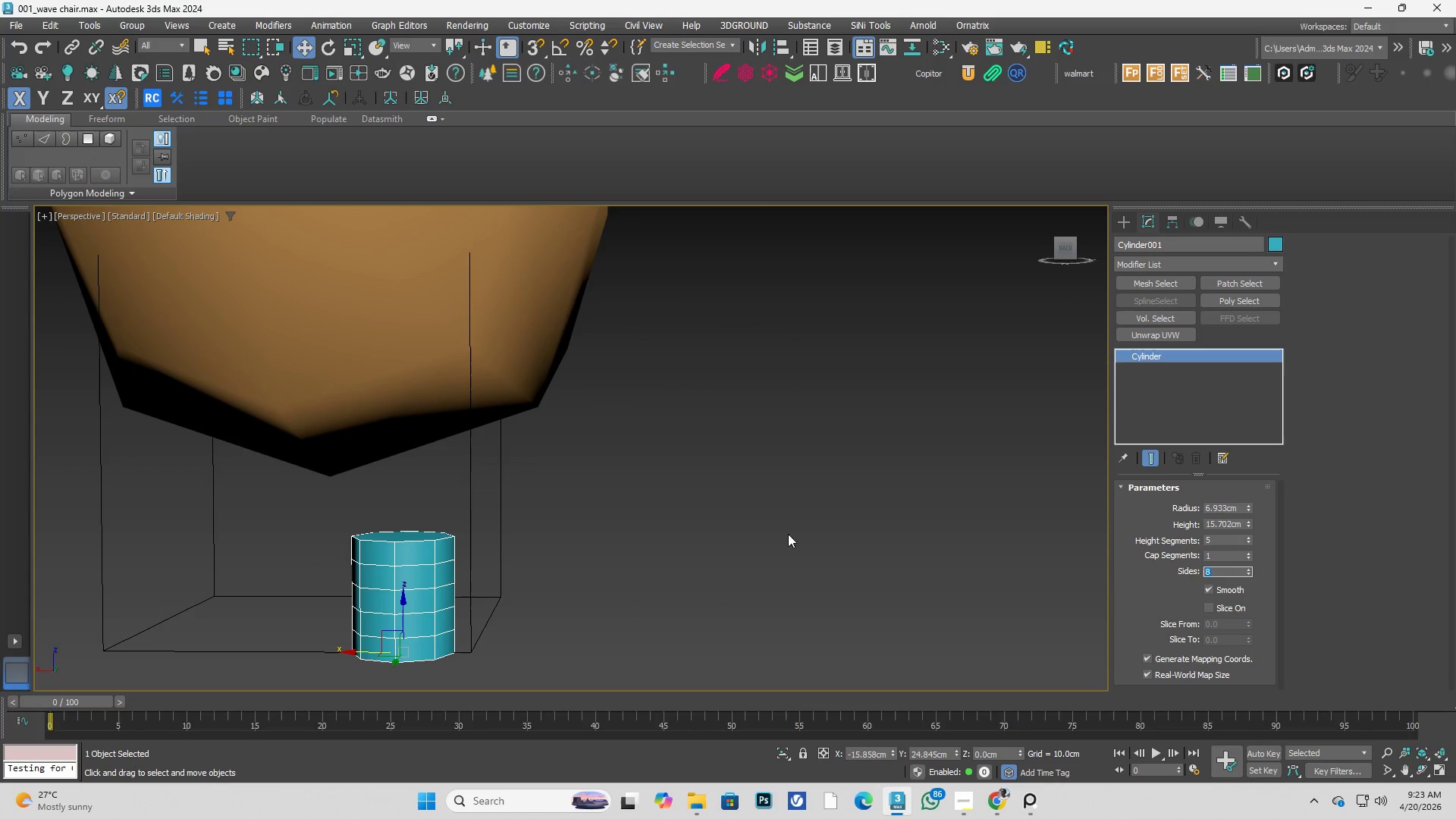 
key(Alt+AltLeft)
 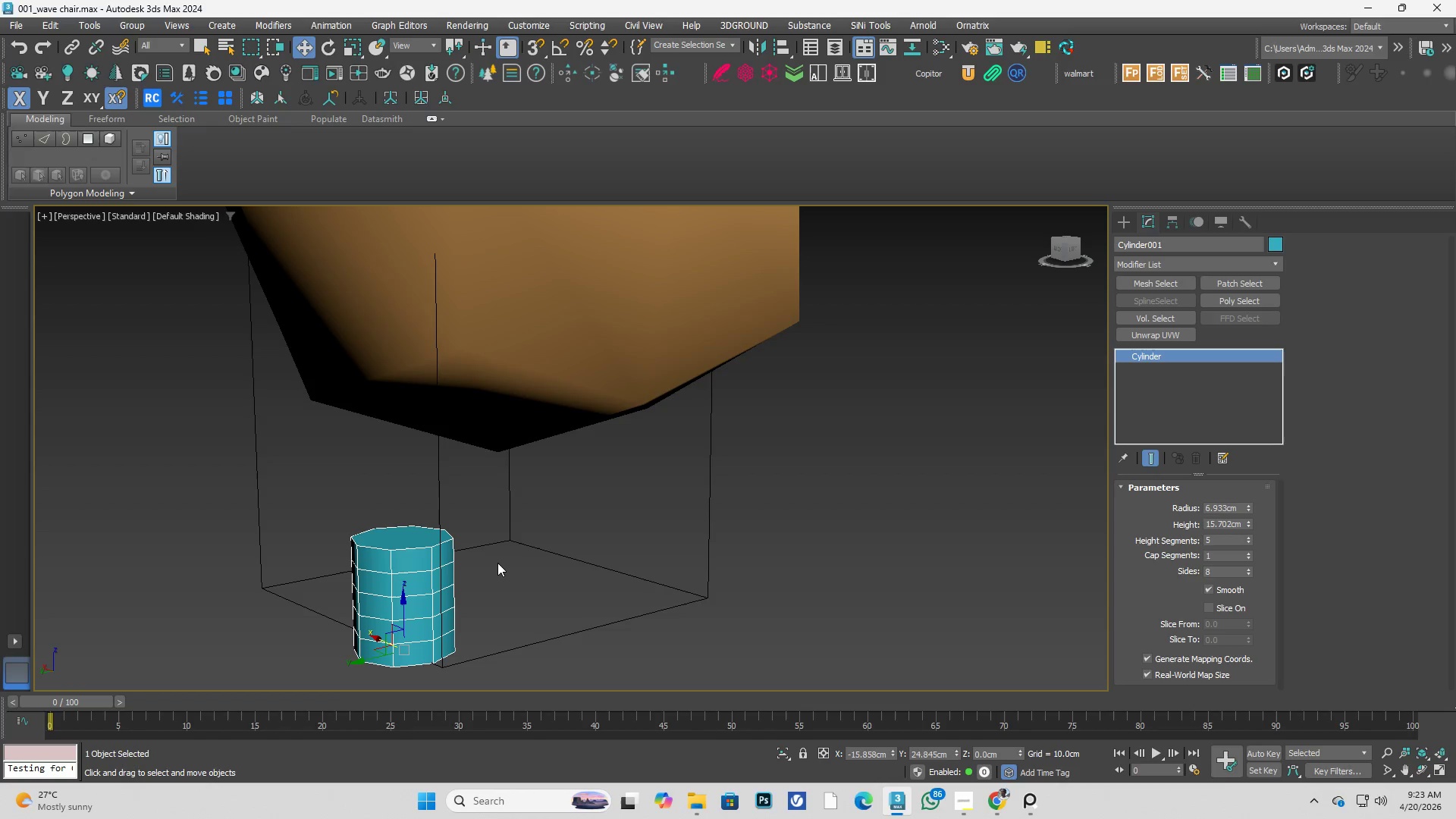 
scroll: coordinate [497, 563], scroll_direction: down, amount: 1.0
 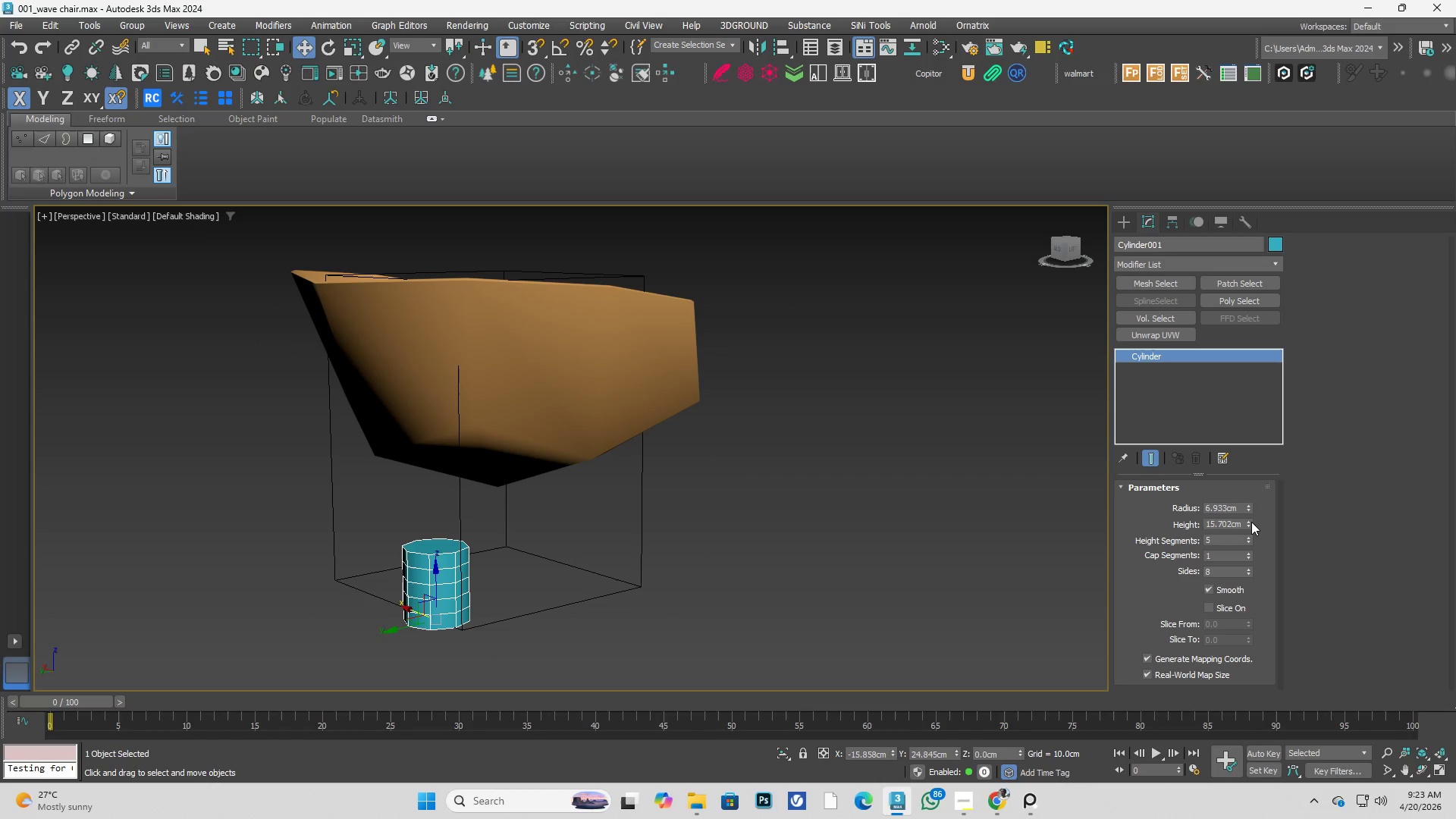 
left_click_drag(start_coordinate=[1250, 526], to_coordinate=[1191, 353])
 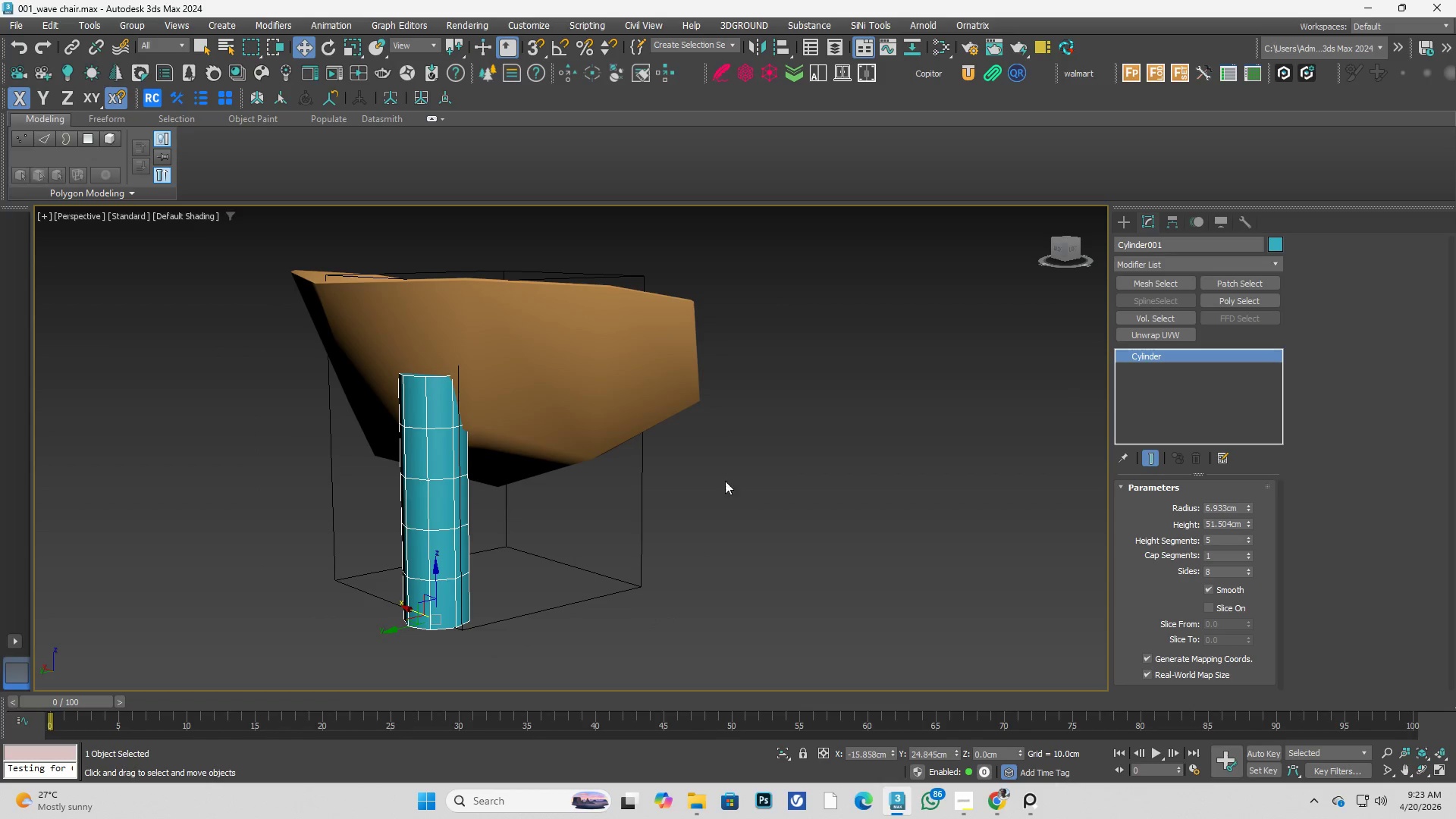 
hold_key(key=AltLeft, duration=2.41)
 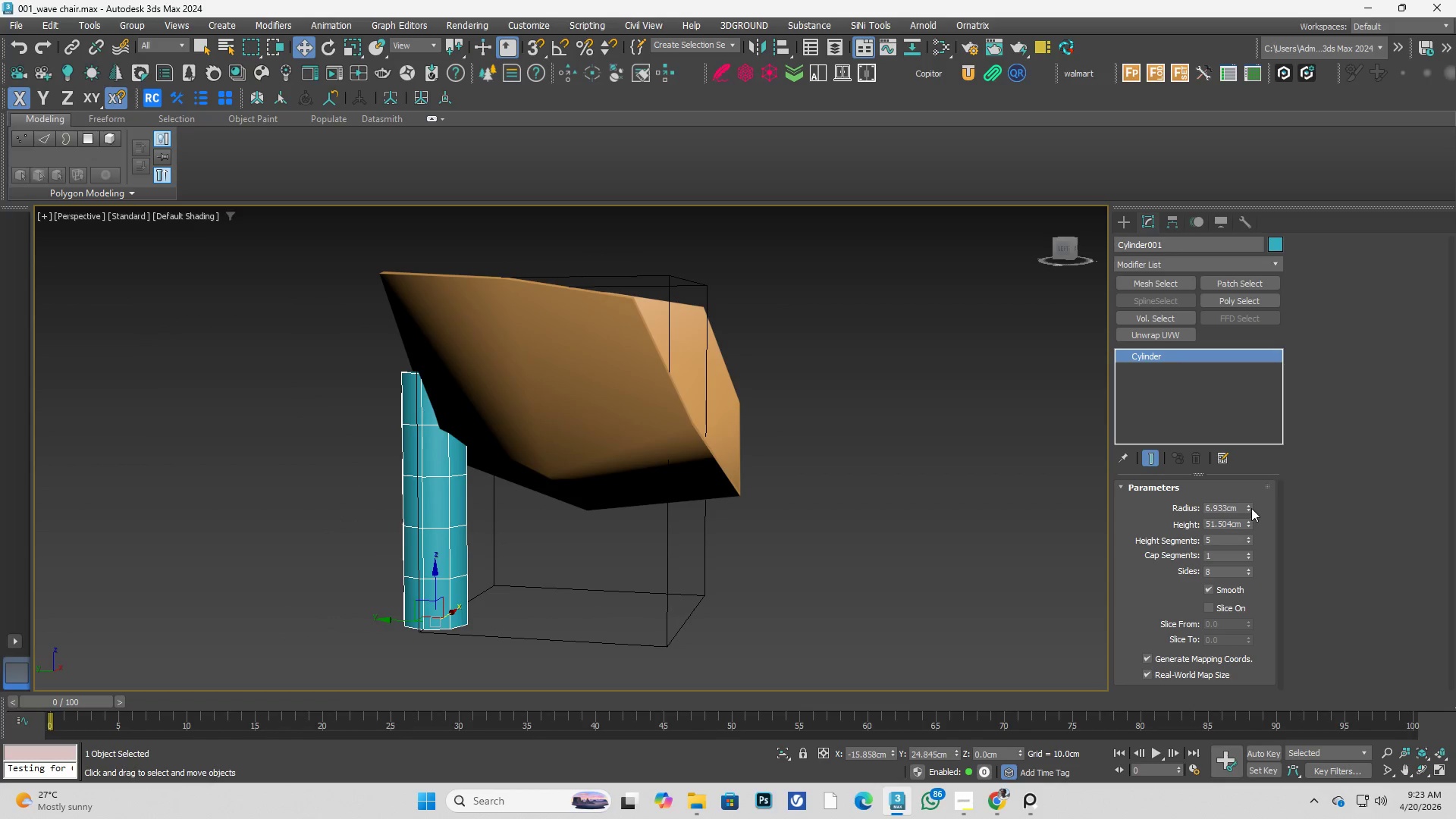 
left_click_drag(start_coordinate=[1251, 507], to_coordinate=[1248, 491])
 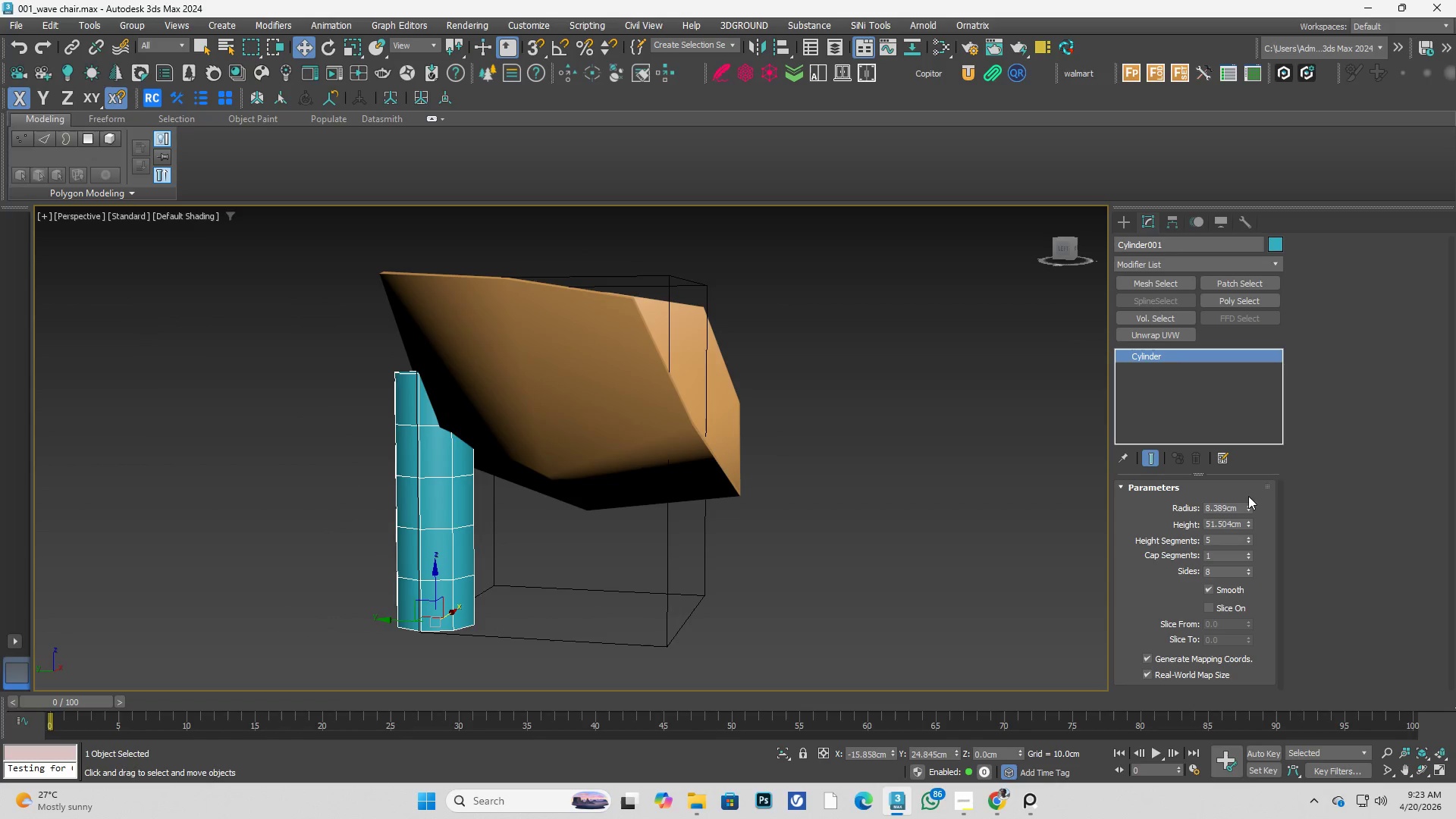 
key(Control+ControlLeft)
 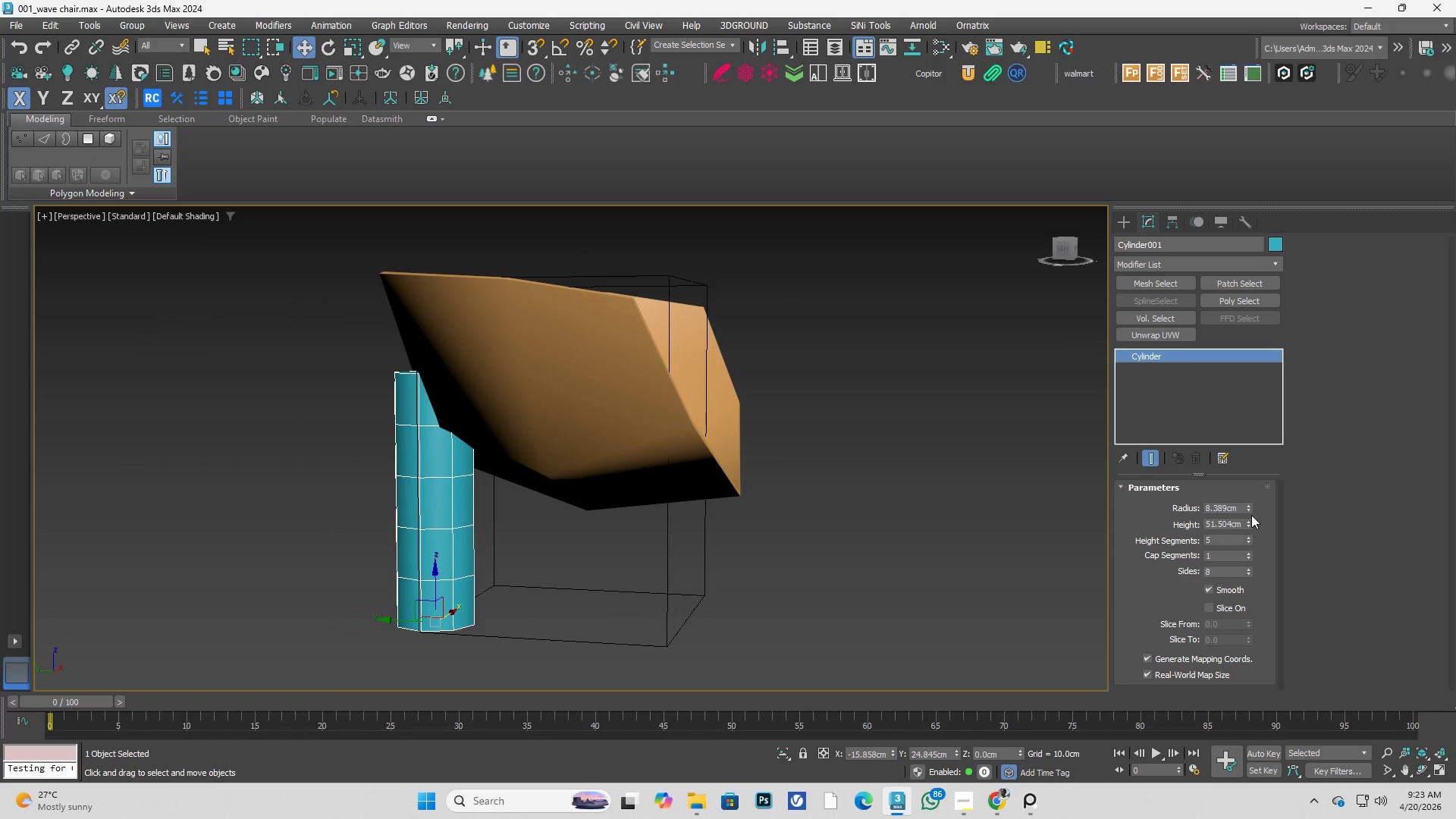 
key(Control+Z)
 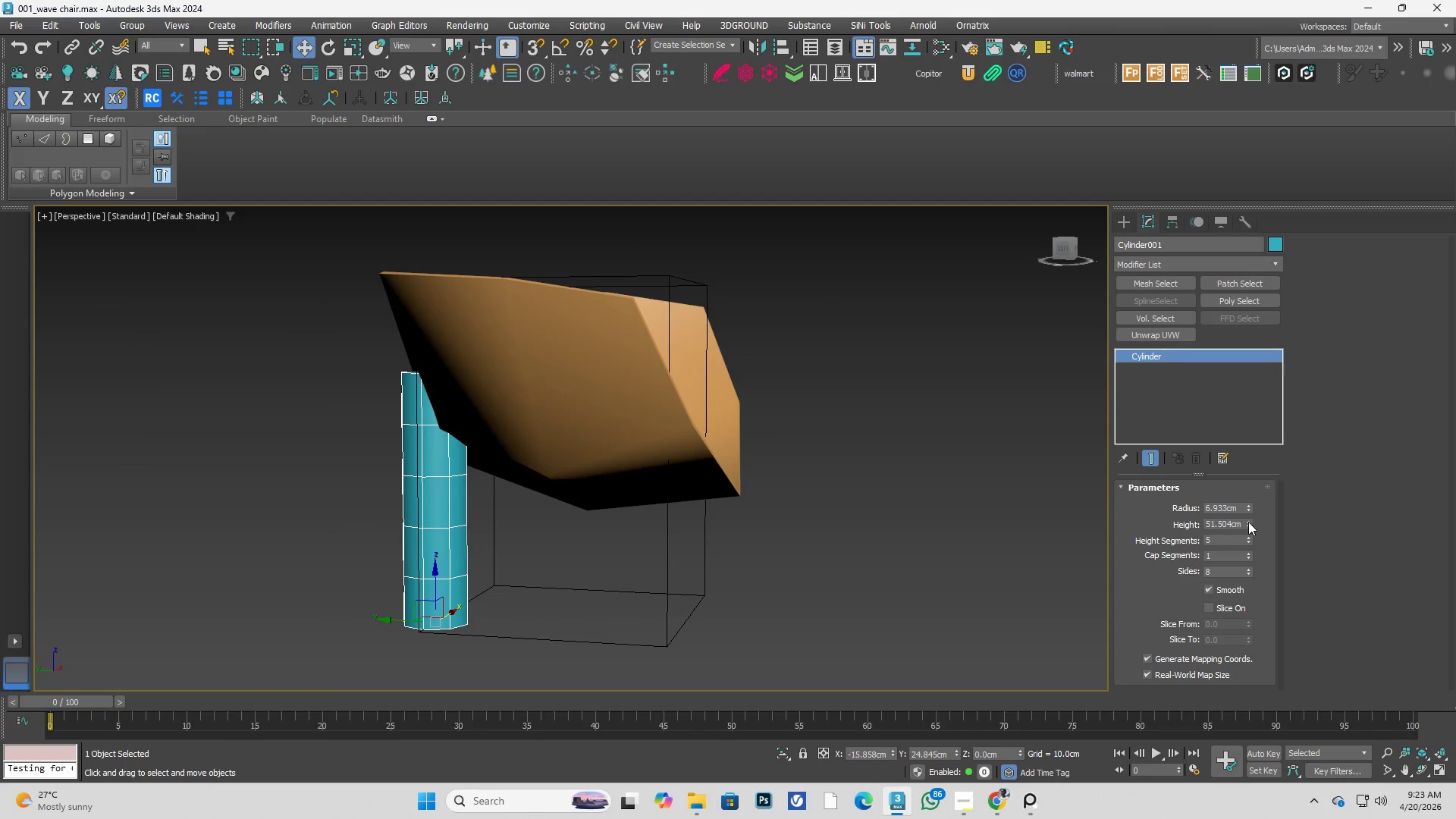 
left_click_drag(start_coordinate=[1248, 522], to_coordinate=[1240, 501])
 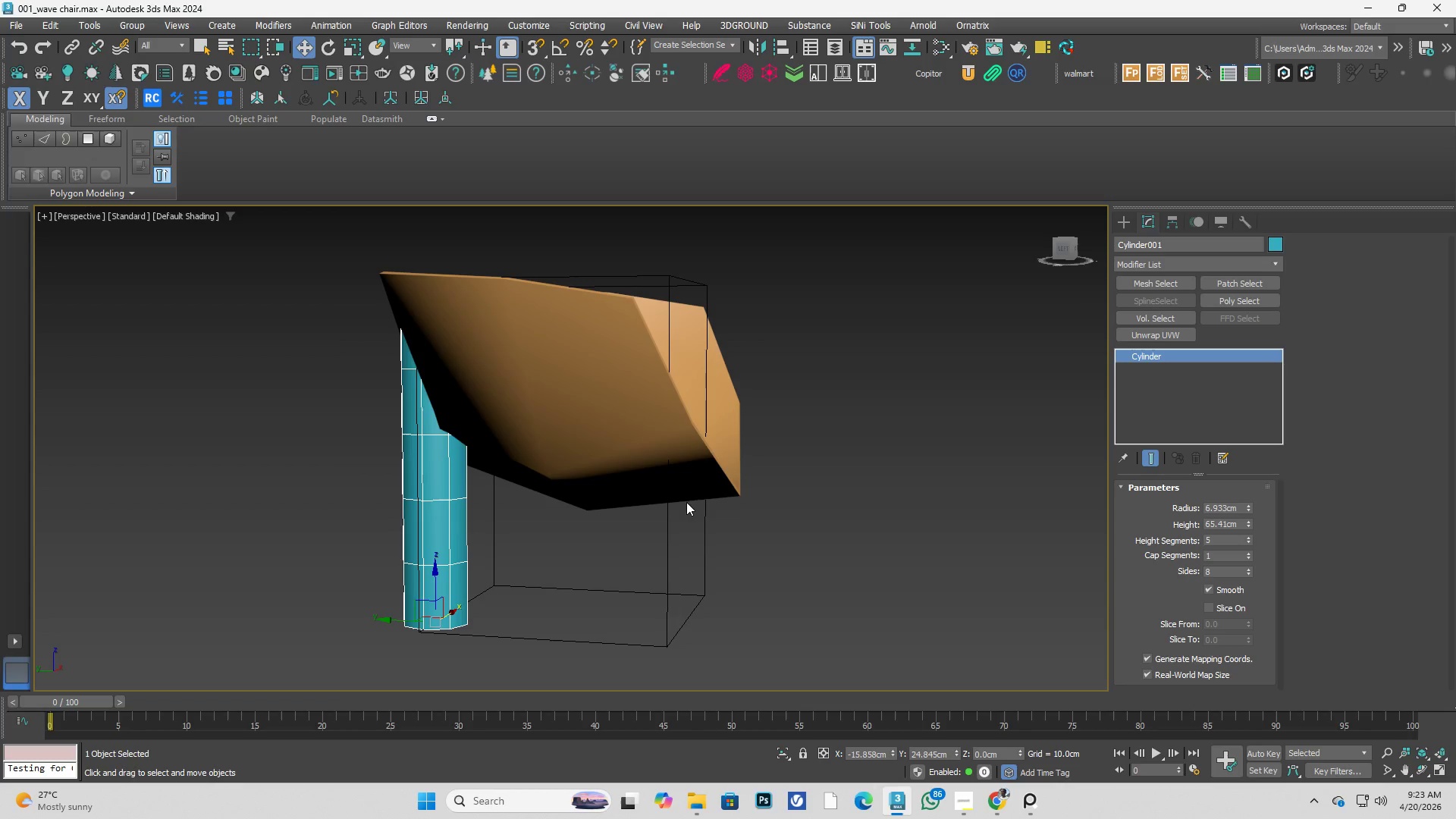 
hold_key(key=AltLeft, duration=0.84)
 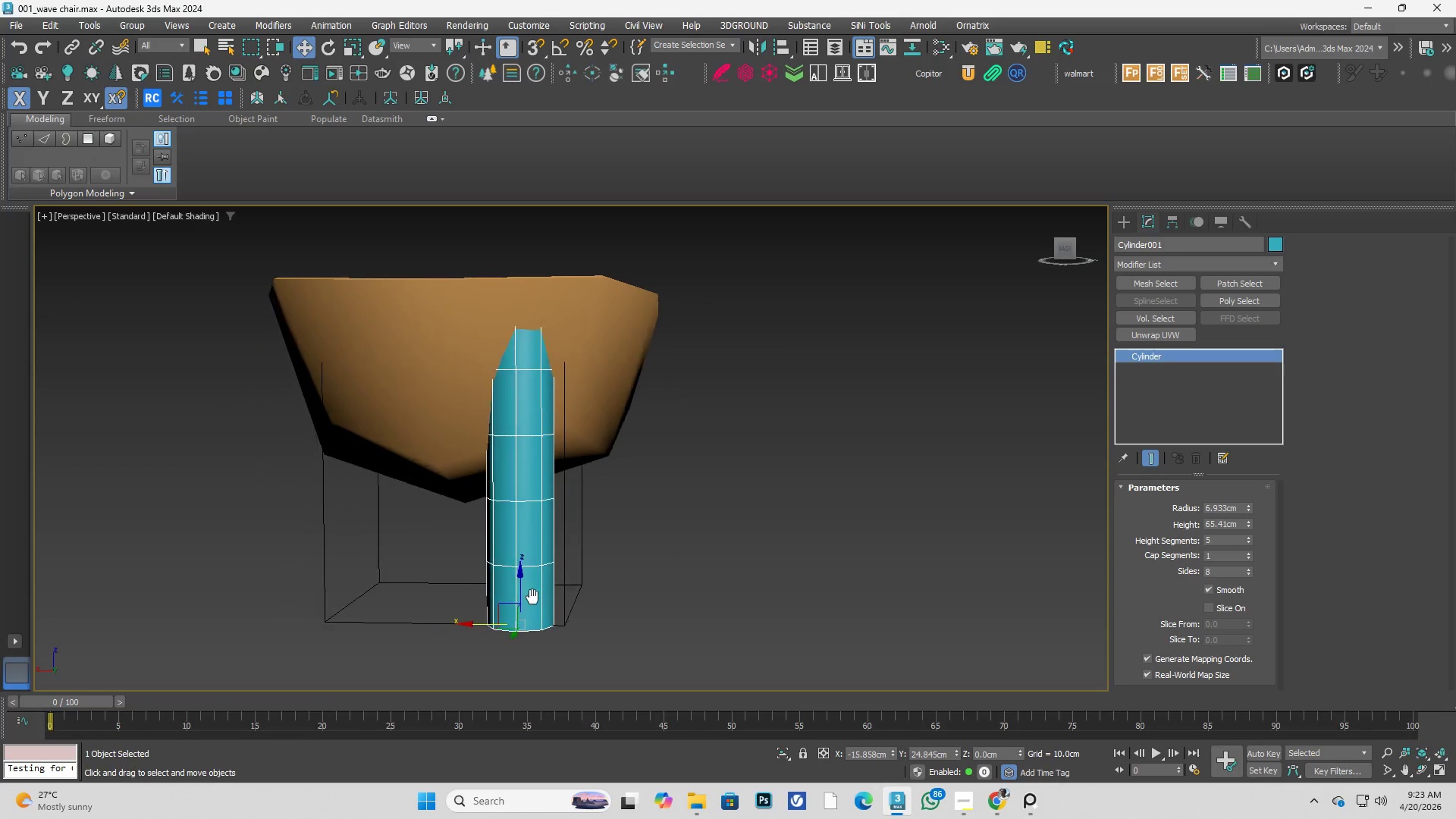 
hold_key(key=AltLeft, duration=6.72)
 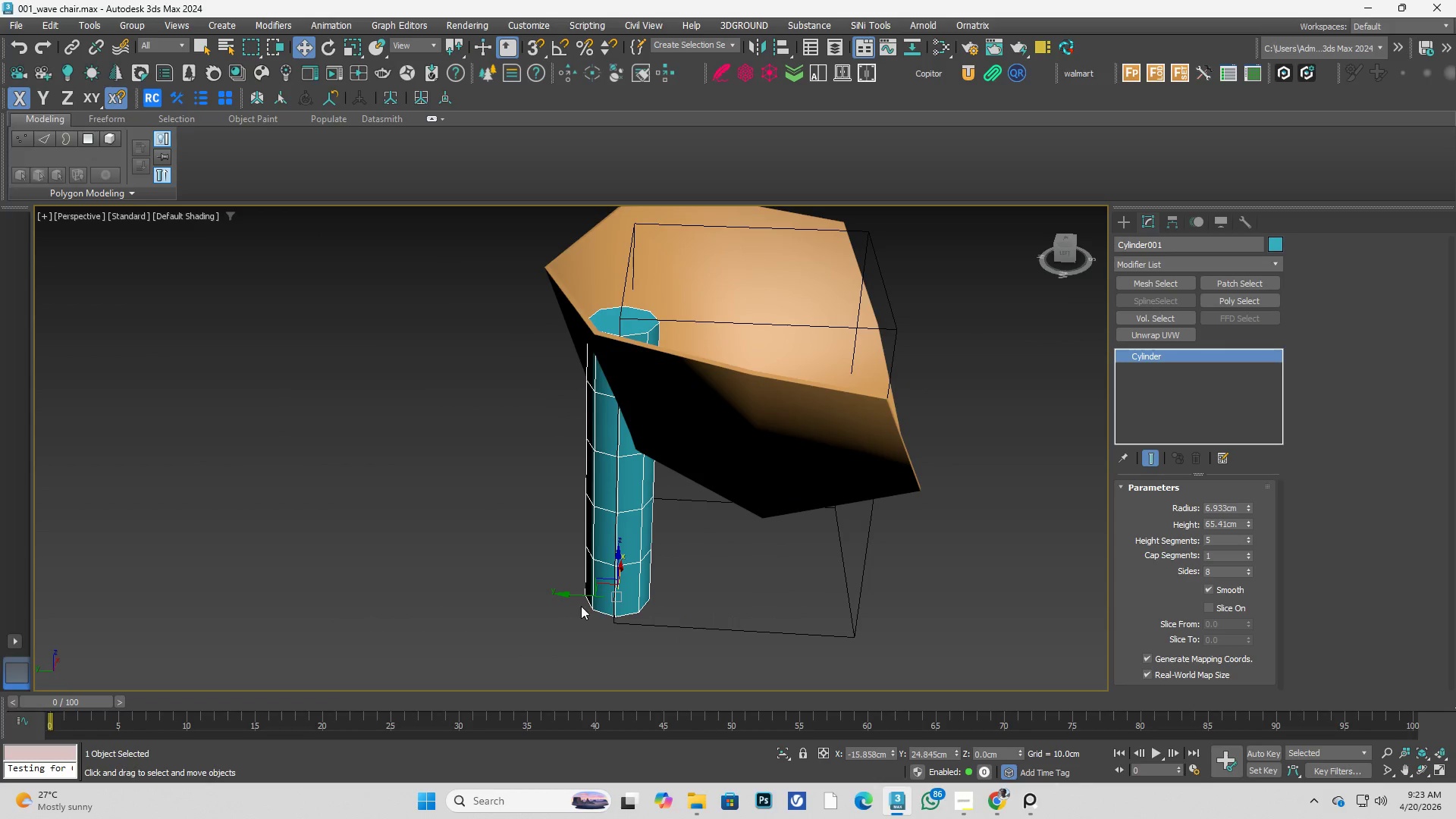 
hold_key(key=ShiftLeft, duration=1.3)
left_click_drag(start_coordinate=[583, 596], to_coordinate=[794, 614])
 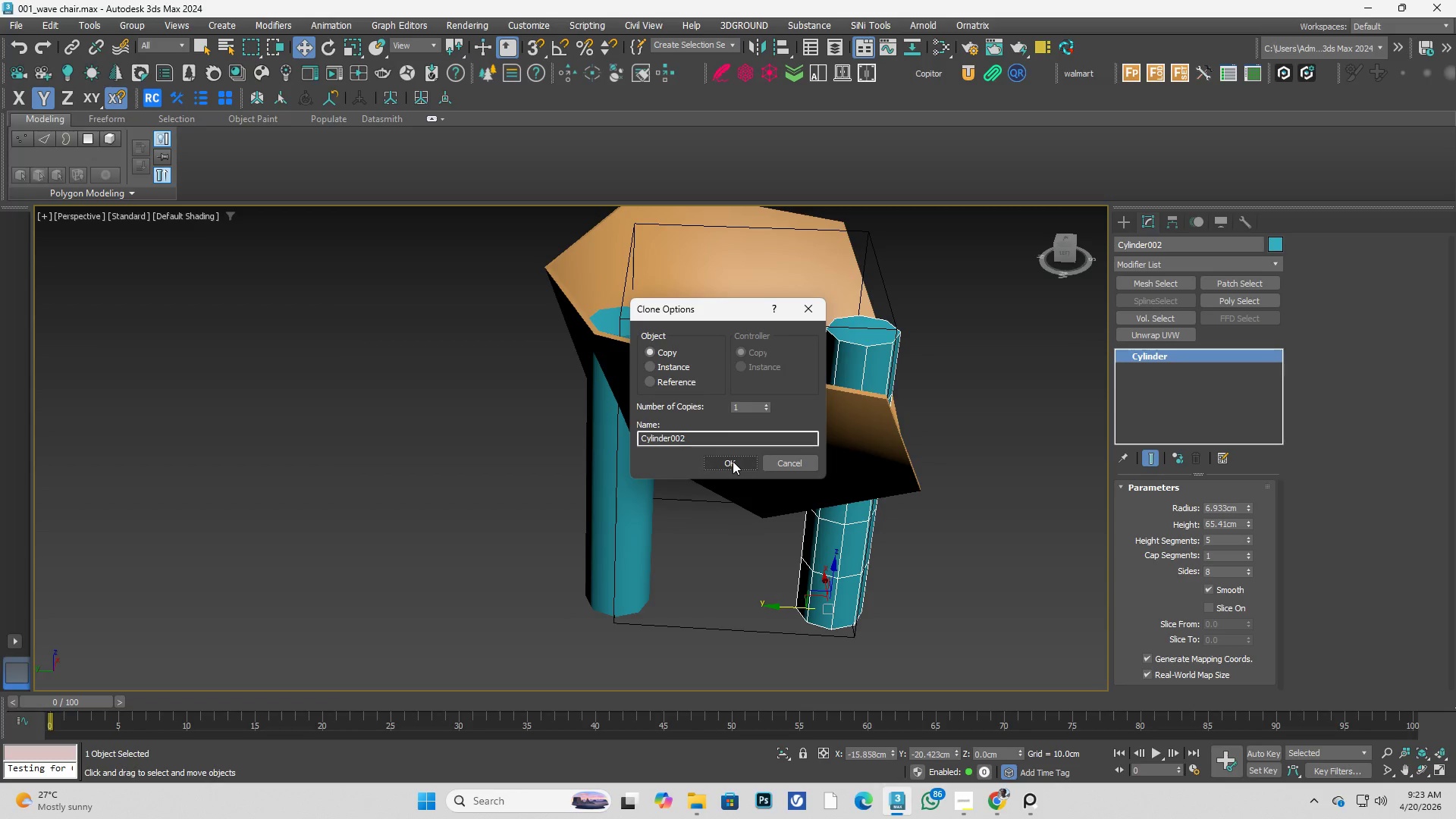 
left_click([733, 461])
 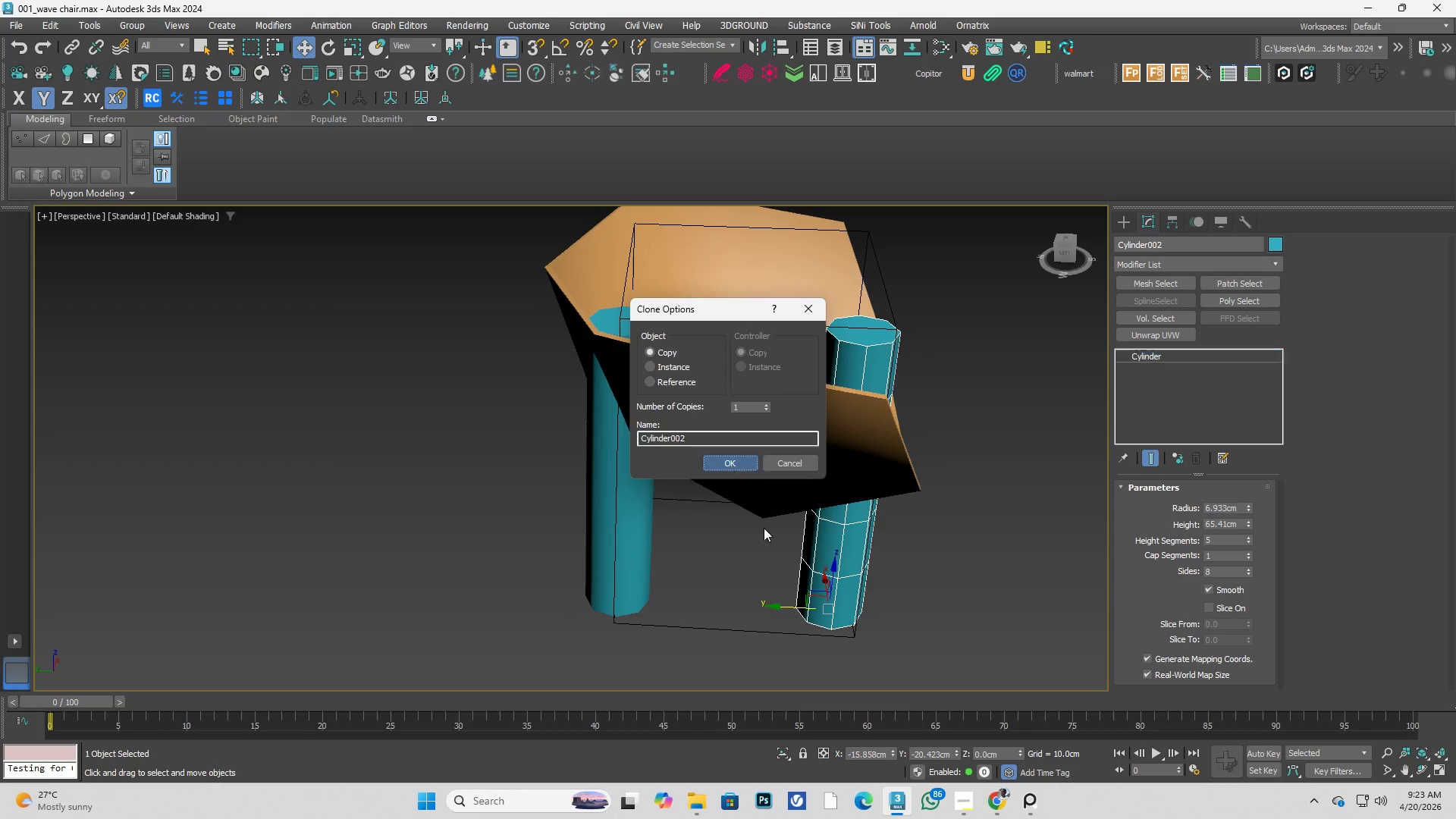 
hold_key(key=AltLeft, duration=0.5)
 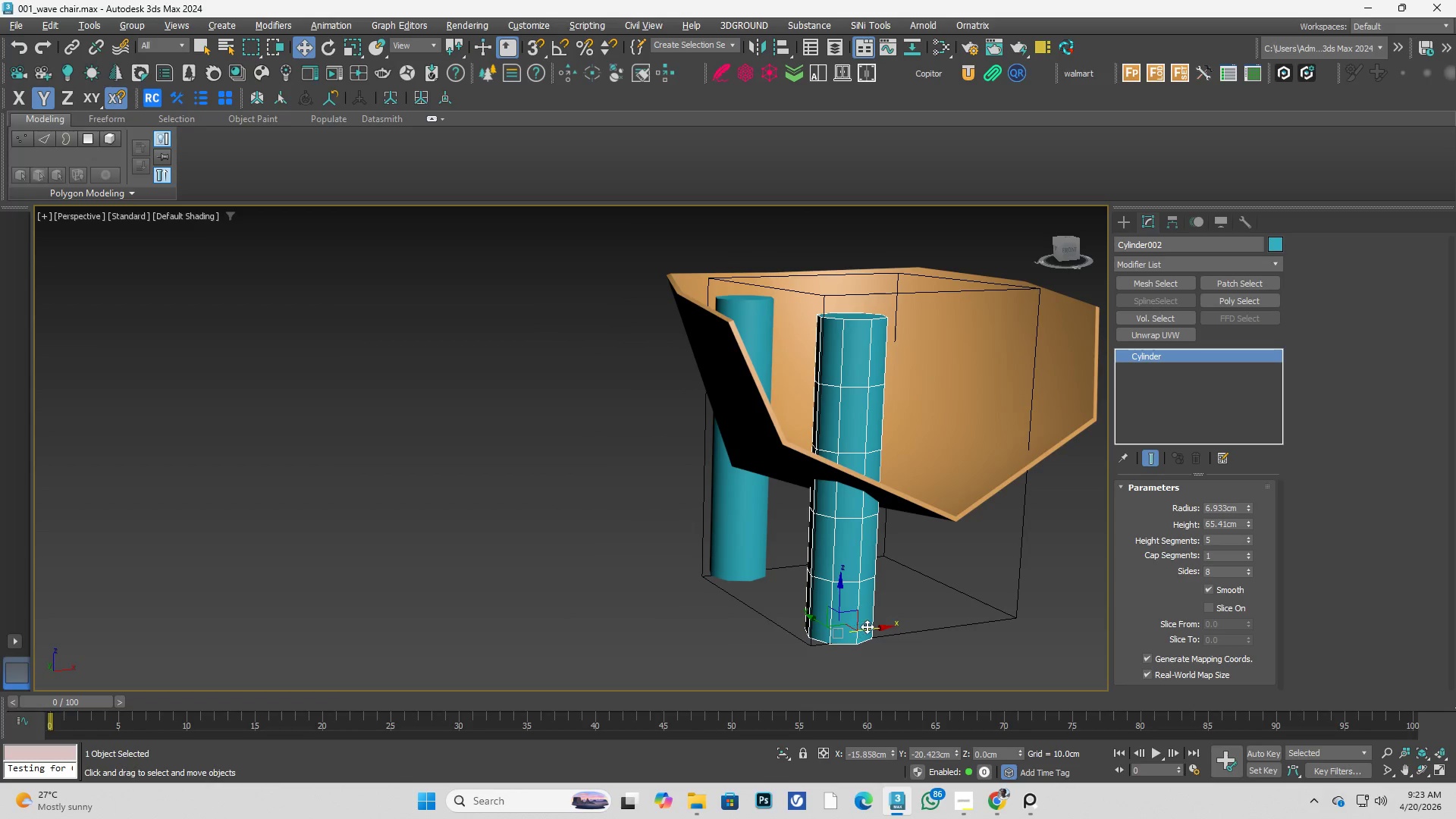 
left_click_drag(start_coordinate=[867, 626], to_coordinate=[805, 632])
 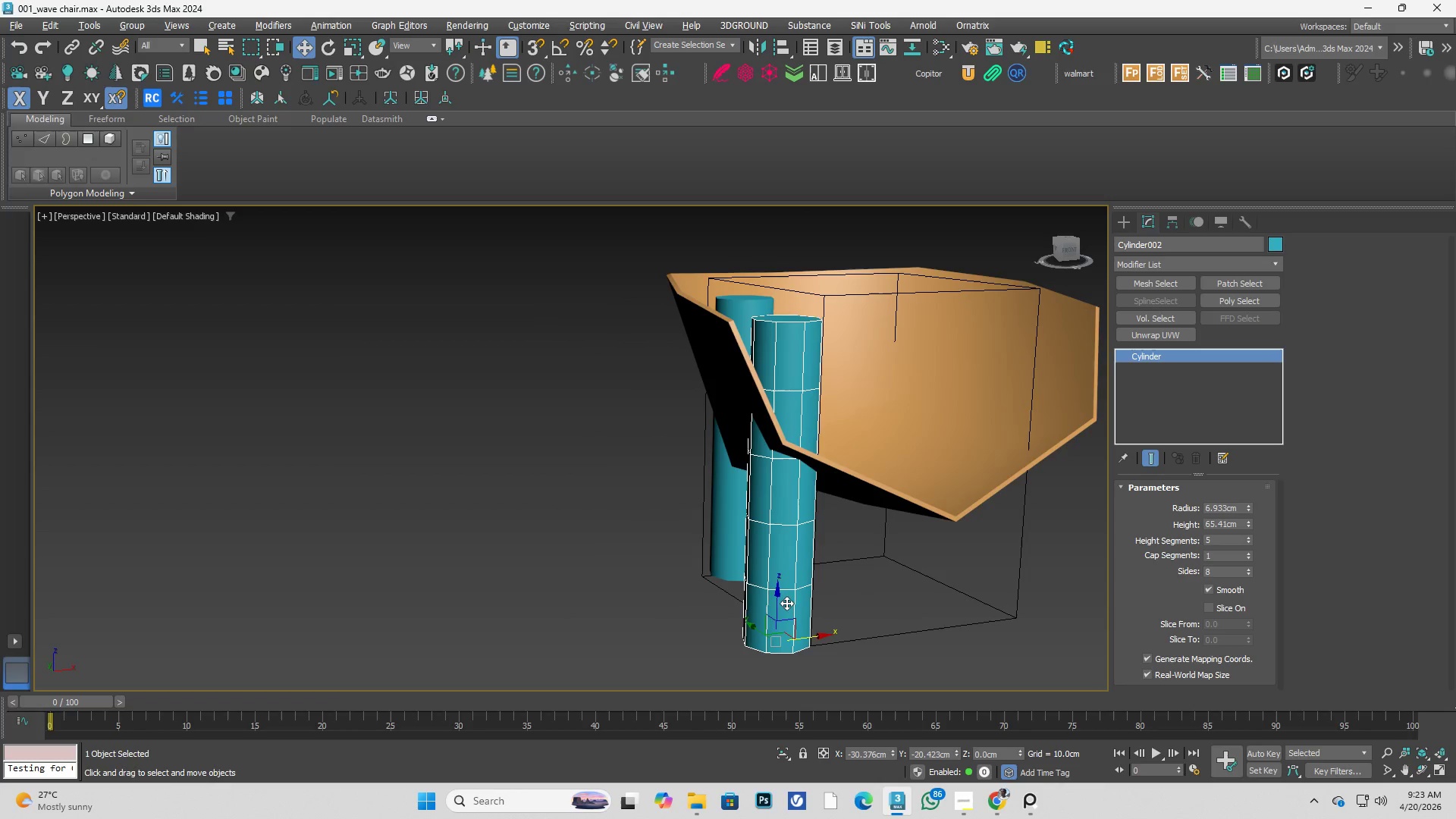 
hold_key(key=AltLeft, duration=0.69)
 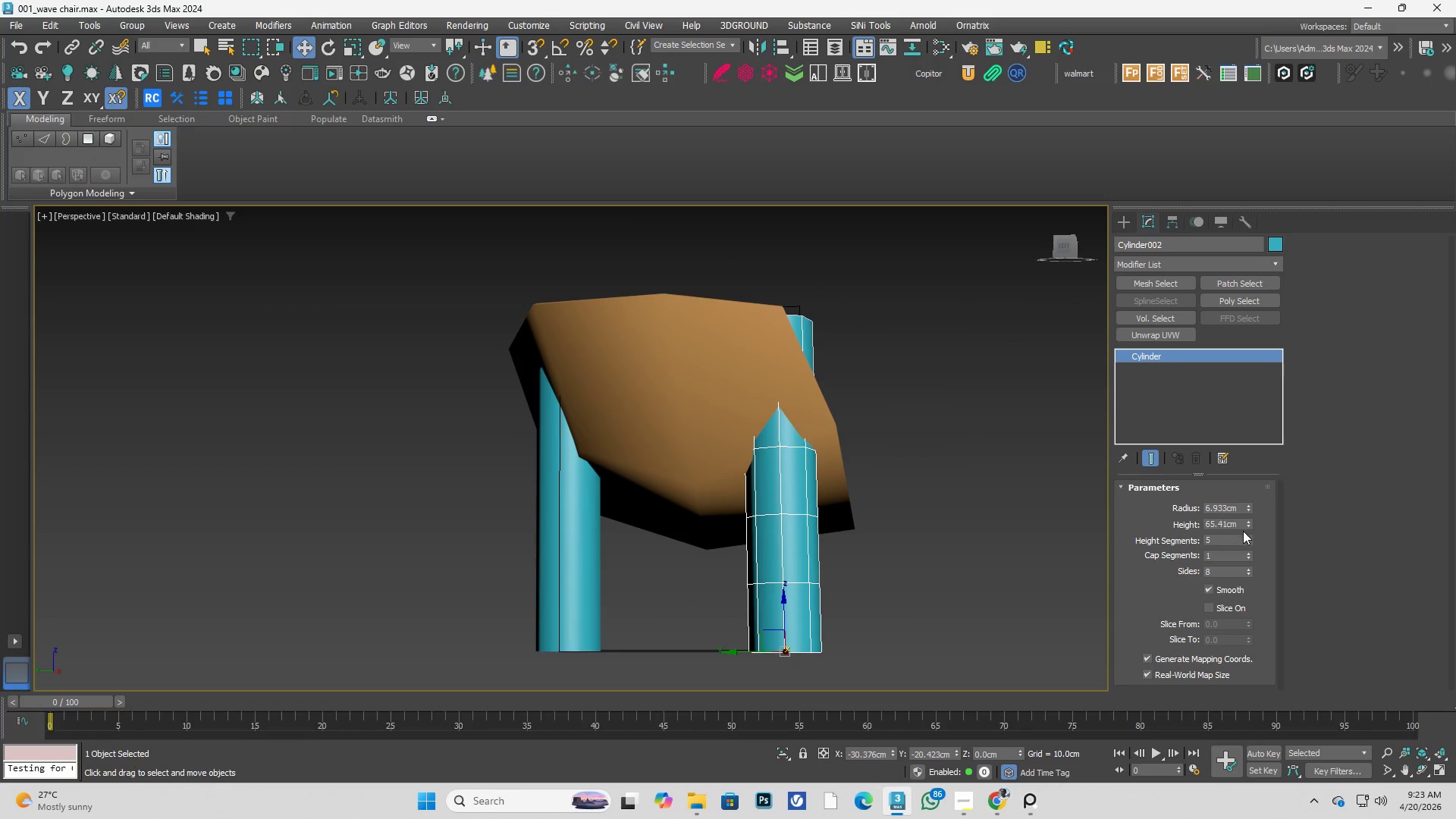 
left_click_drag(start_coordinate=[1245, 526], to_coordinate=[1244, 544])
 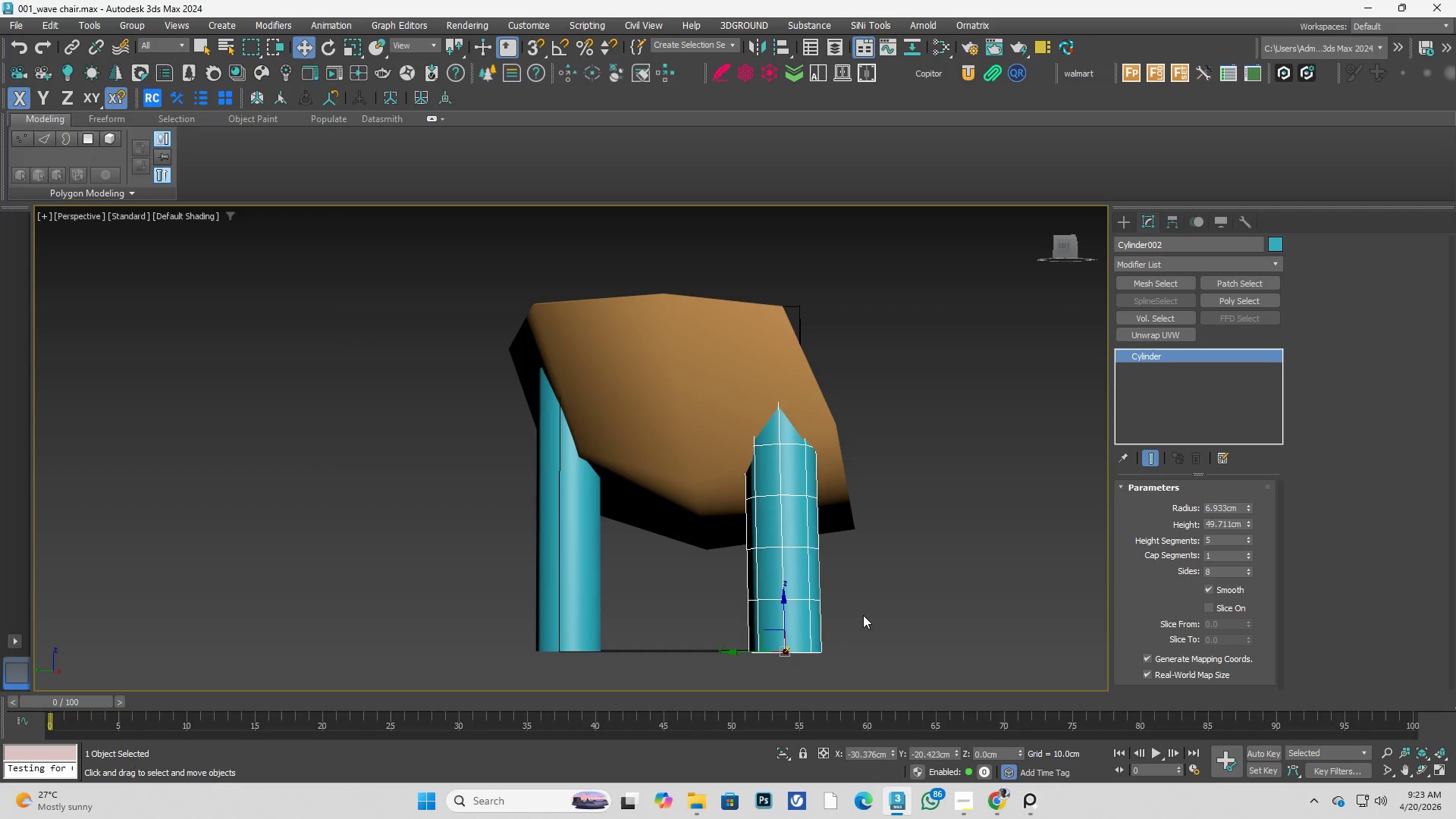 
hold_key(key=AltLeft, duration=5.39)
 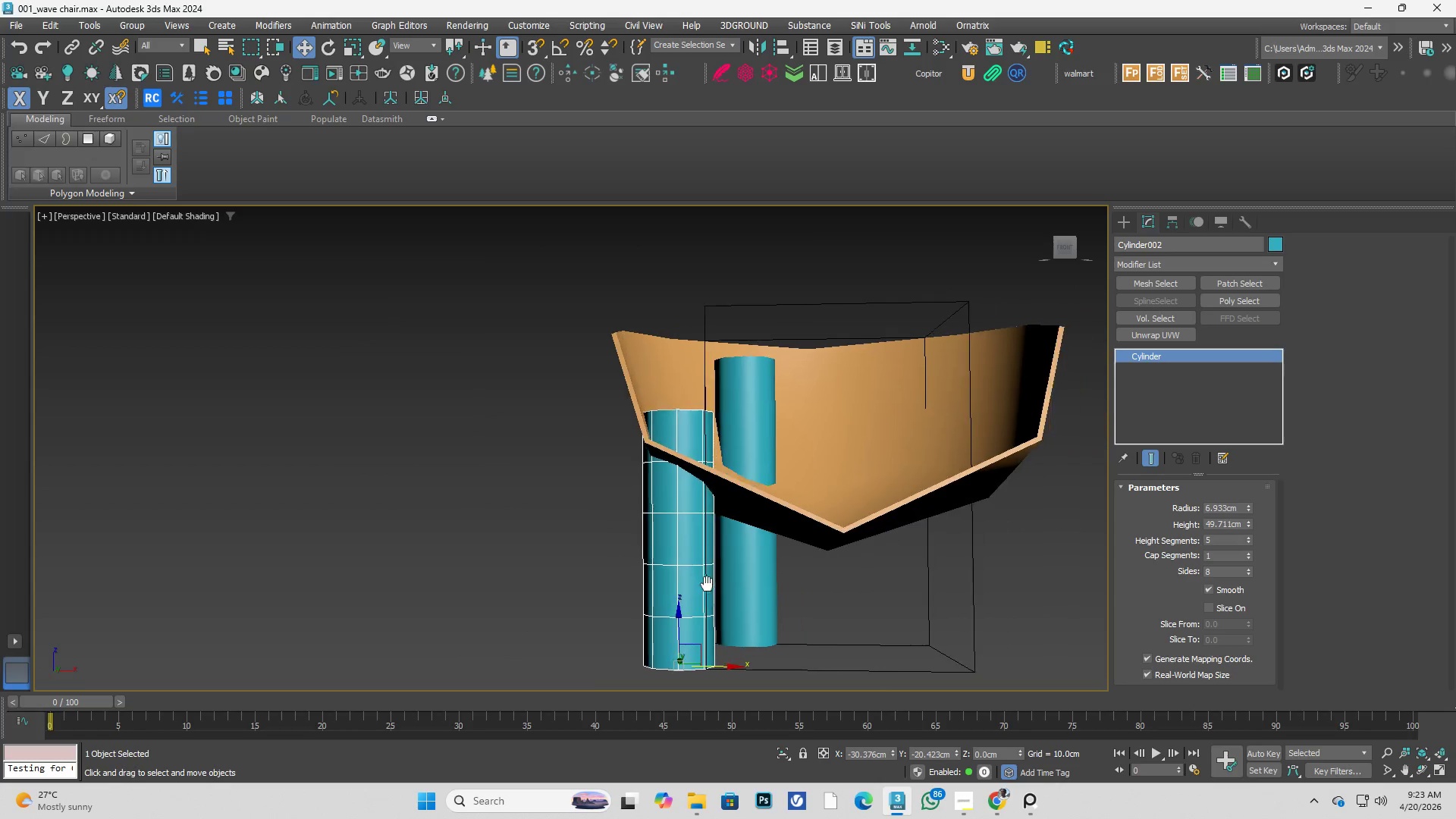 
hold_key(key=AltLeft, duration=0.5)
 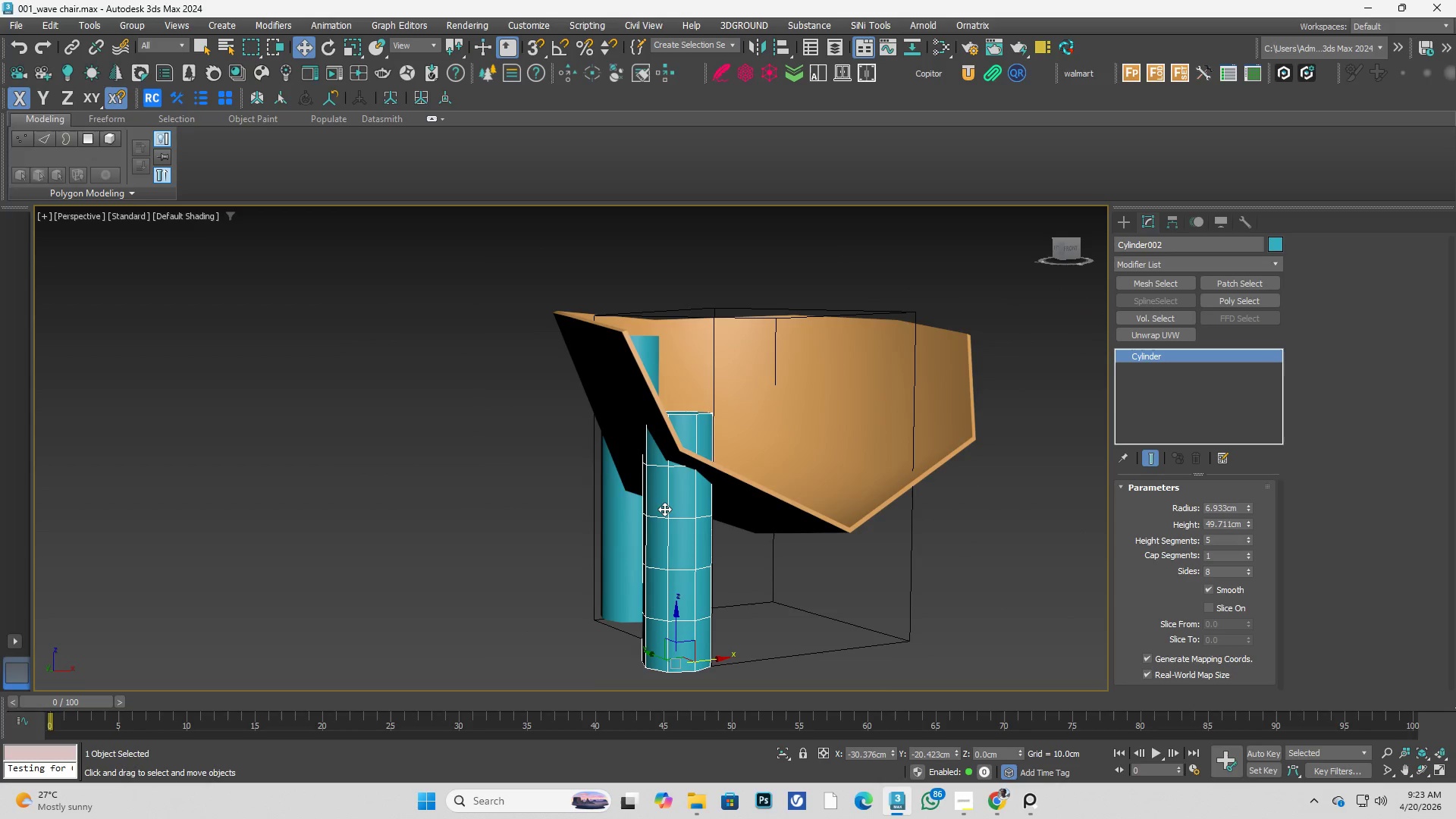 
hold_key(key=AltLeft, duration=3.7)
 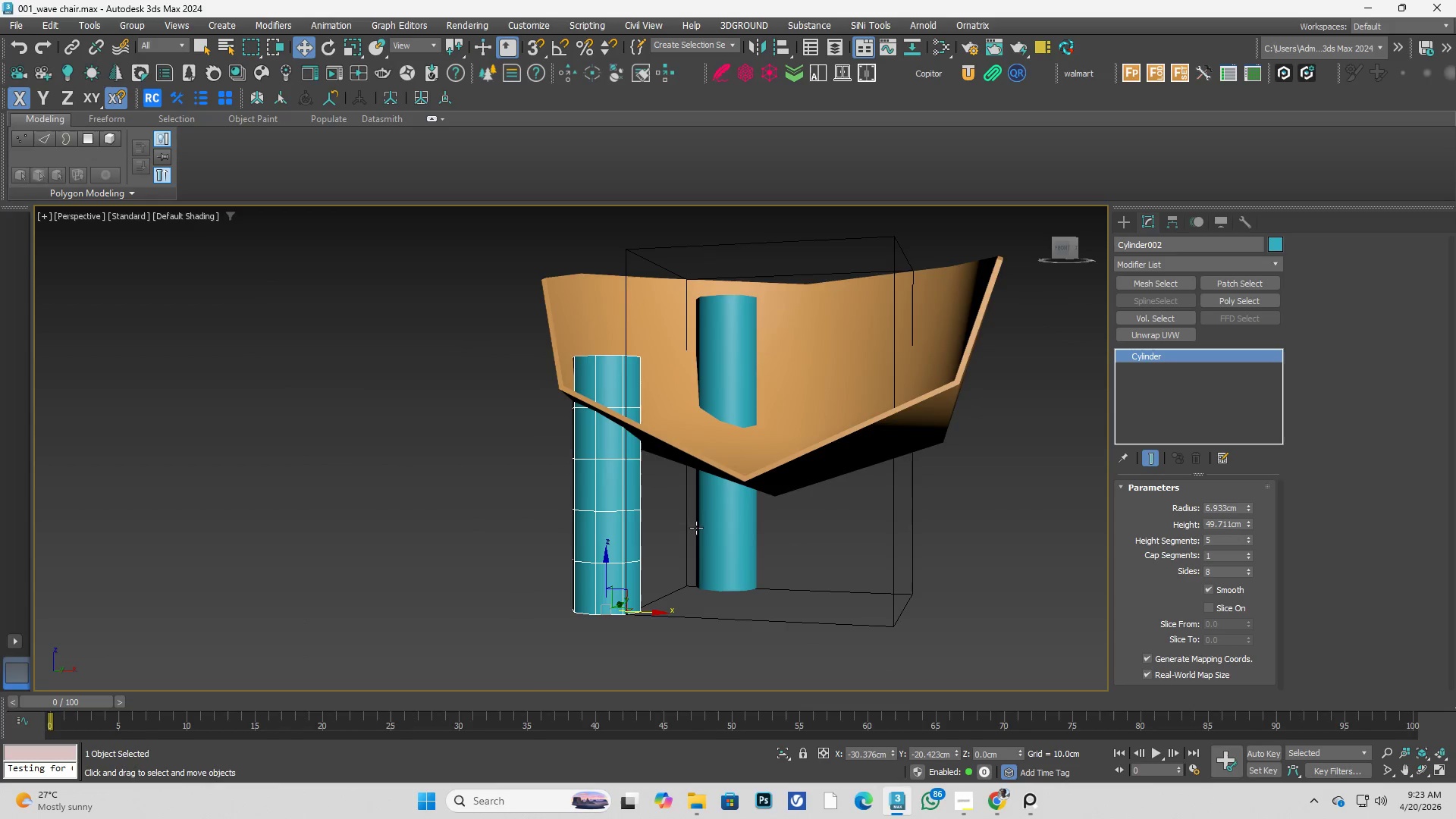 
scroll: coordinate [667, 507], scroll_direction: none, amount: 0.0
 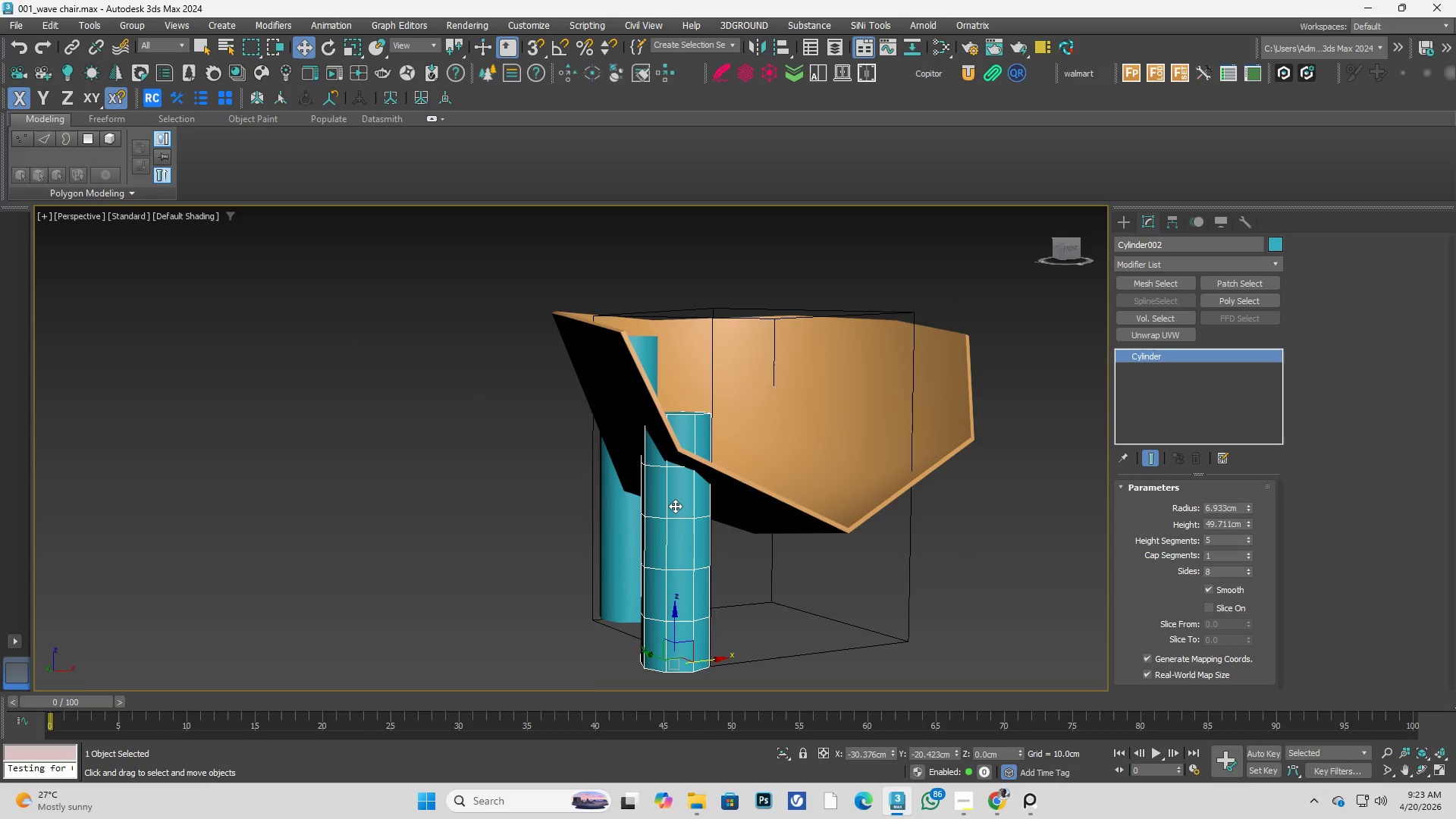 
hold_key(key=AltLeft, duration=0.39)
 